 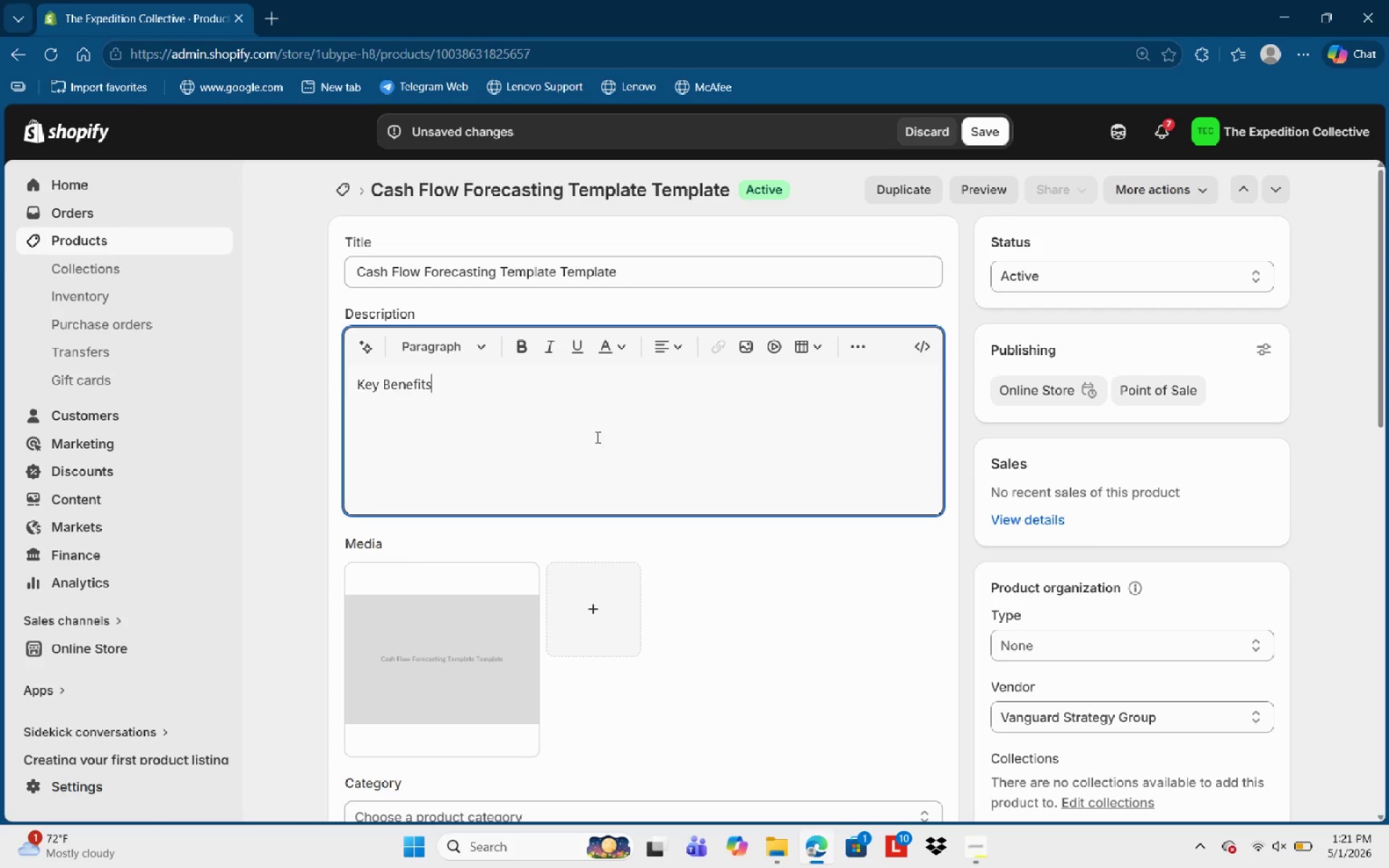 
key(Control+ControlLeft)
 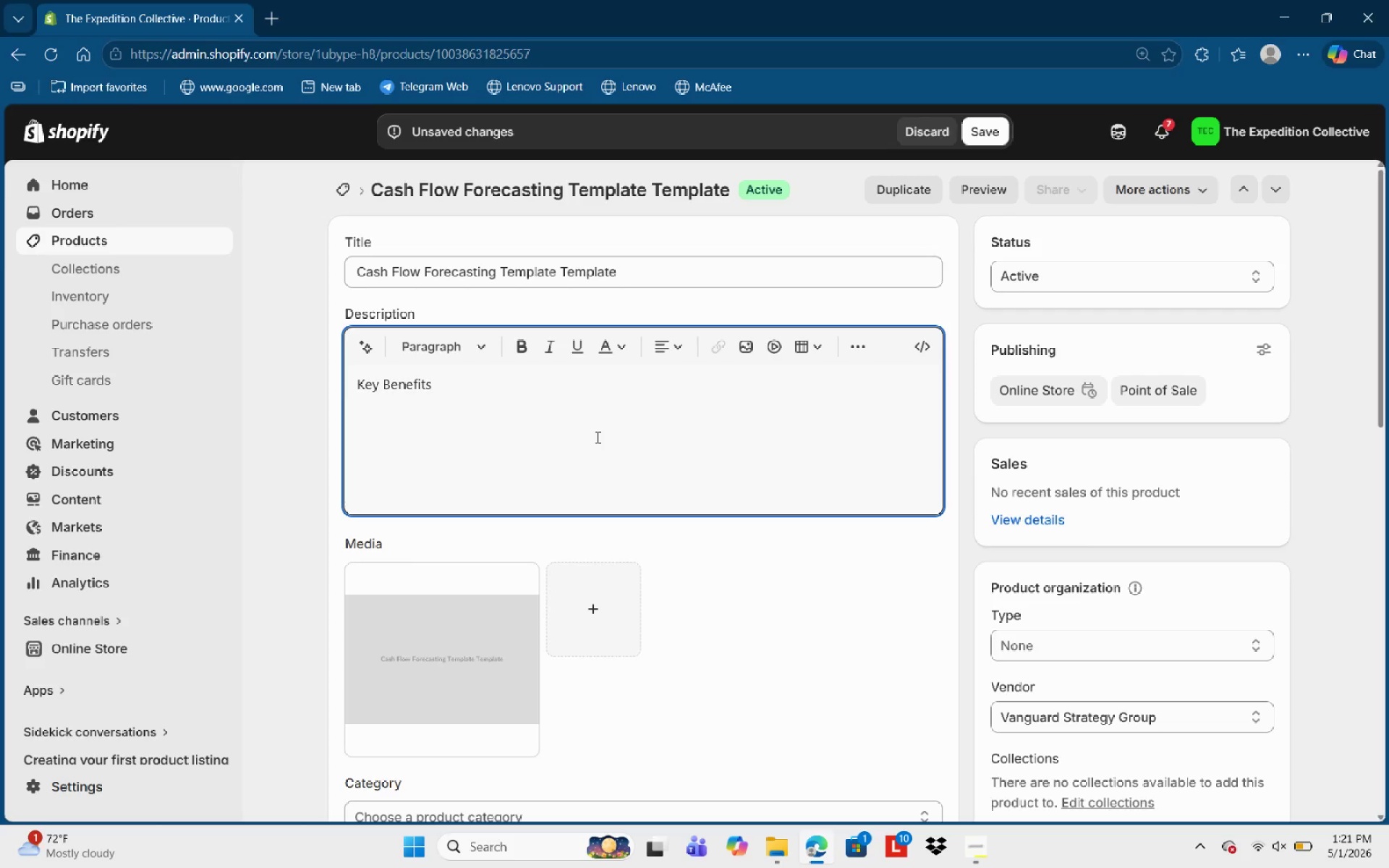 
key(Control+Shift+ArrowLeft)
 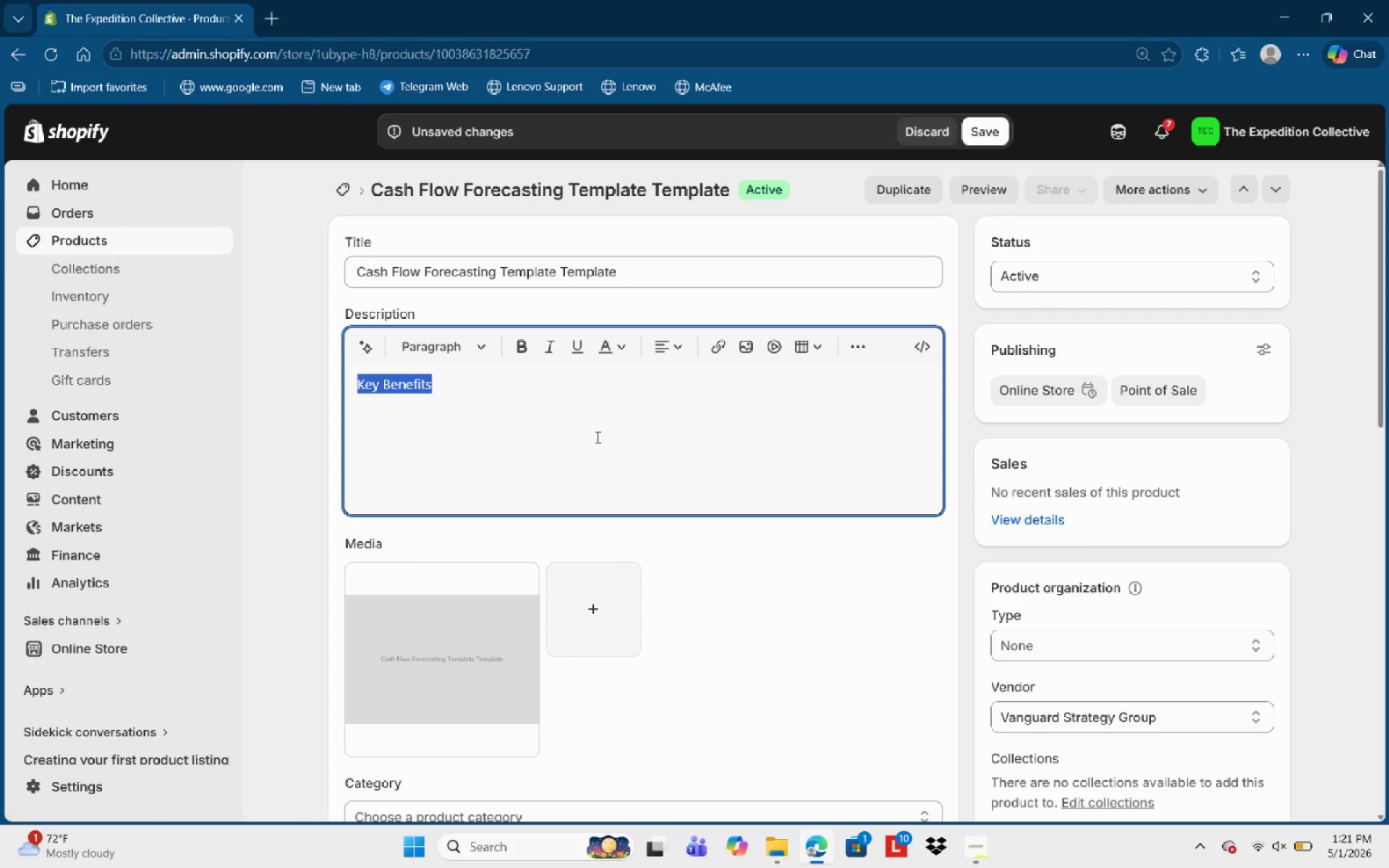 
key(Control+Shift+ArrowLeft)
 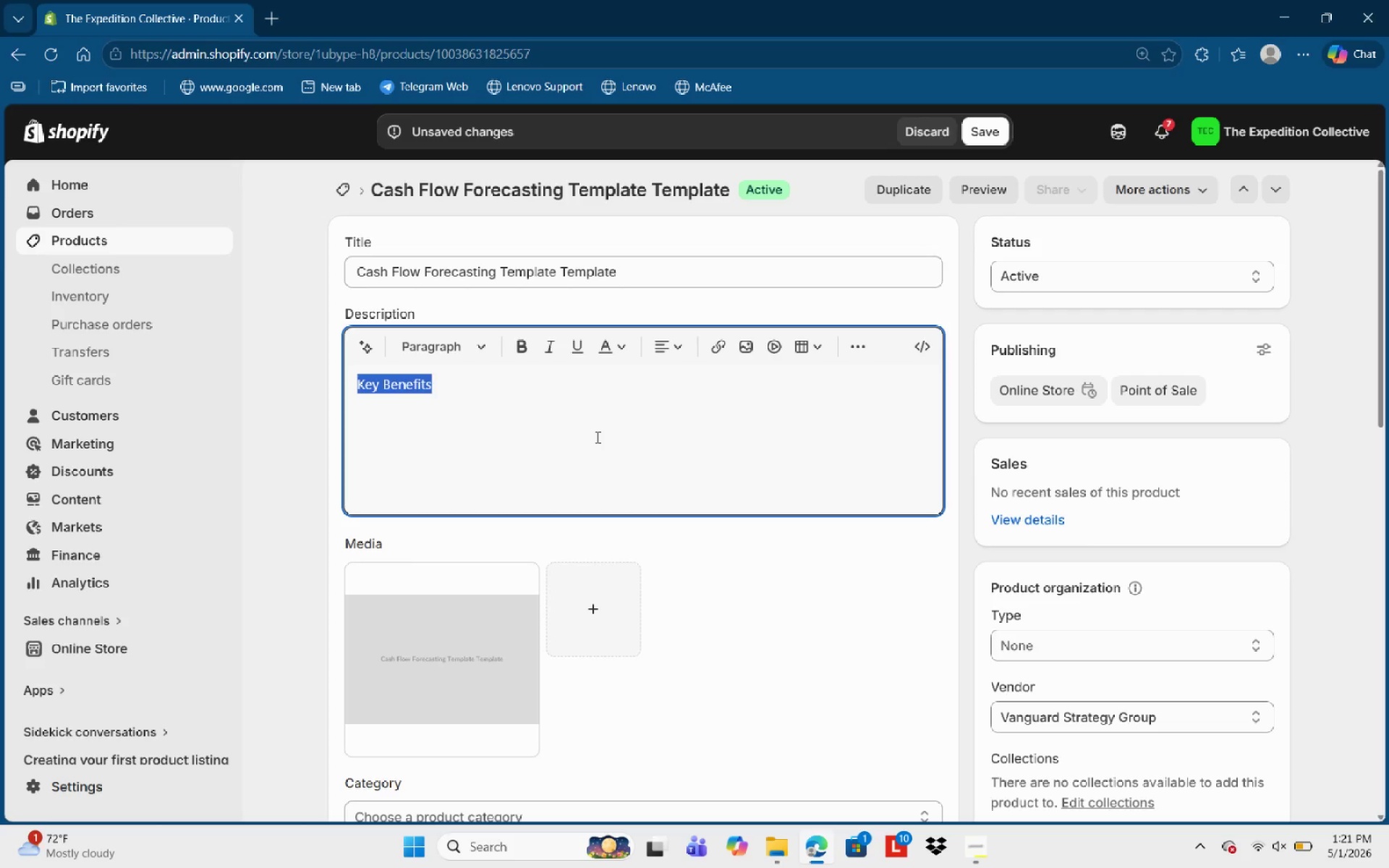 
key(Control+B)
 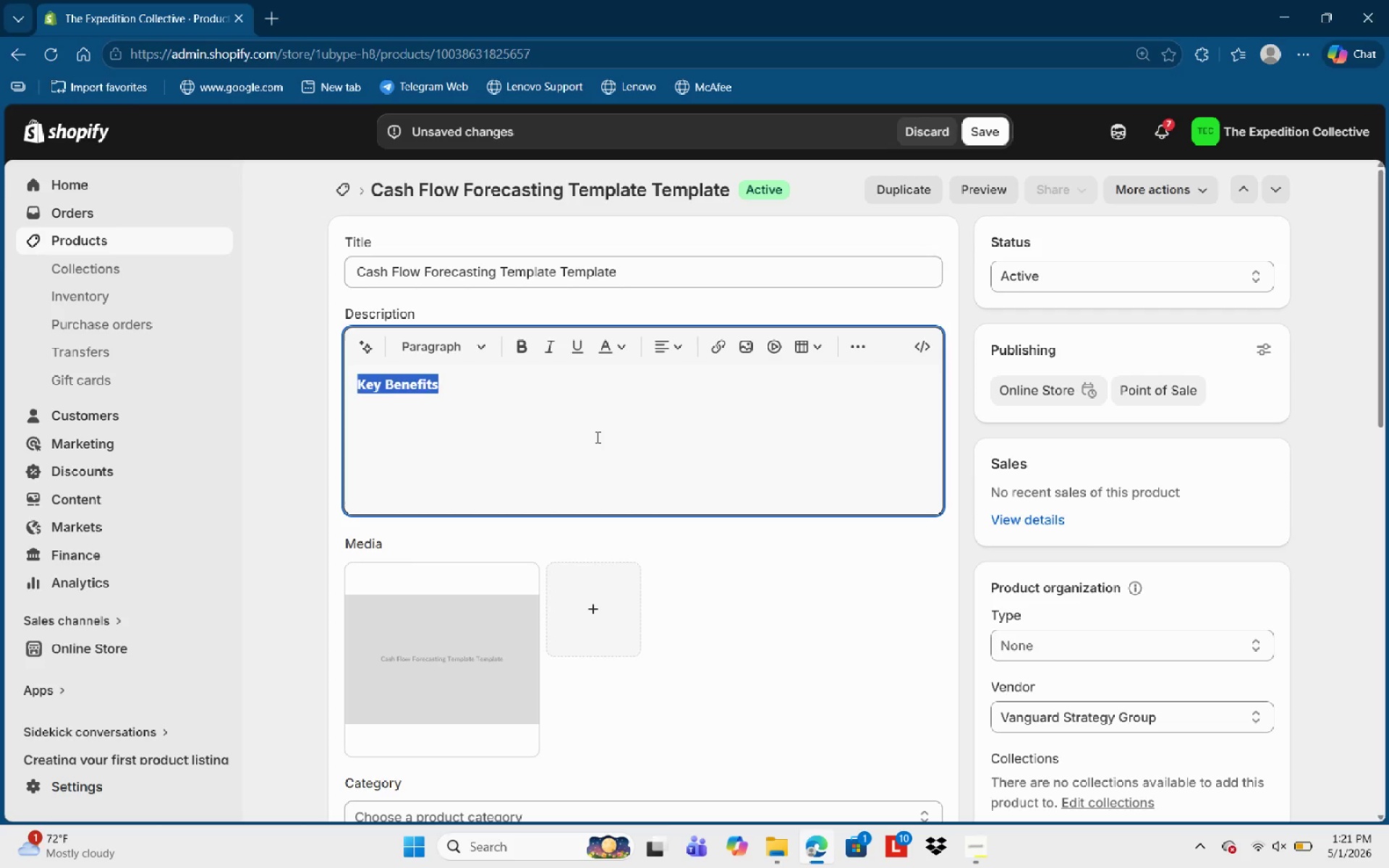 
key(ArrowRight)
 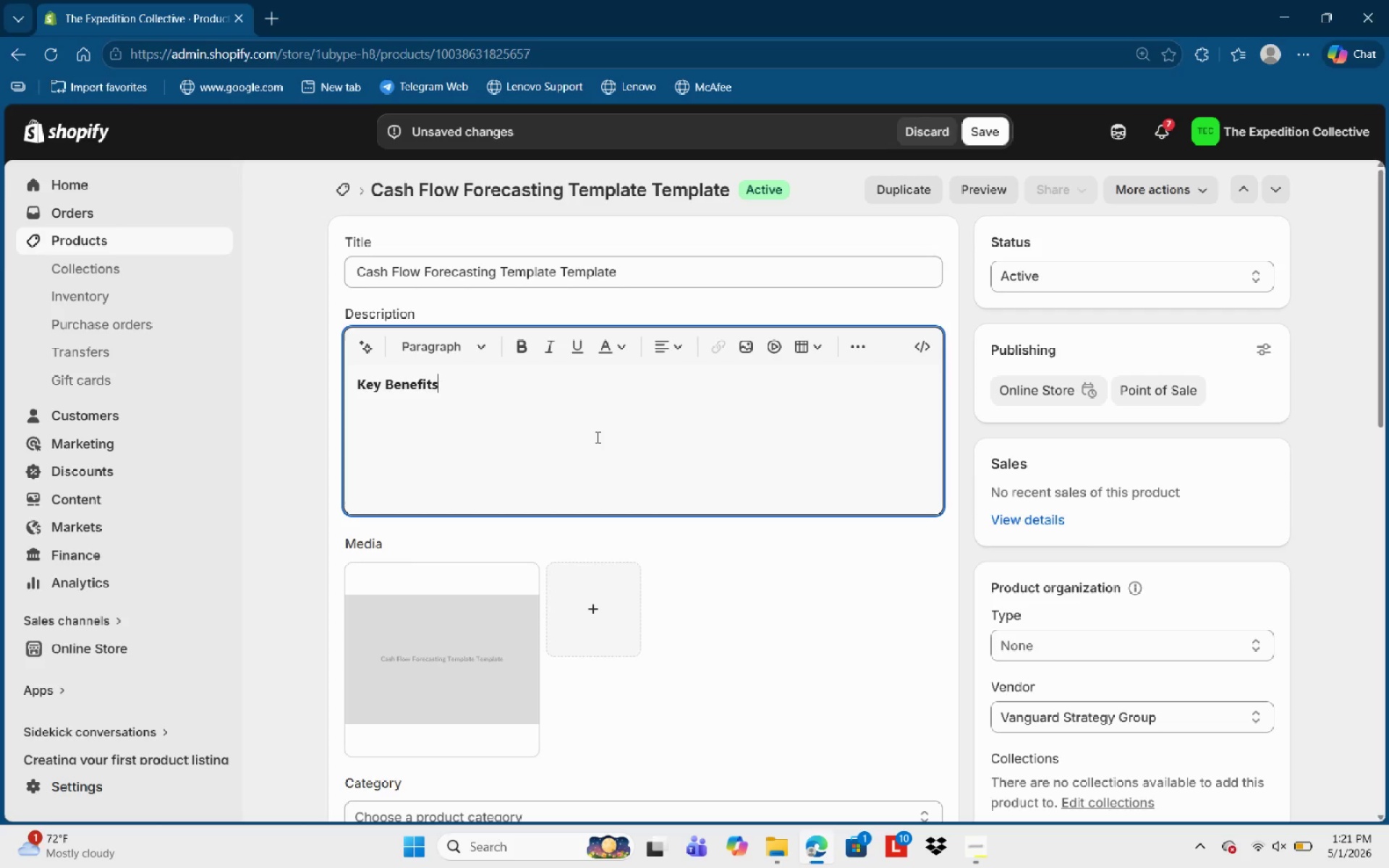 
key(Enter)
 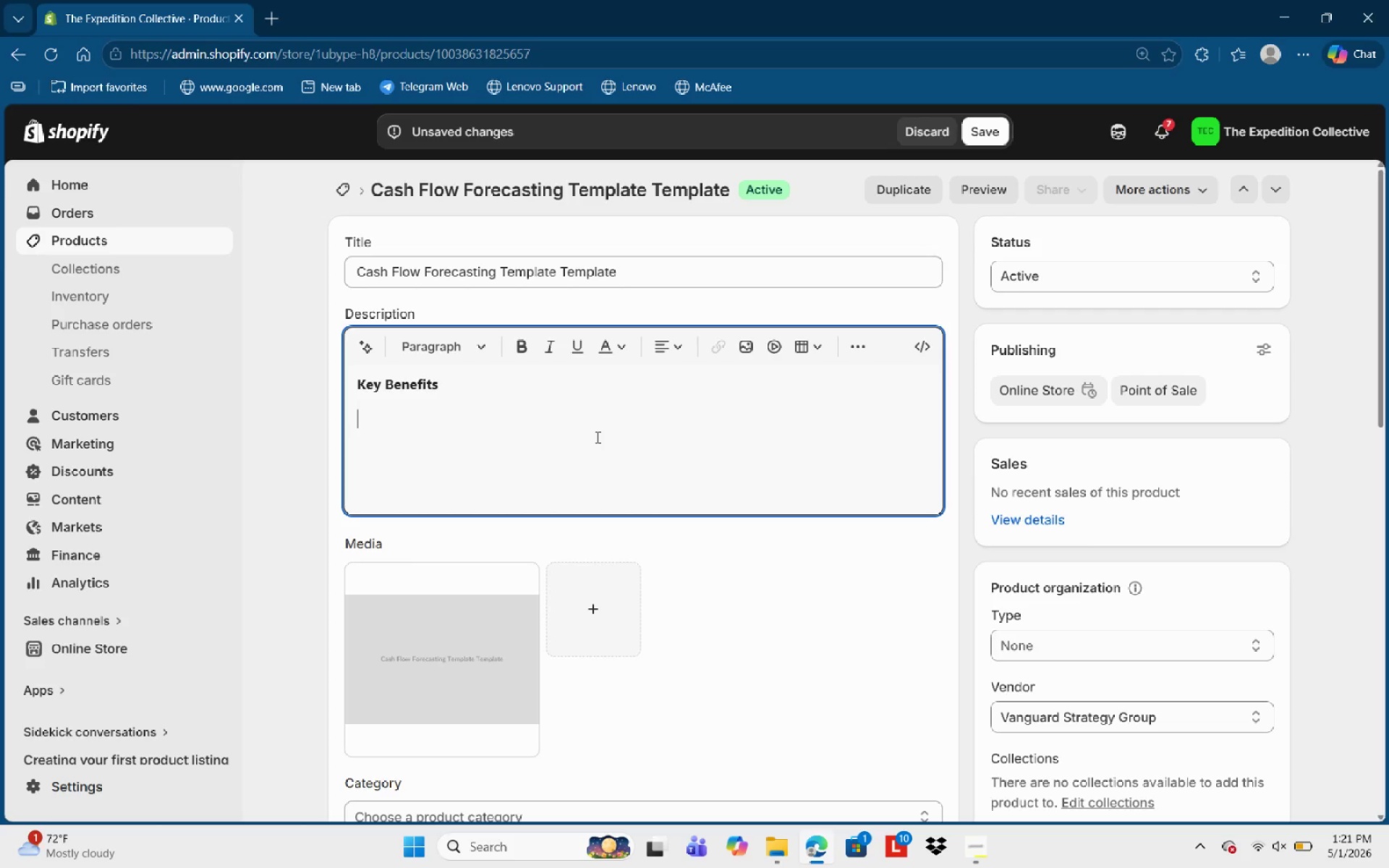 
type(Clarity: Gain )
key(Backspace)
key(Backspace)
key(Backspace)
key(Backspace)
key(Backspace)
 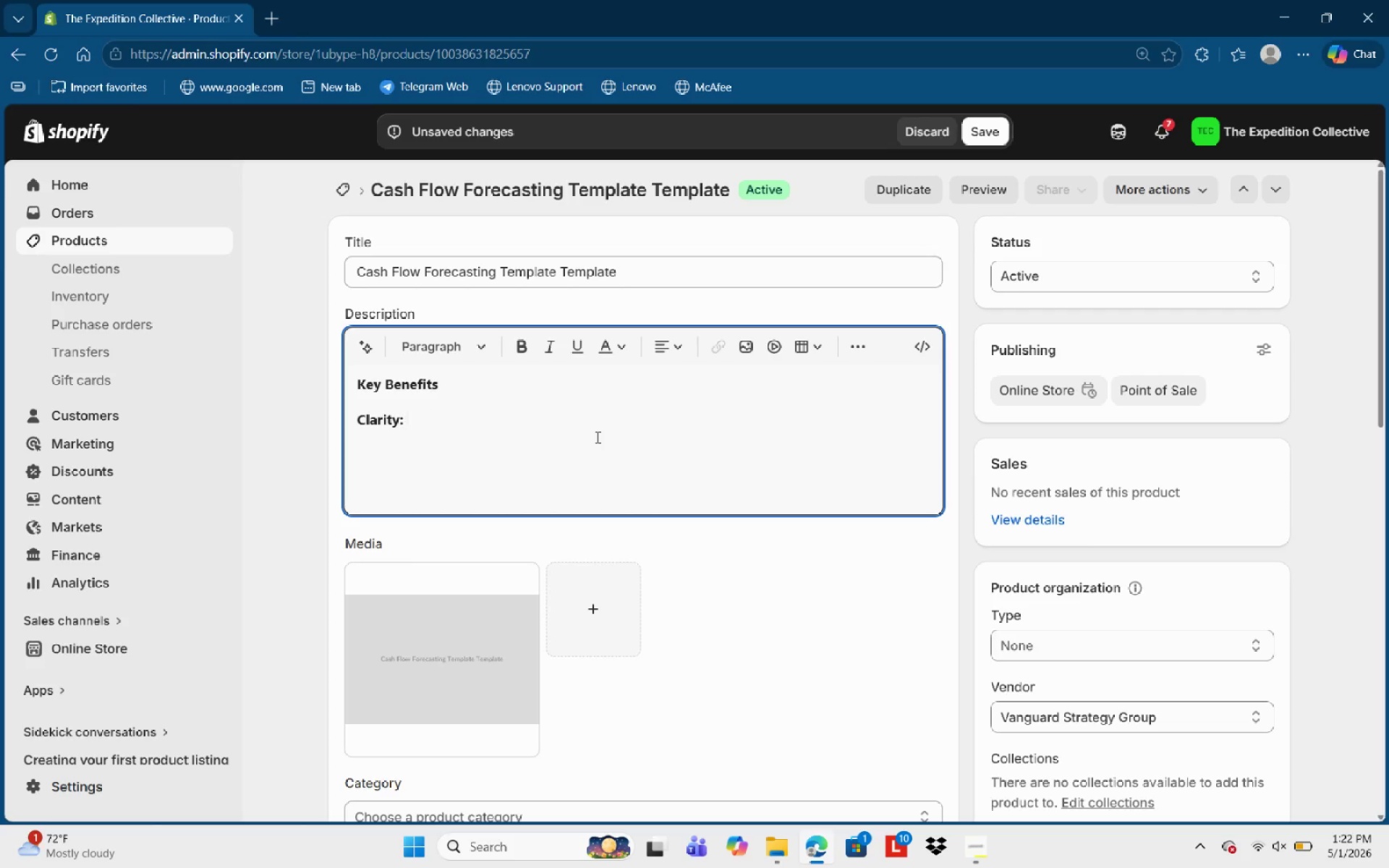 
key(Control+B)
 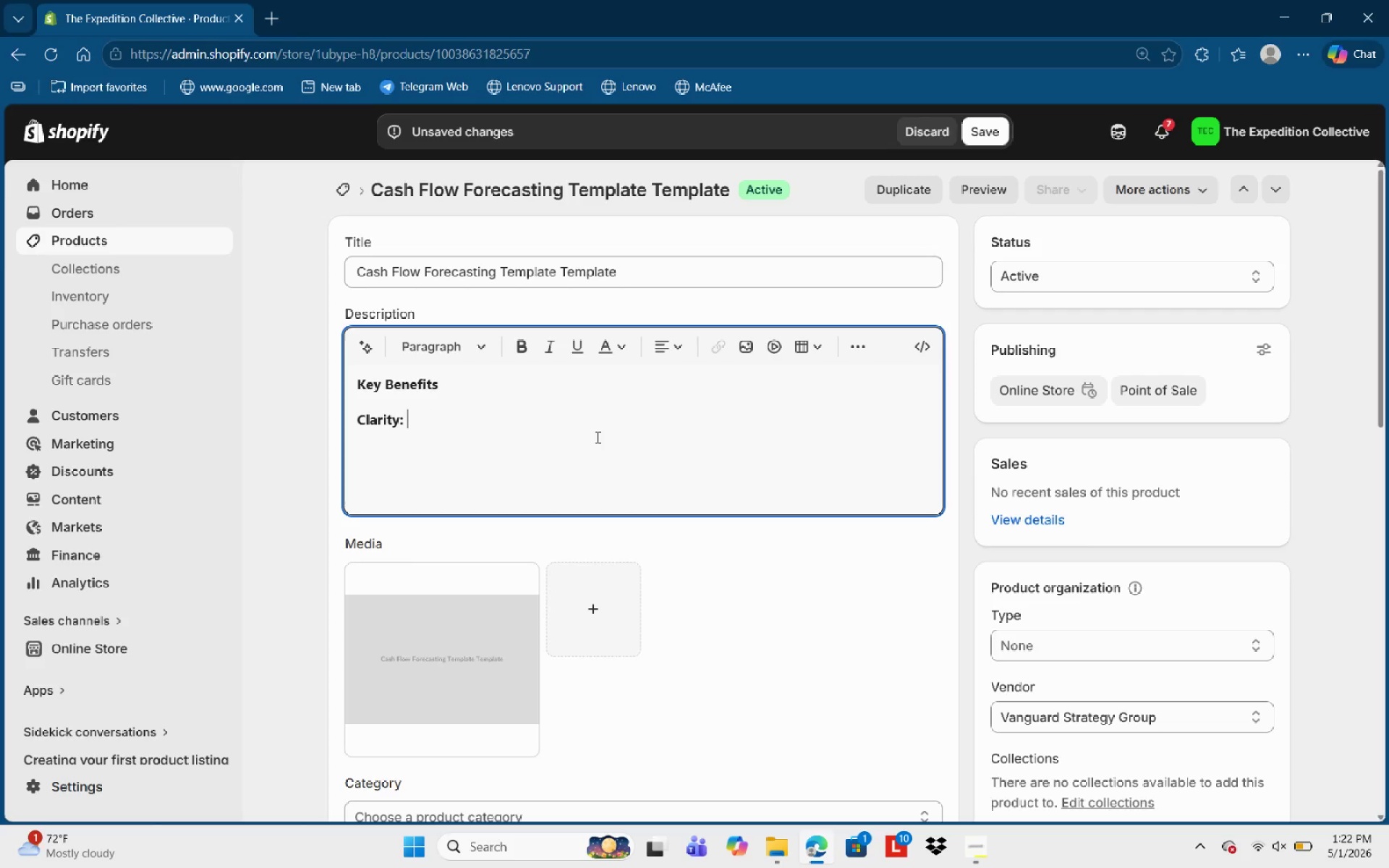 
type(Gain )
 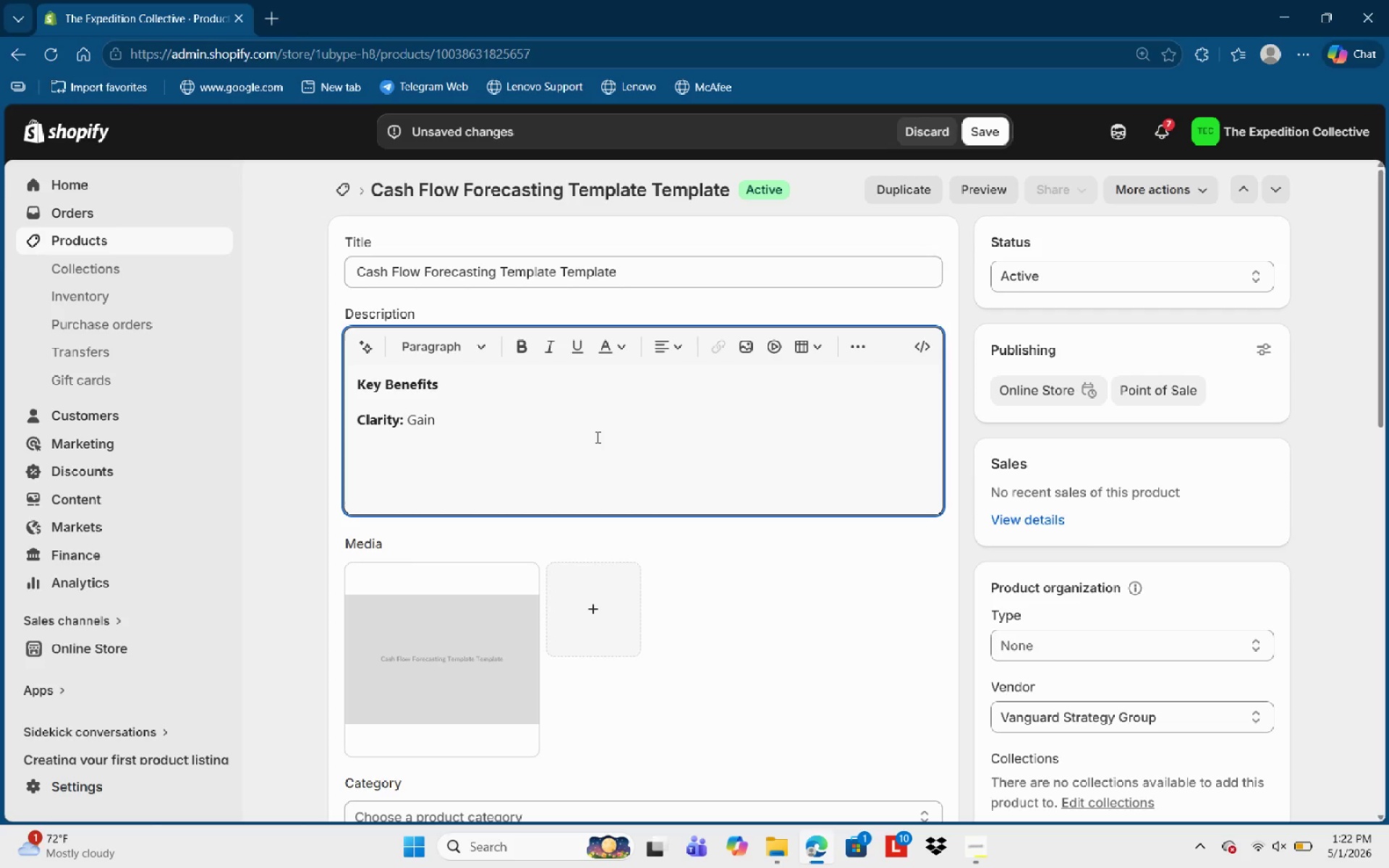 
hold_key(key=ShiftLeft, duration=0.53)
 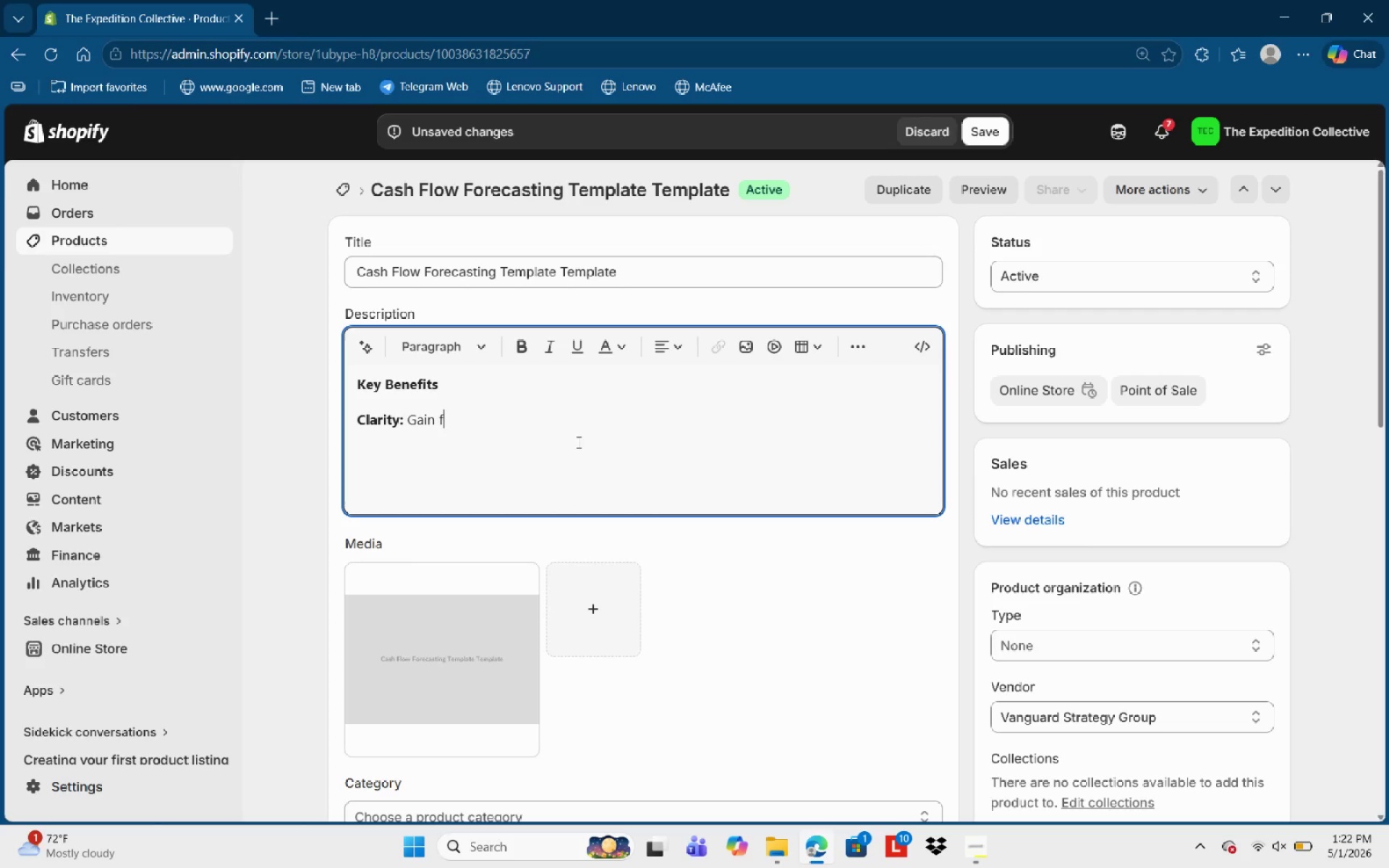 
type(full Visiblity into your liquid assest)
key(Backspace)
key(Backspace)
type(ts and u)
key(Backspace)
type(ri)
key(Backspace)
type(unway)
key(NumpadEnter)
 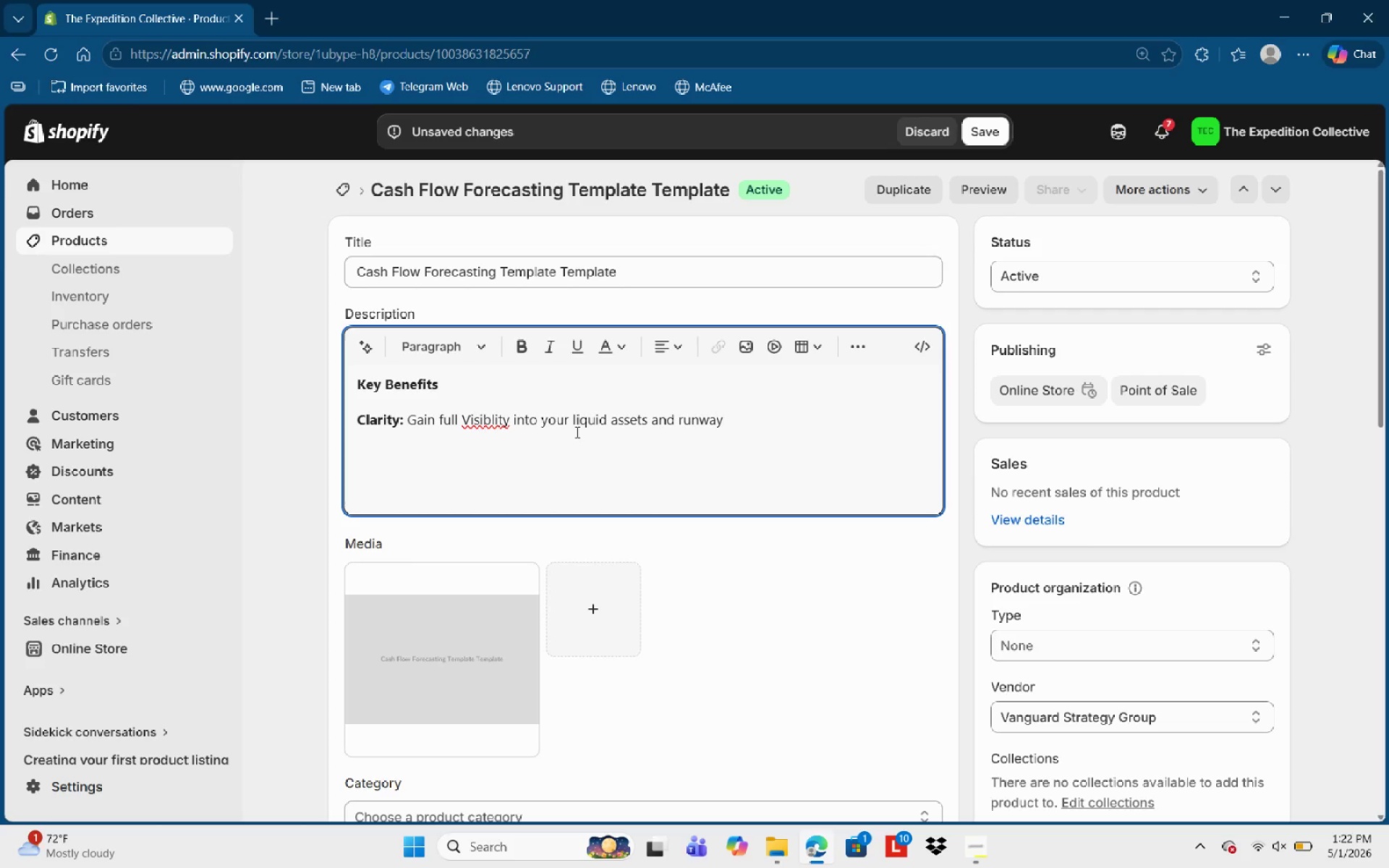 
left_click([353, 433])
 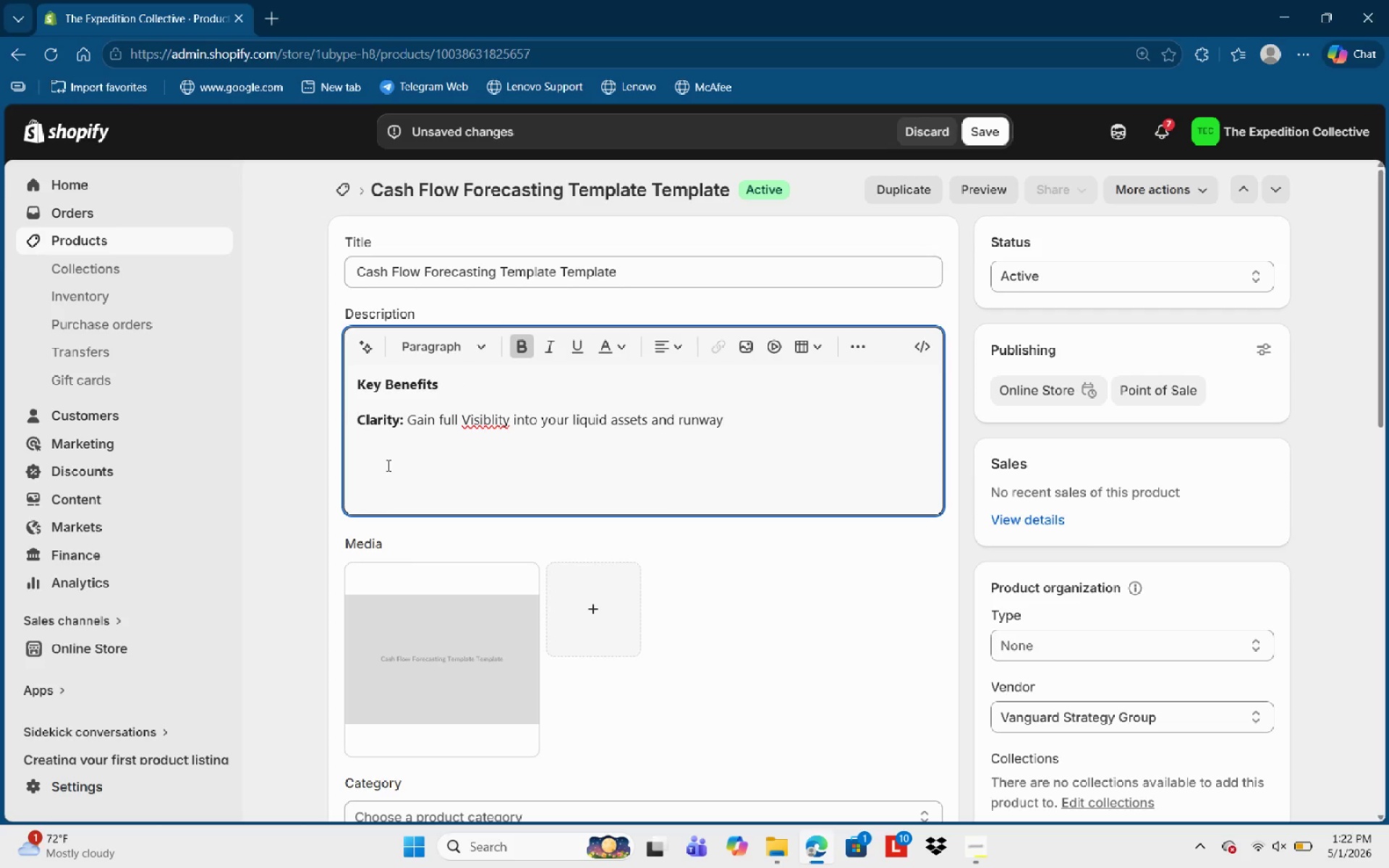 
key(NumpadSubtract)
 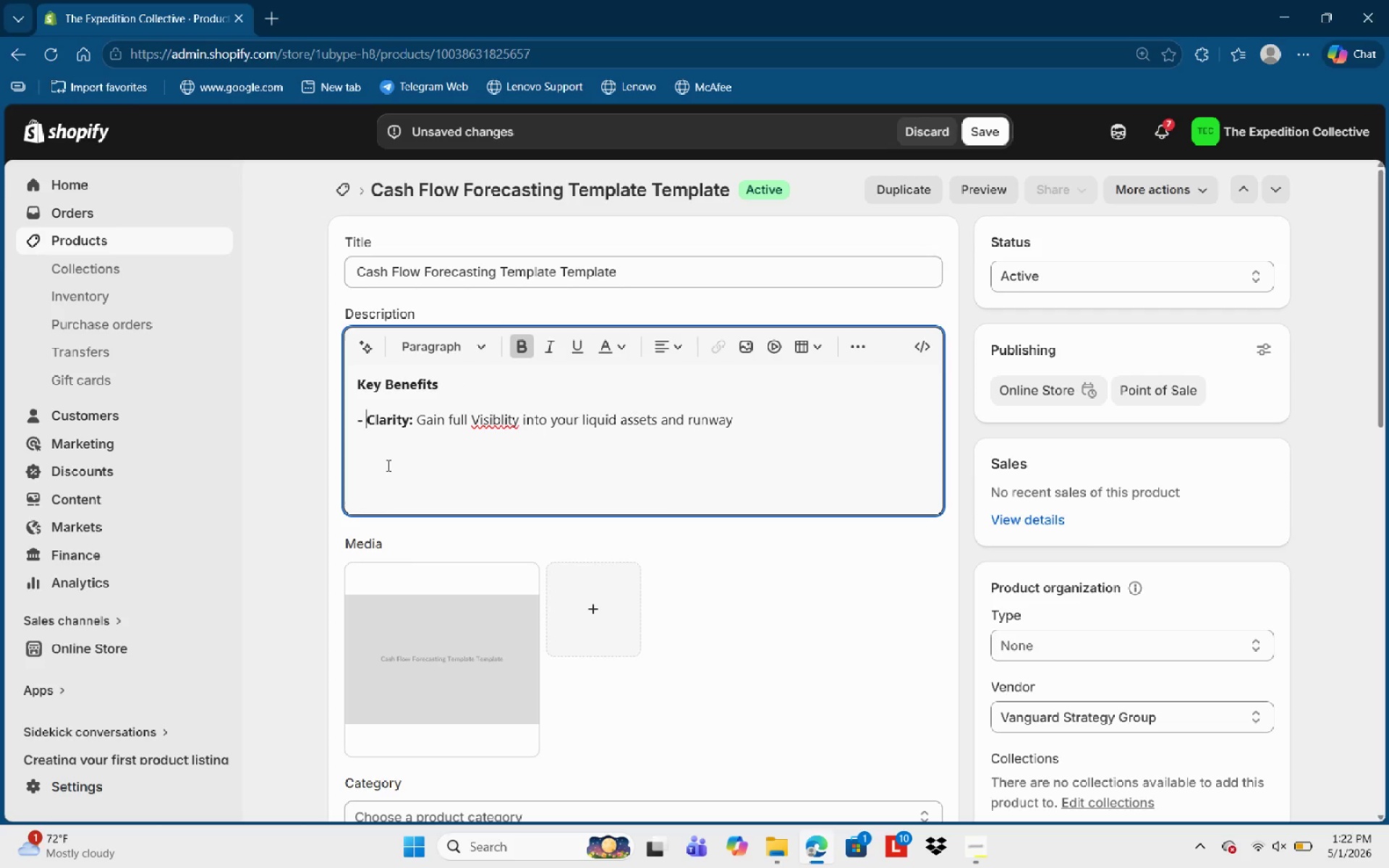 
key(Space)
 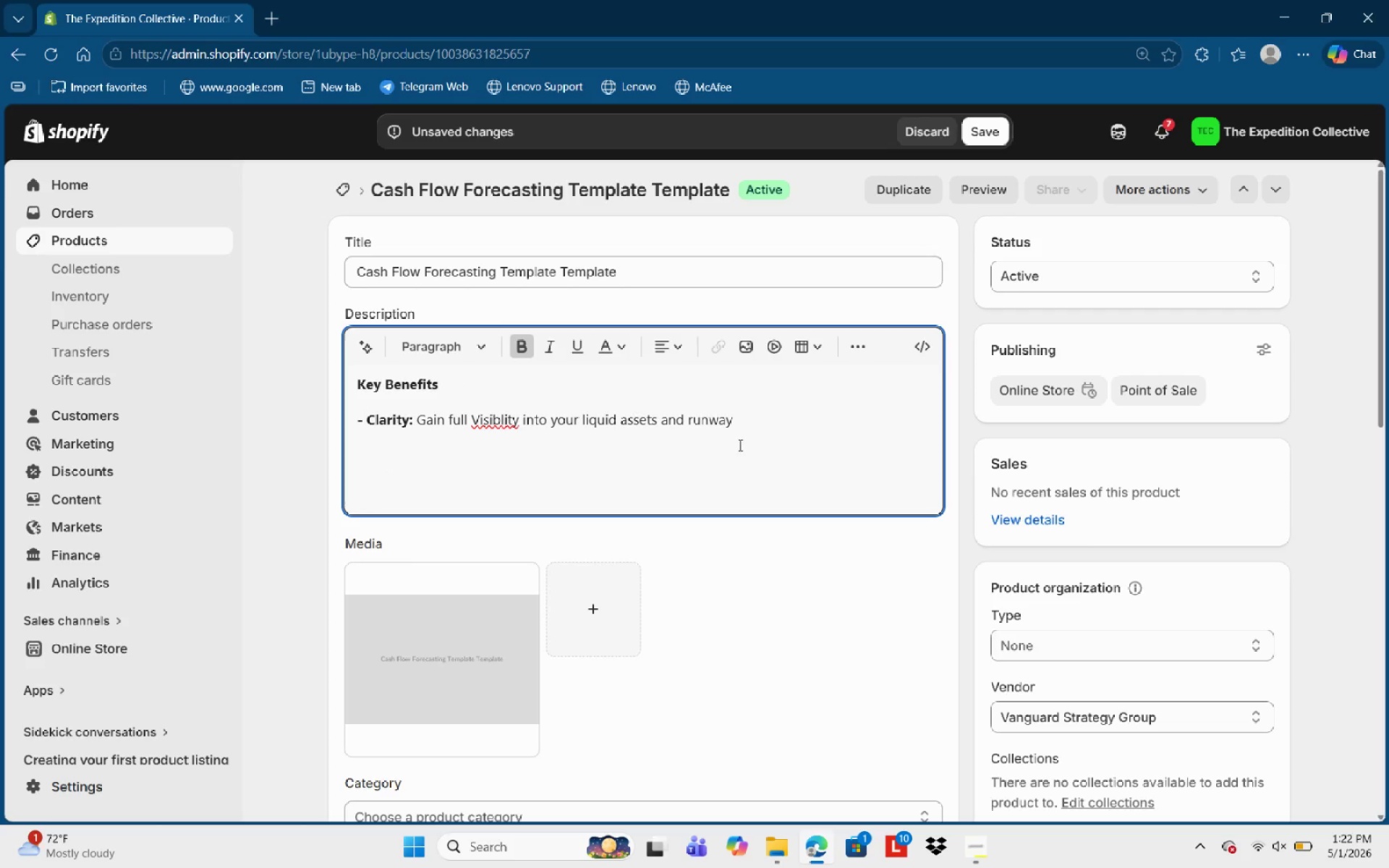 
left_click([764, 437])
 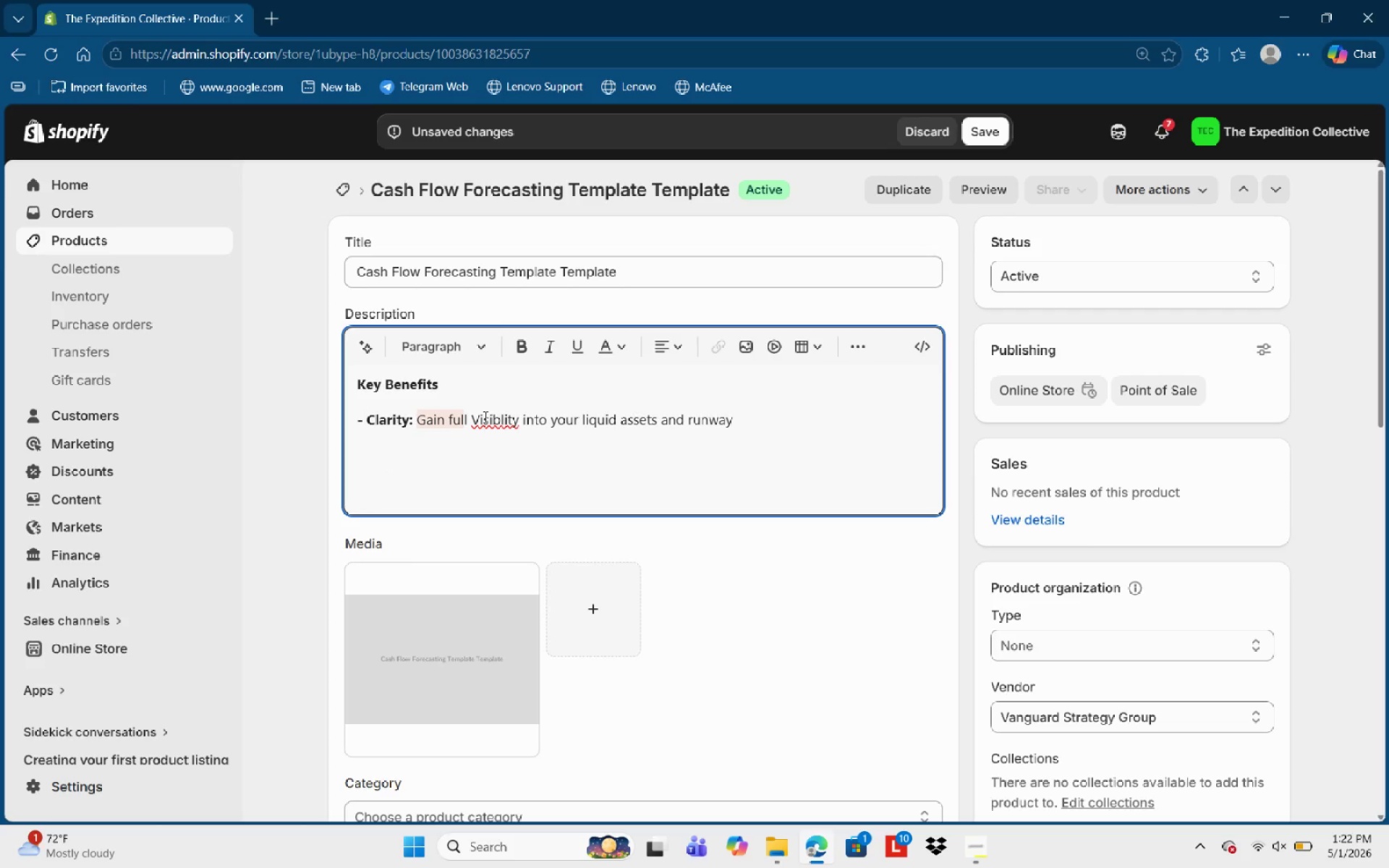 
left_click([504, 419])
 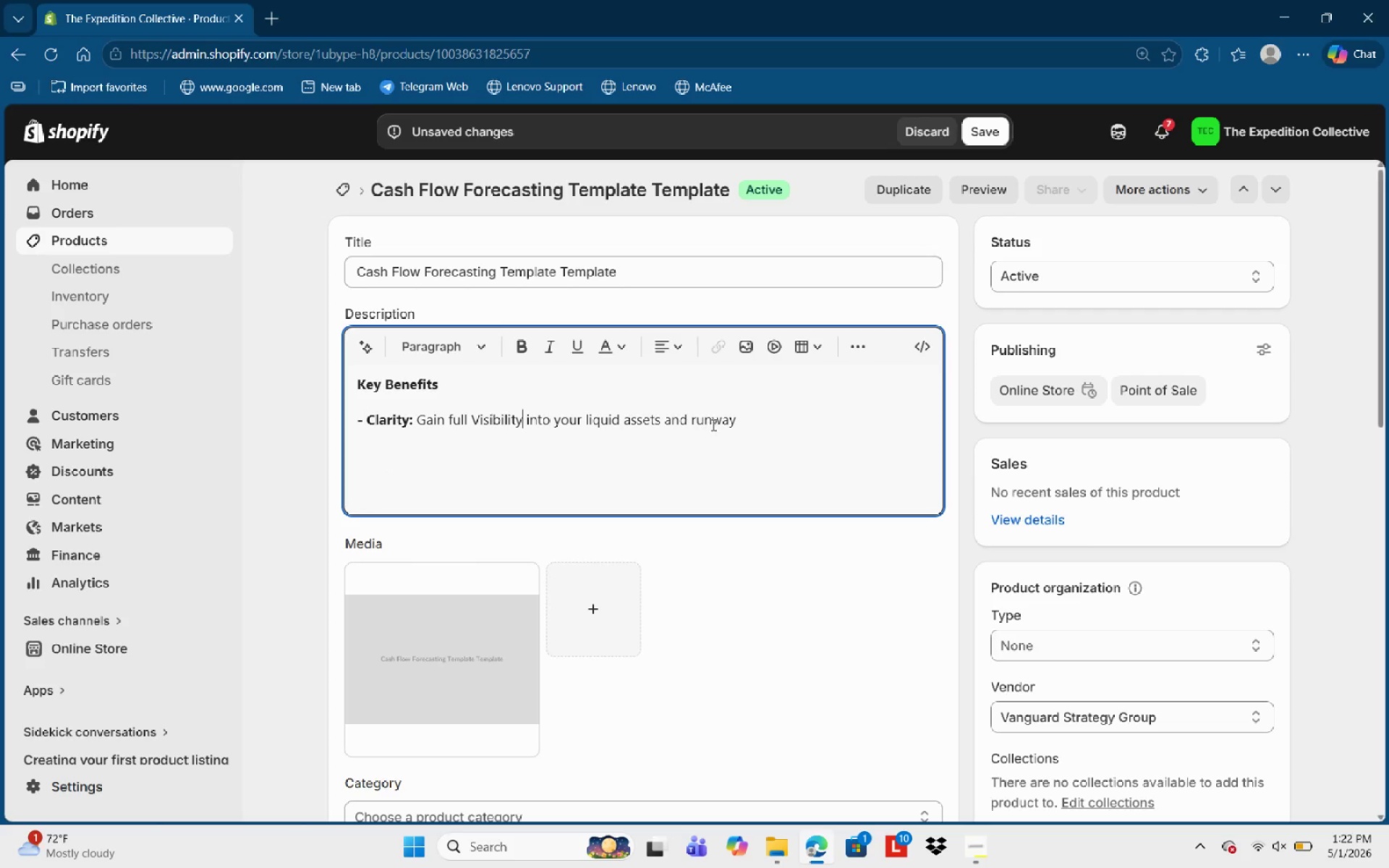 
double_click([739, 423])
 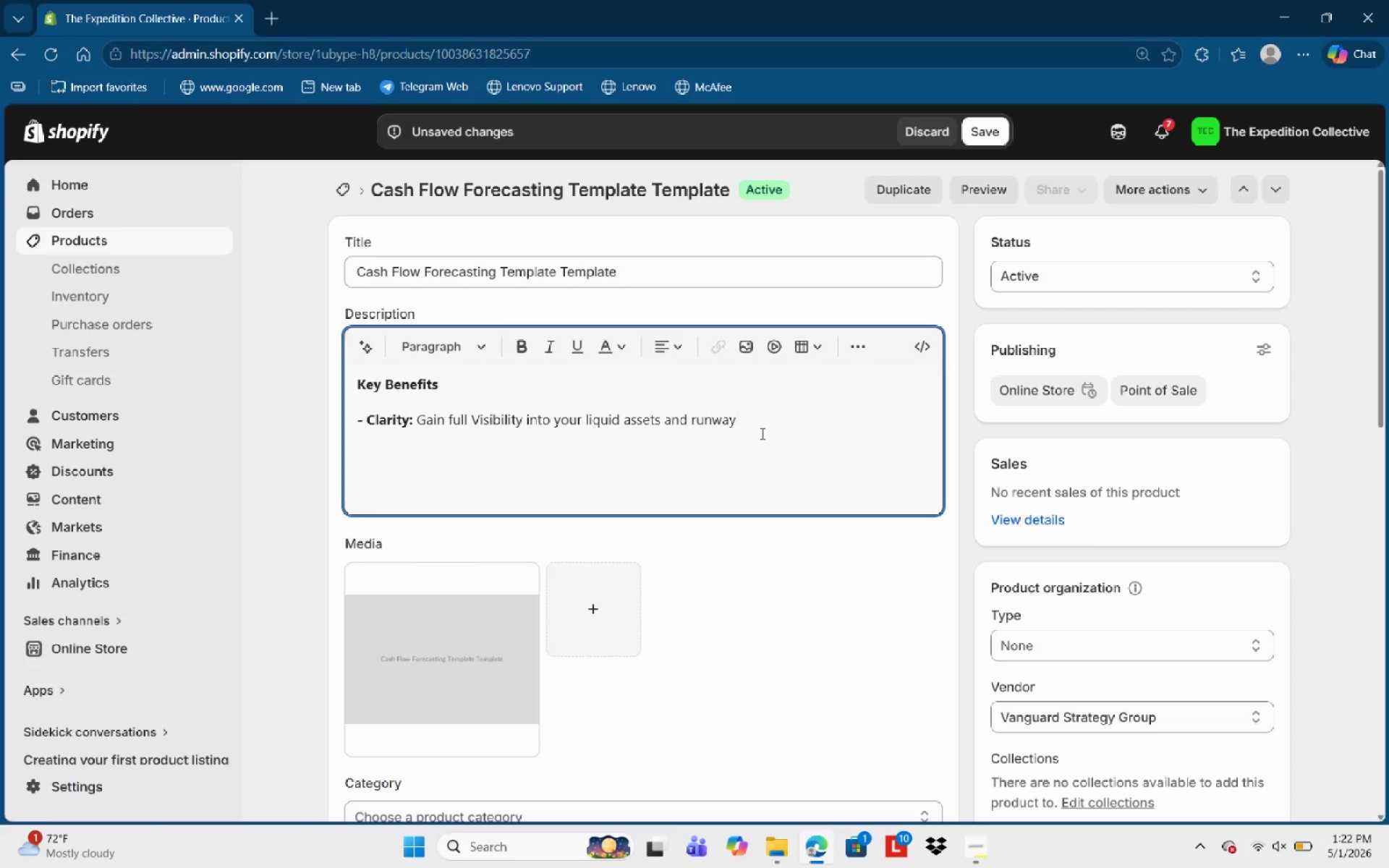 
key(NumpadDecimal)
 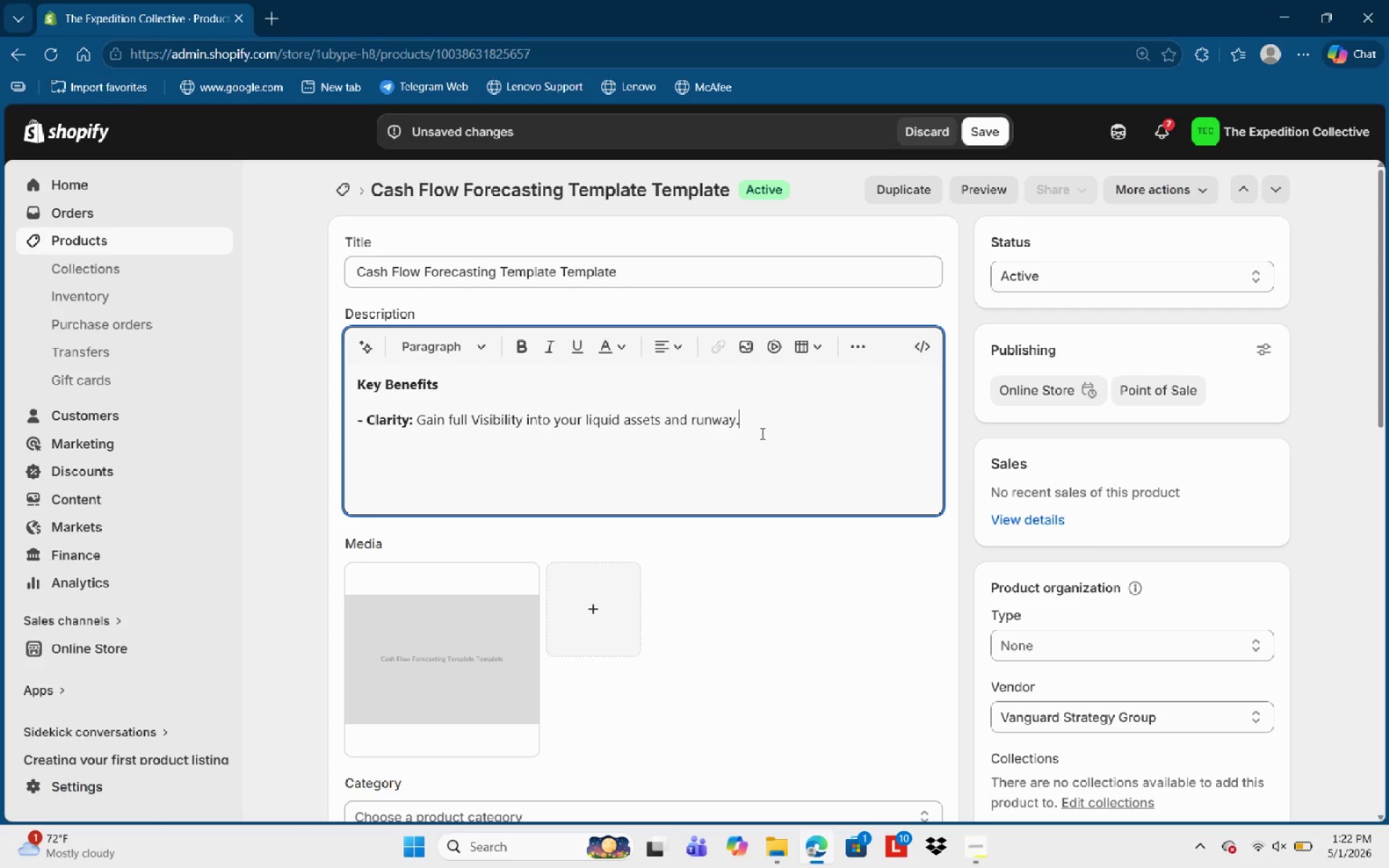 
key(Enter)
 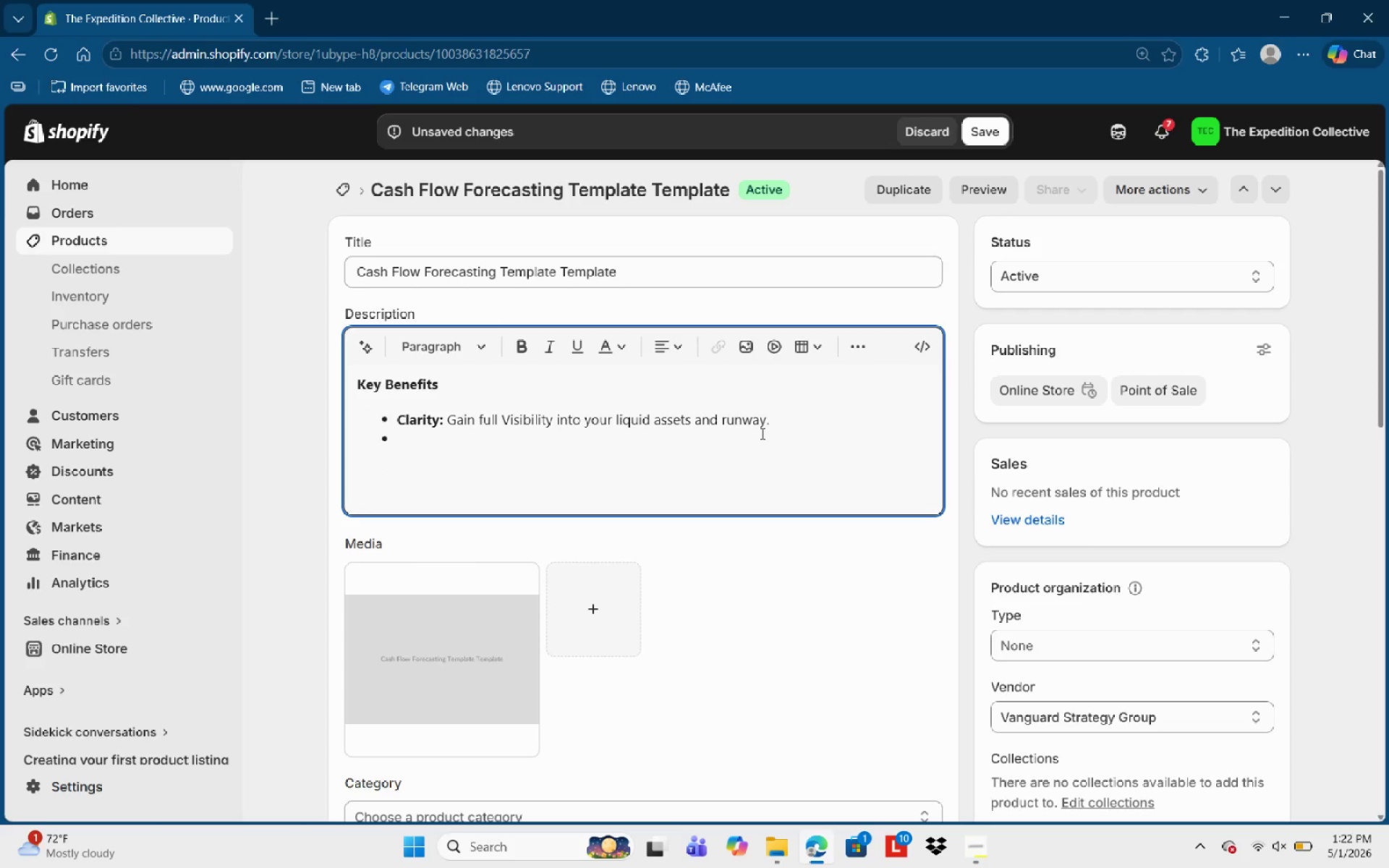 
type(Accuract)
key(Backspace)
type(y")
key(Backspace)
type(:)
 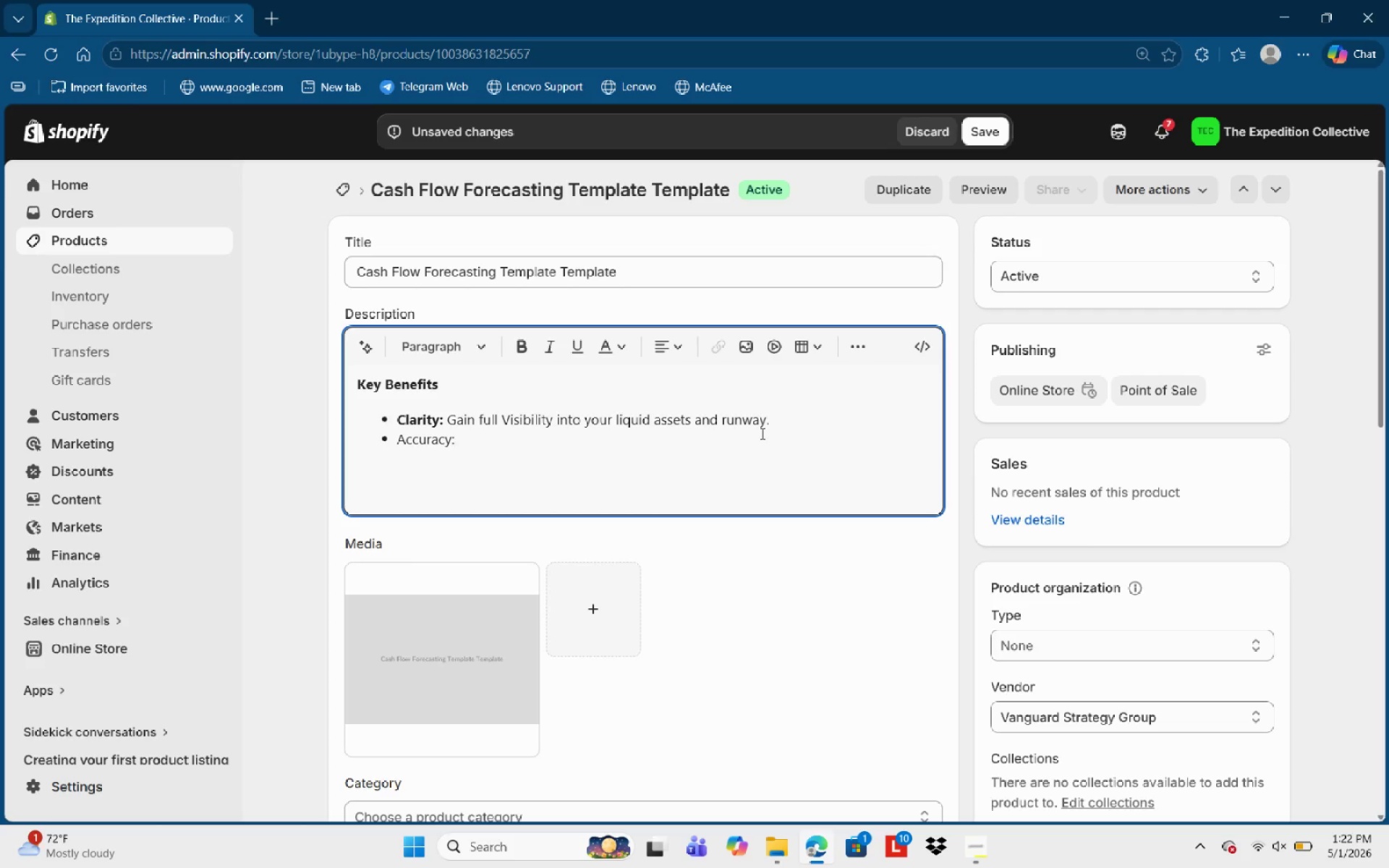 
key(Control+Shift+ArrowLeft)
 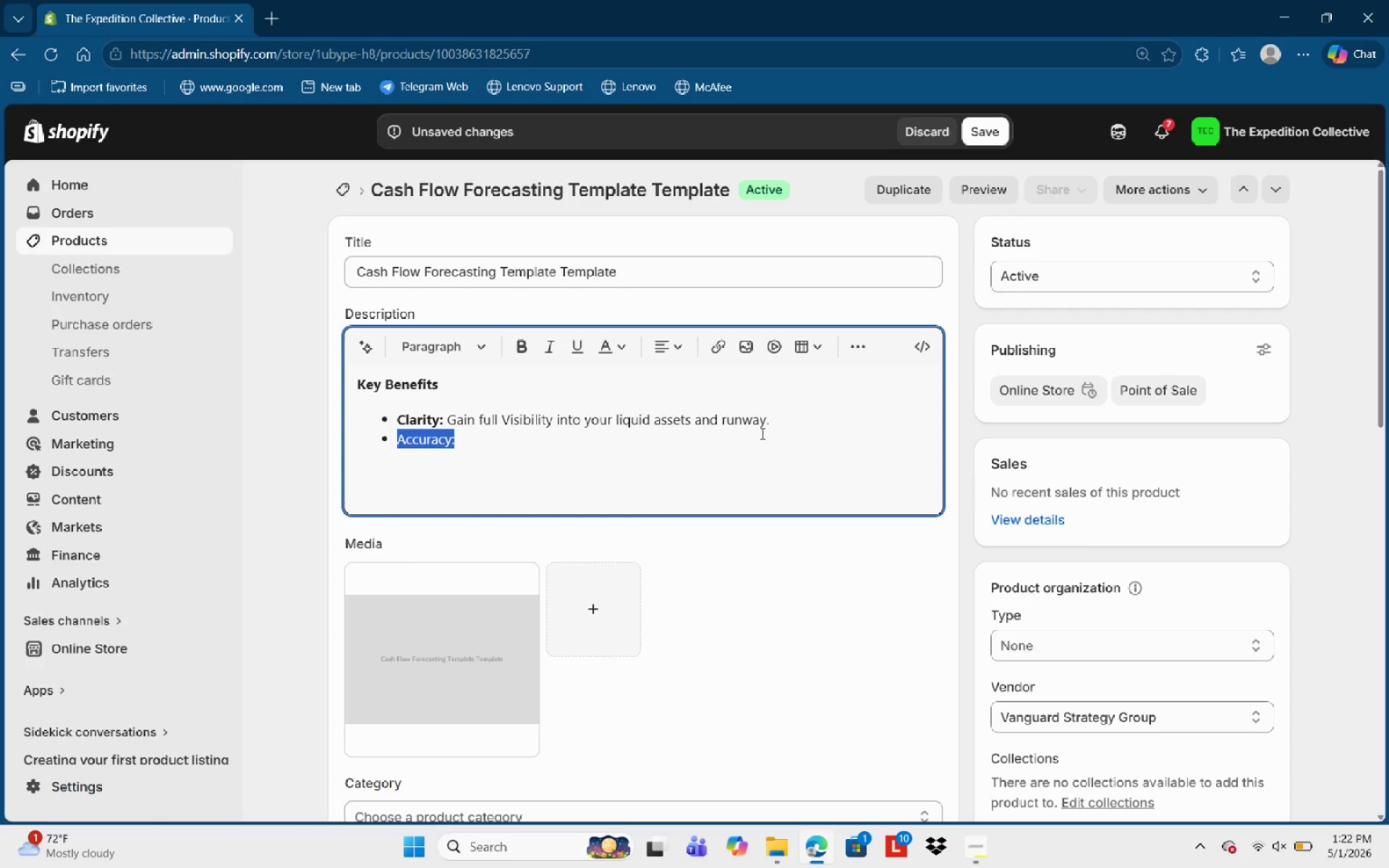 
key(Control+Shift+ArrowLeft)
 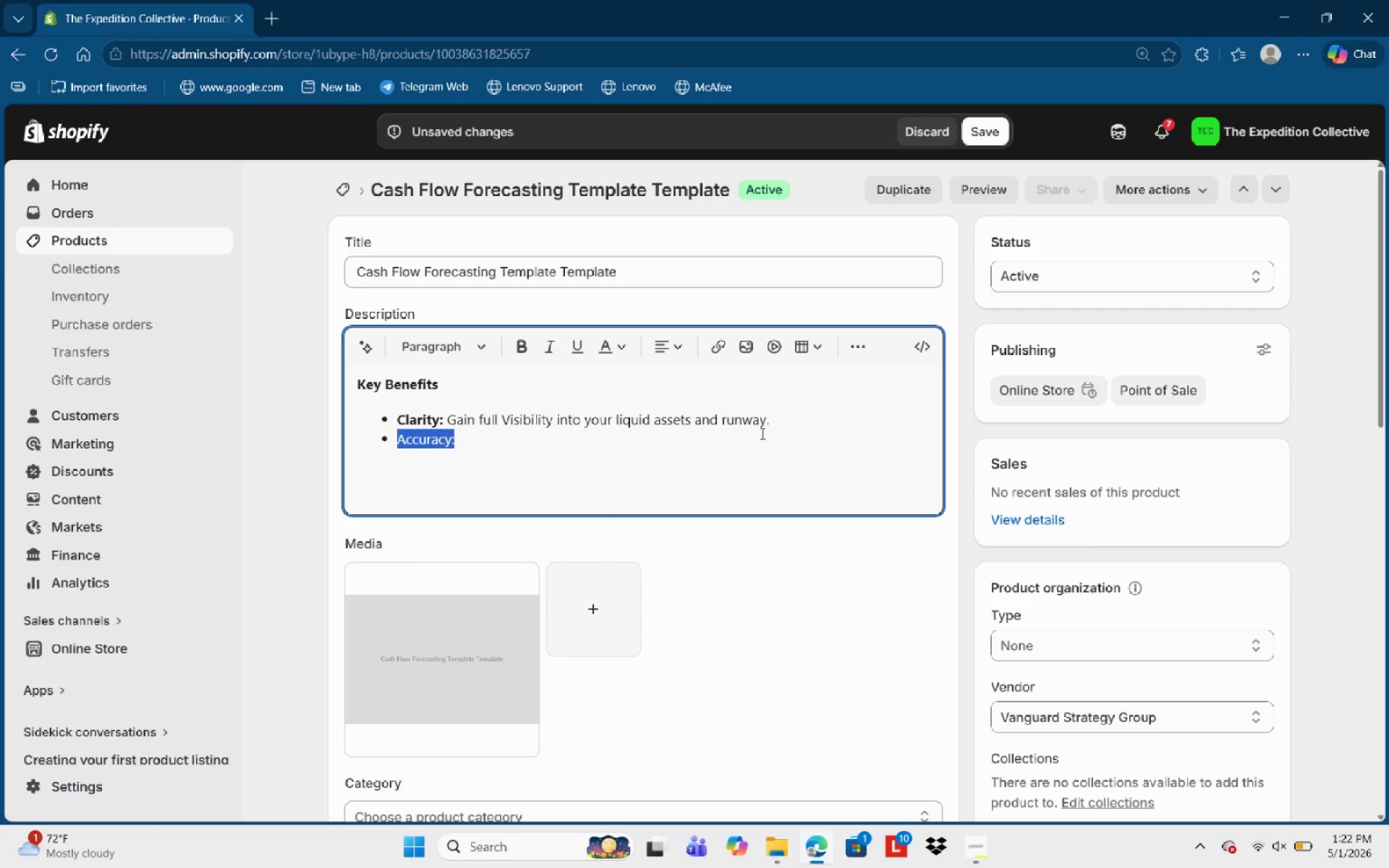 
key(Control+B)
 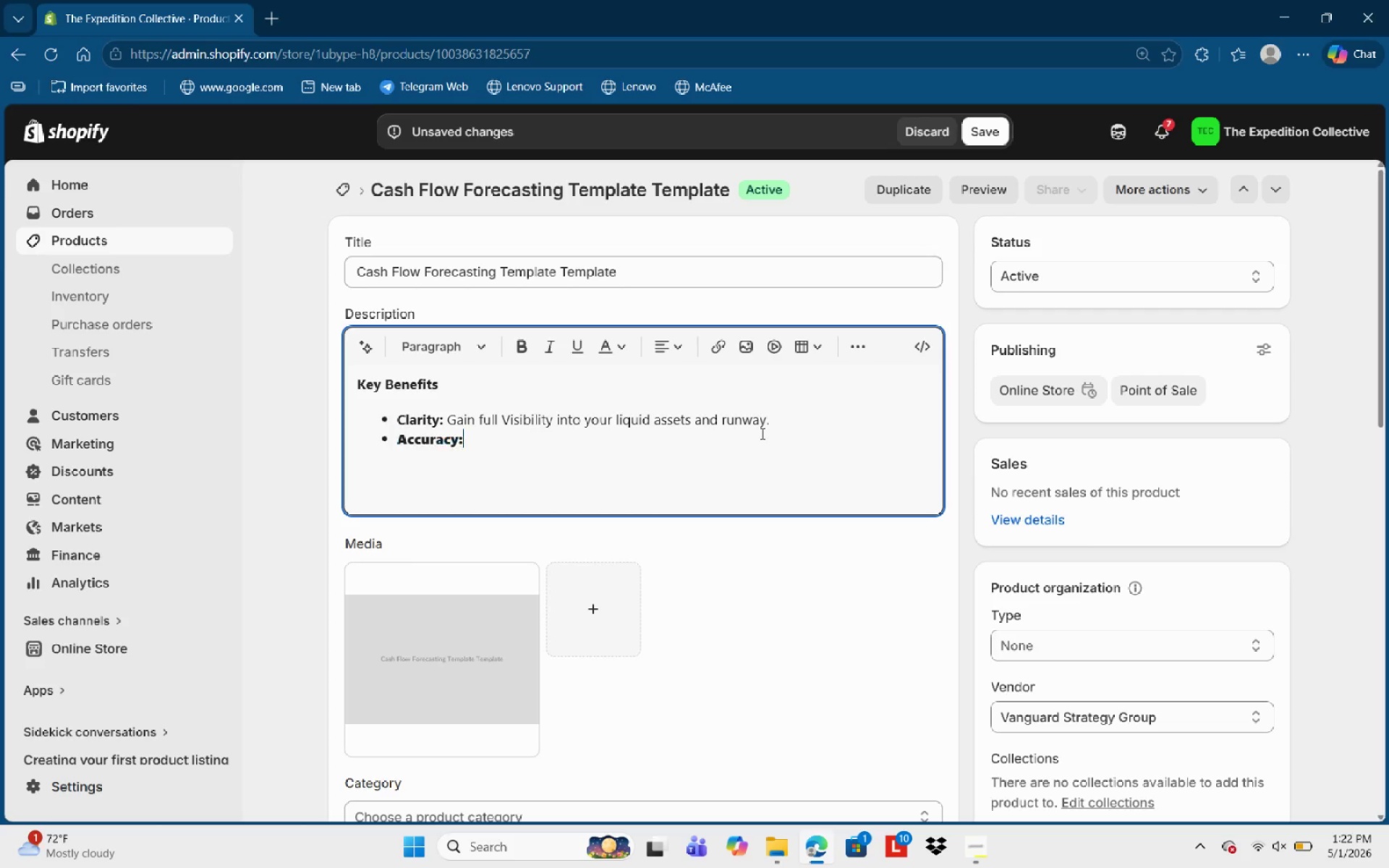 
key(ArrowRight)
 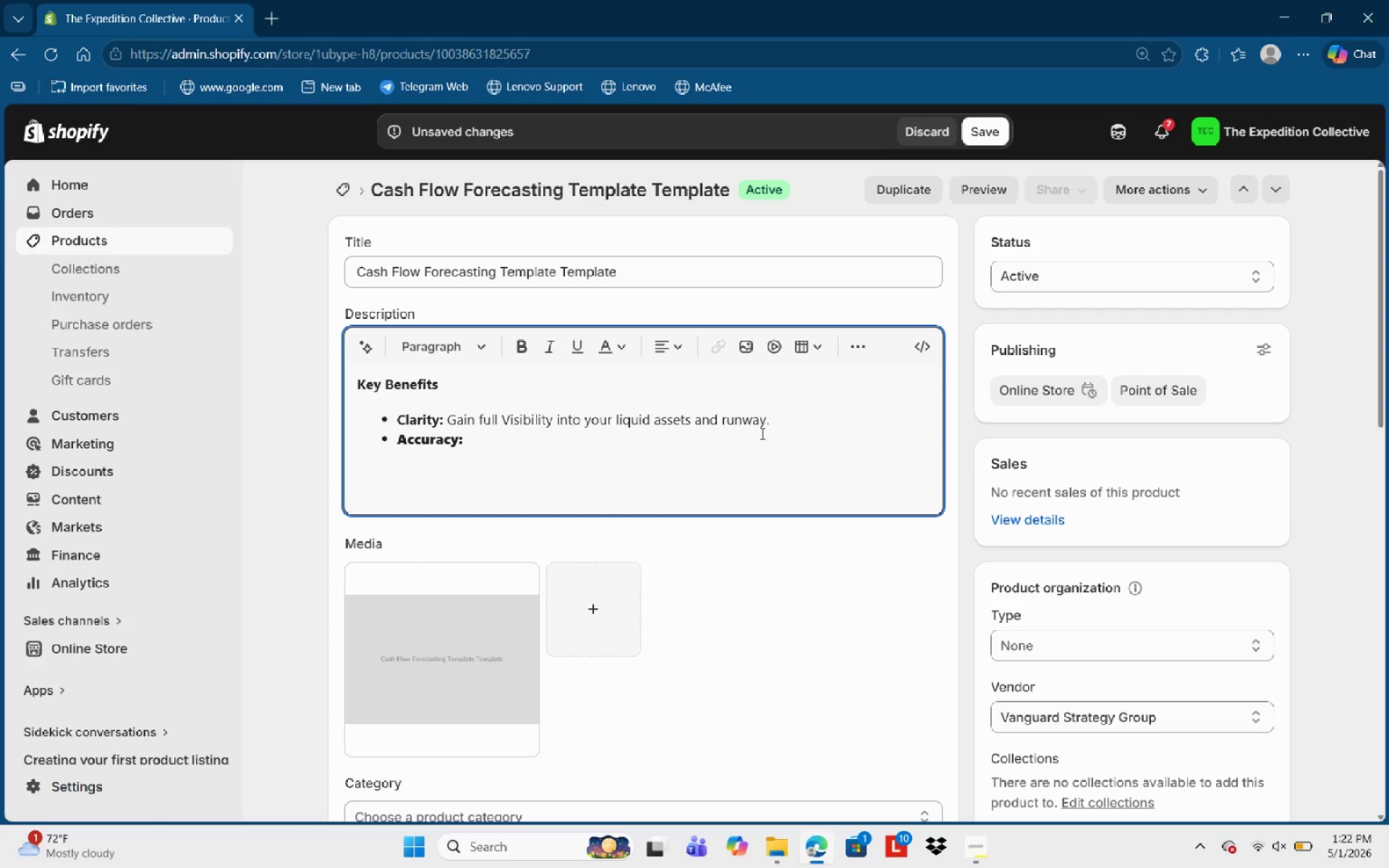 
type( Reduce)
key(Backspace)
key(Backspace)
 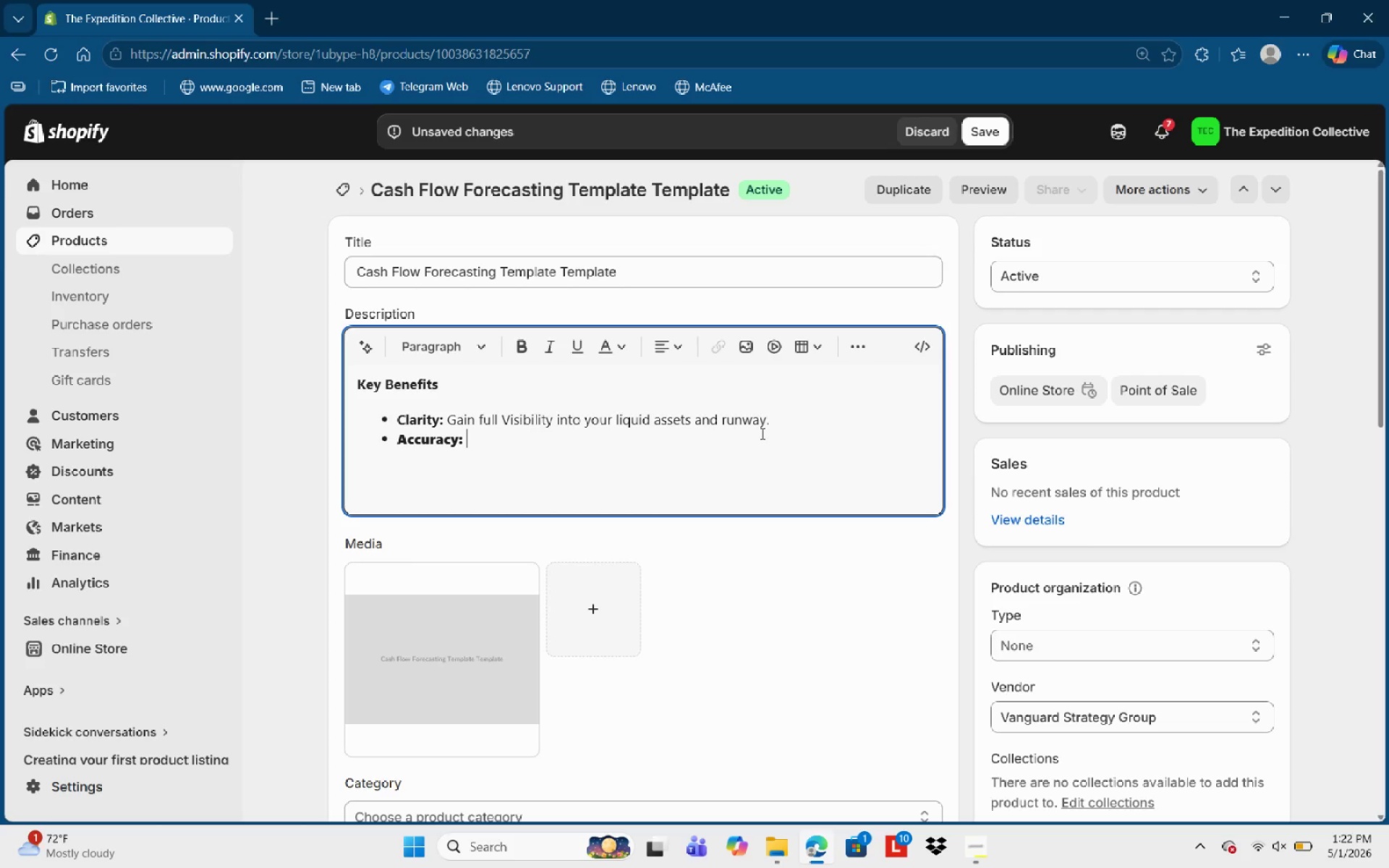 
key(Control+Backspace)
 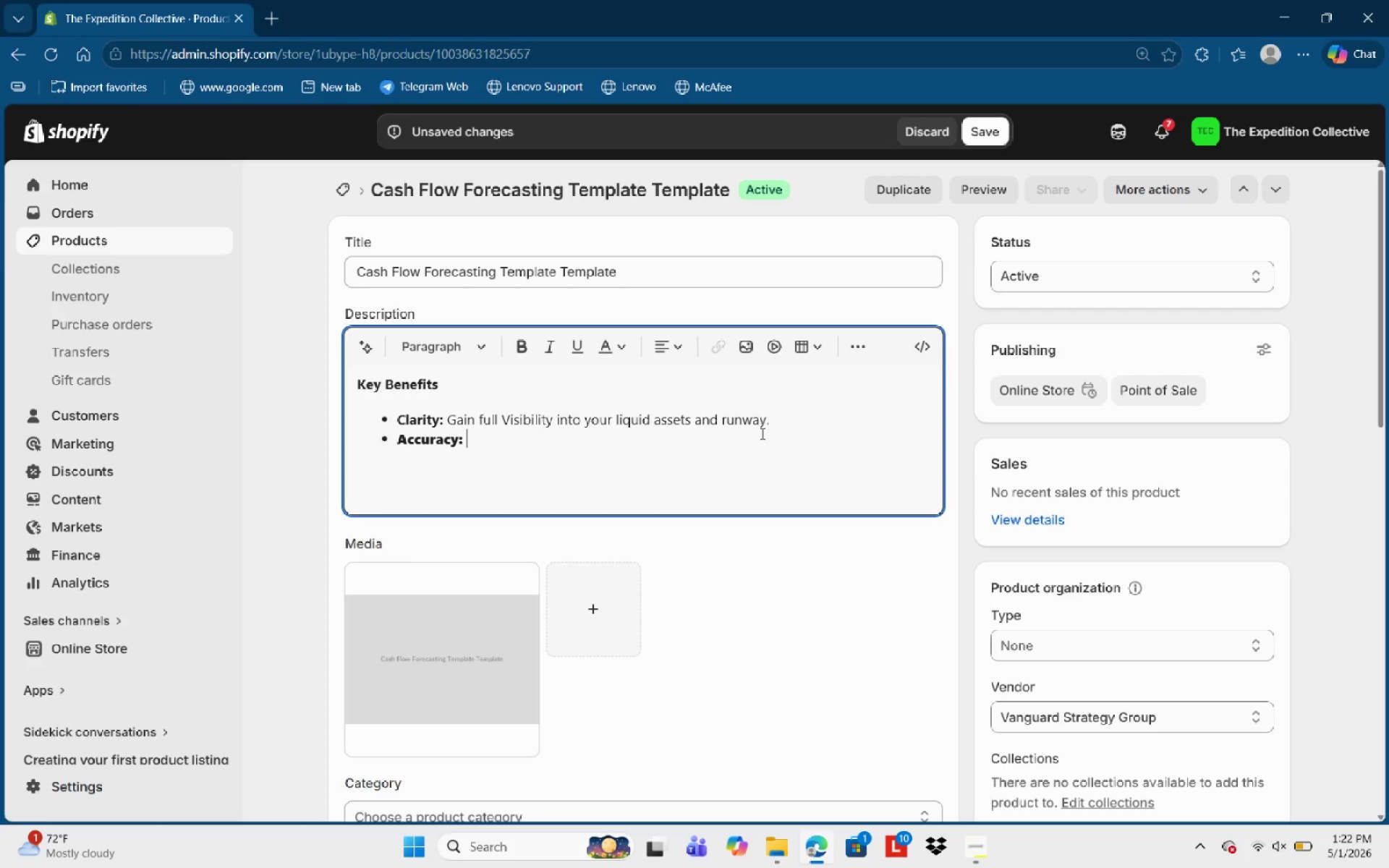 
key(Control+B)
 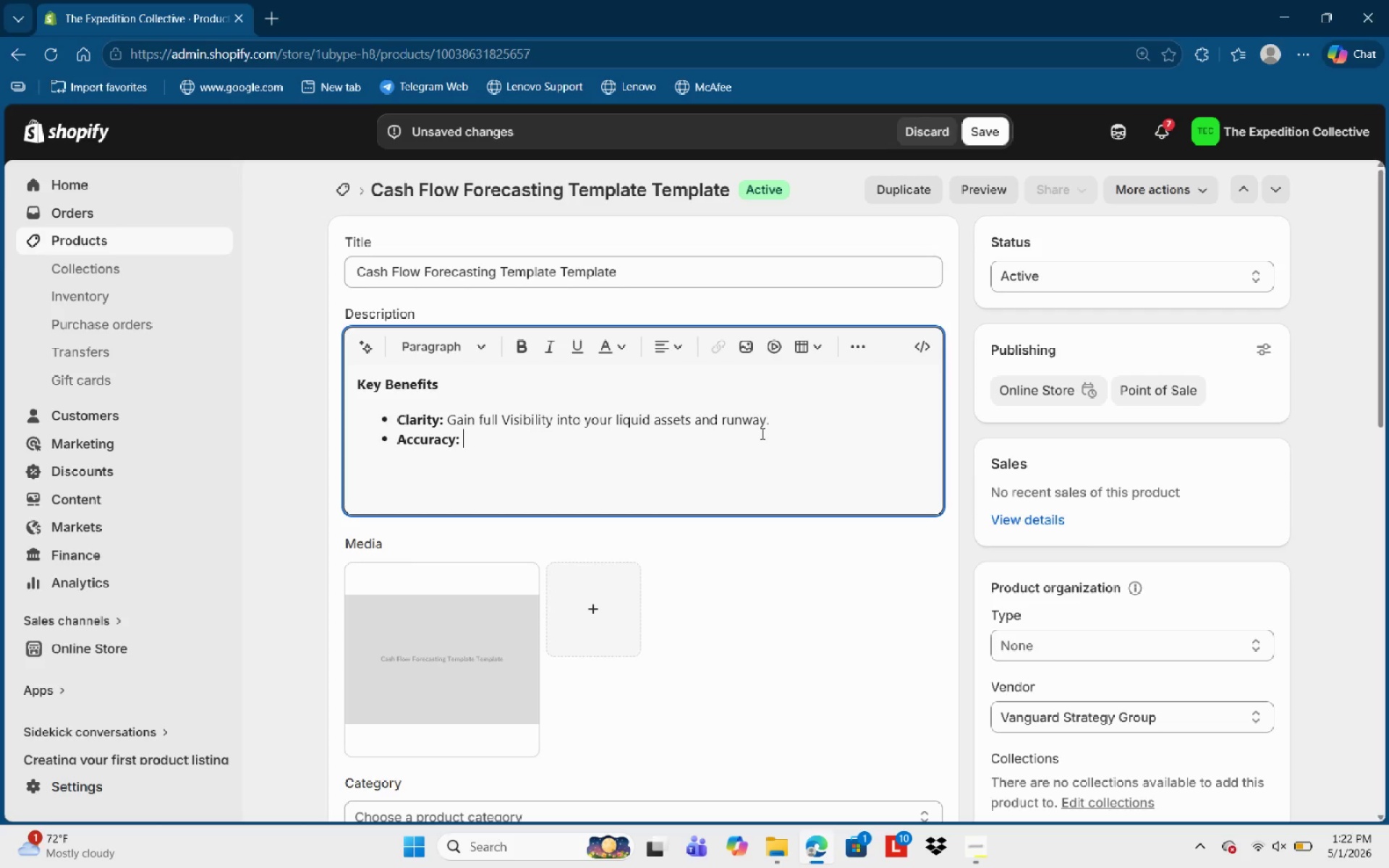 
type(Redue manual entry re)
key(Backspace)
key(Backspace)
type(ero)
key(Backspace)
type(ros=)
key(Backspace)
key(Backspace)
type(rs wo)
key(Backspace)
type(ith auy)
key(Backspace)
type(to,a)
key(Backspace)
key(Backspace)
type(mated )
 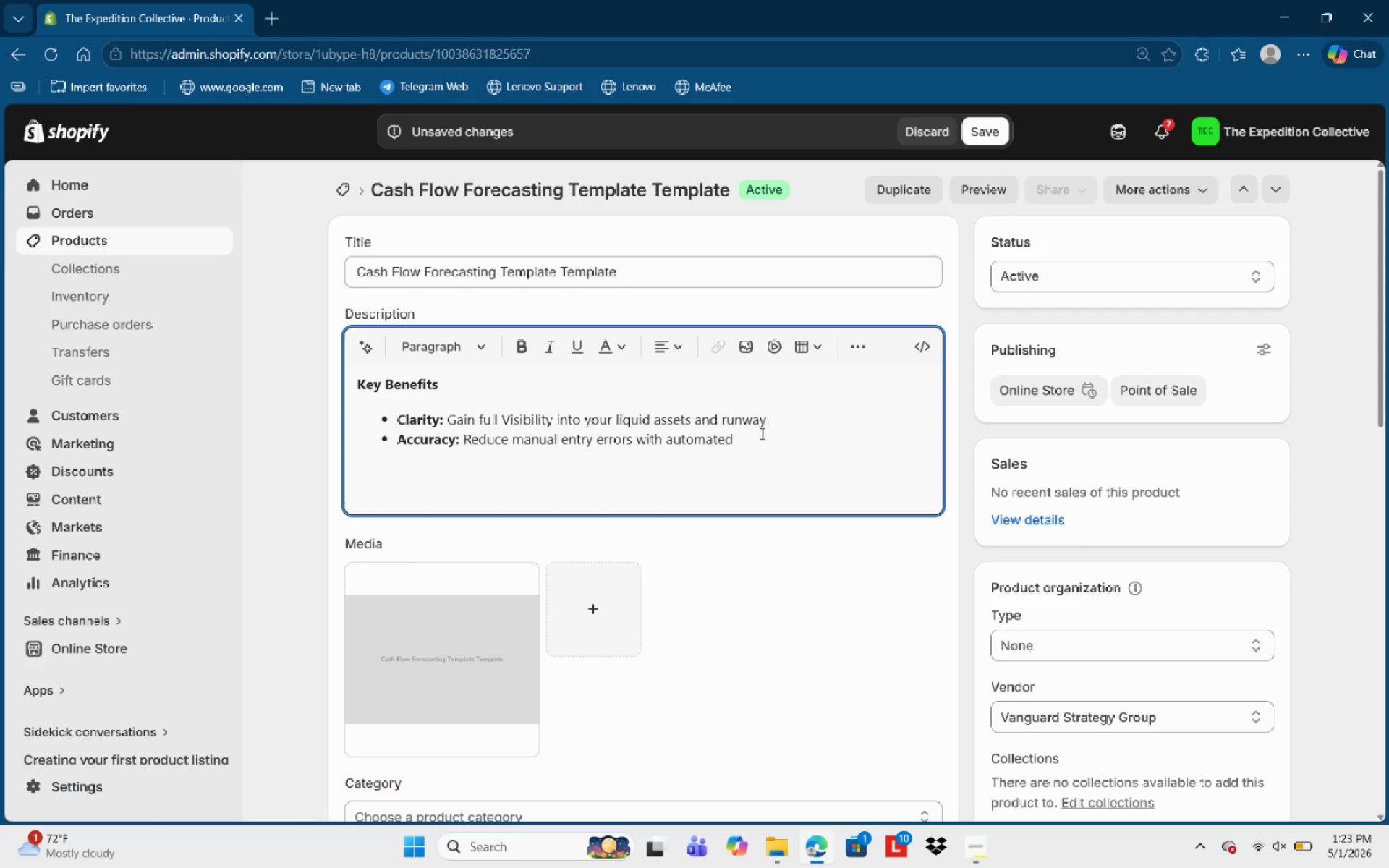 
hold_key(key=C, duration=0.31)
 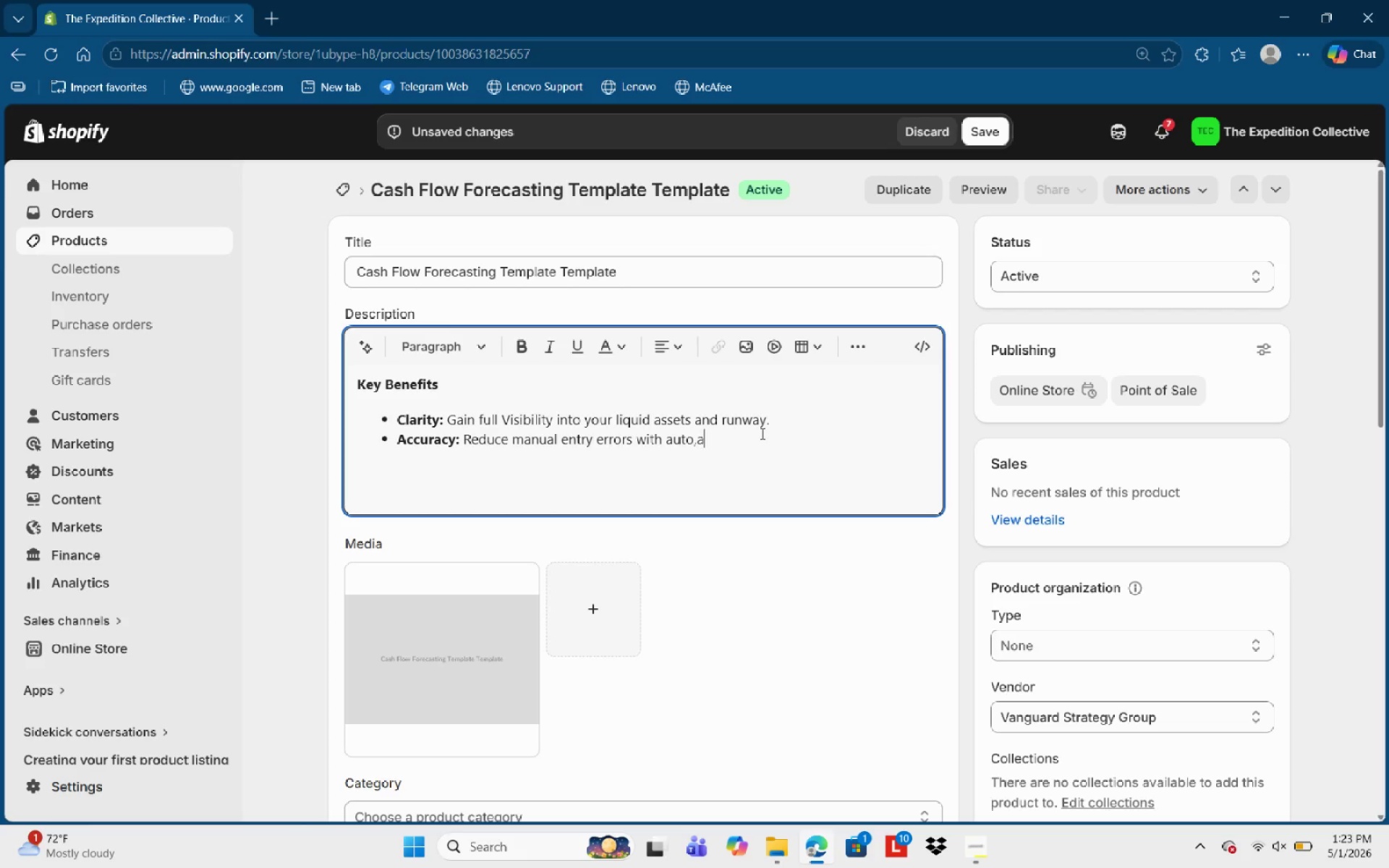 
type(modeling)
key(NumpadEnter)
key(NumpadEnter)
type(Whats In)
key(Backspace)
key(Backspace)
key(Backspace)
key(Backspace)
type('s in)
key(Backspace)
key(Backspace)
type(Included)
 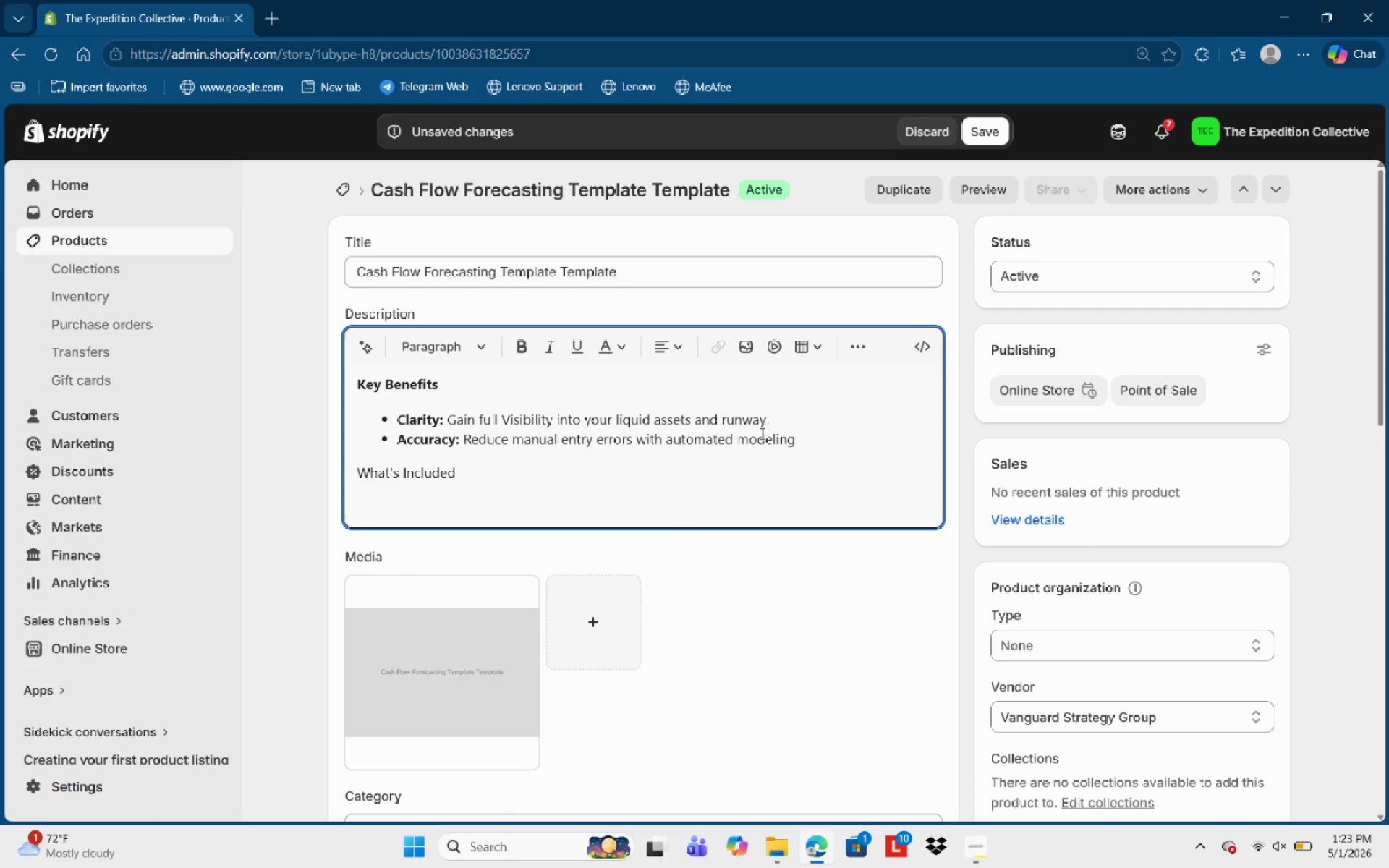 
key(Enter)
 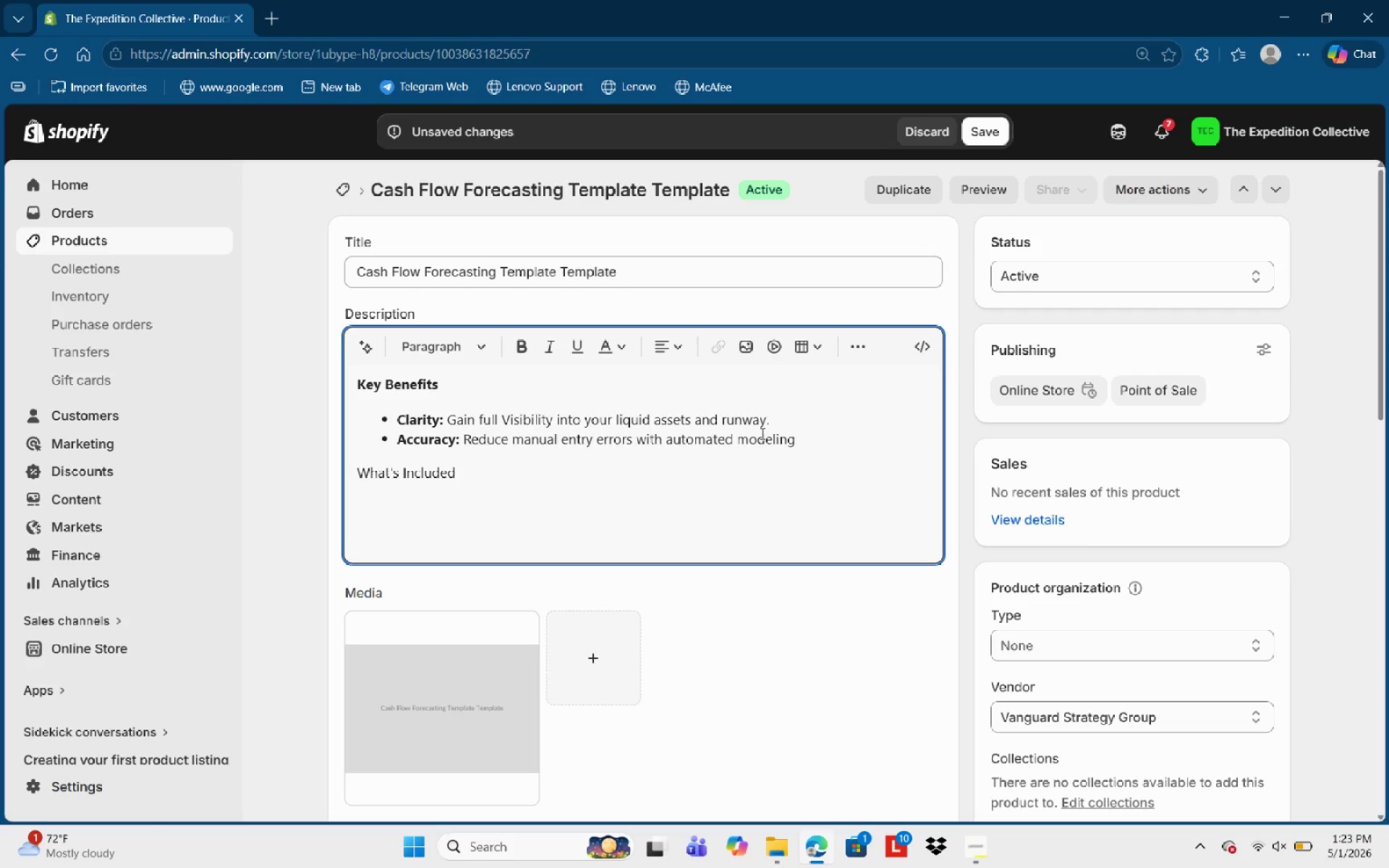 
key(Backspace)
 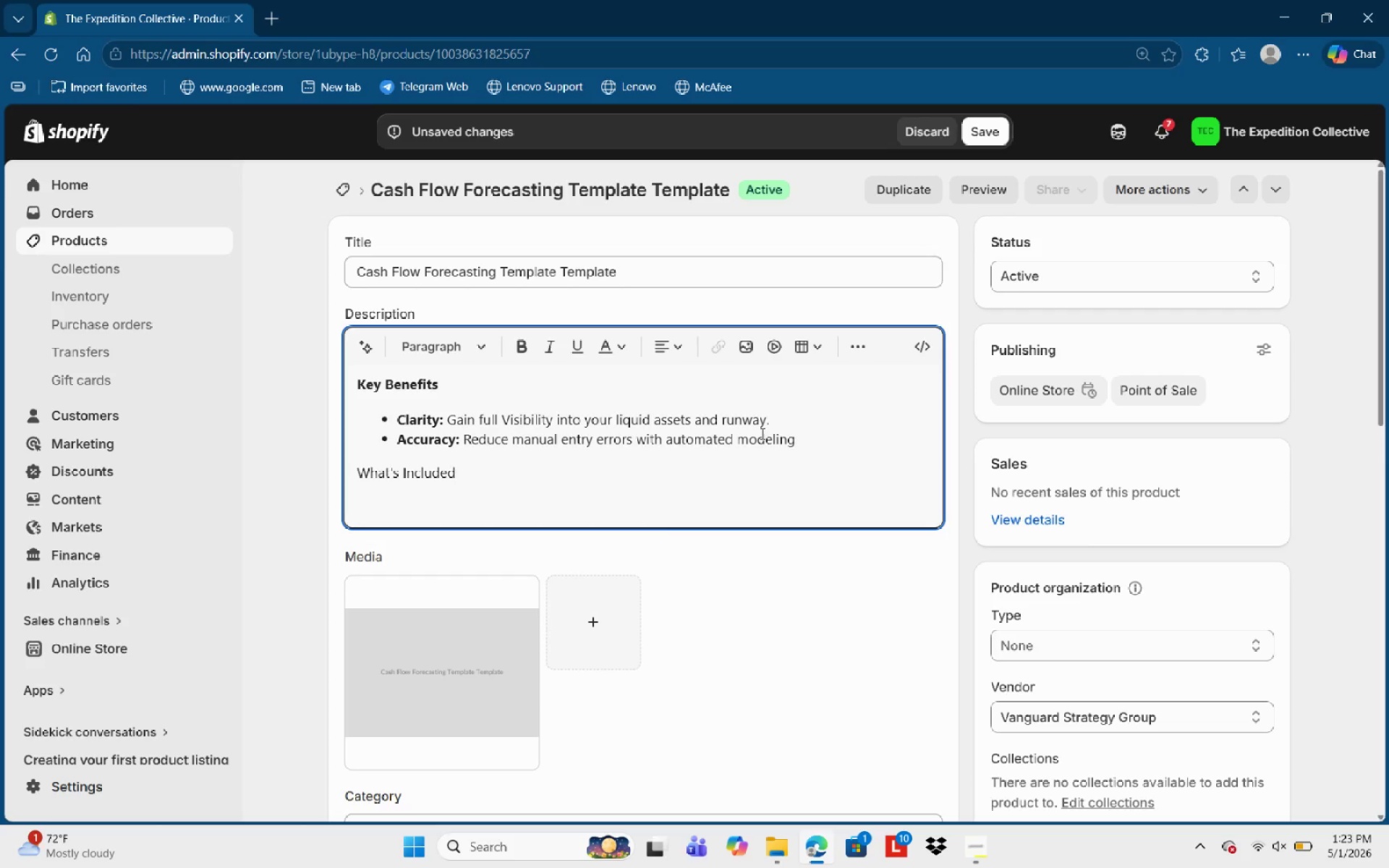 
key(Control+Shift+ArrowLeft)
 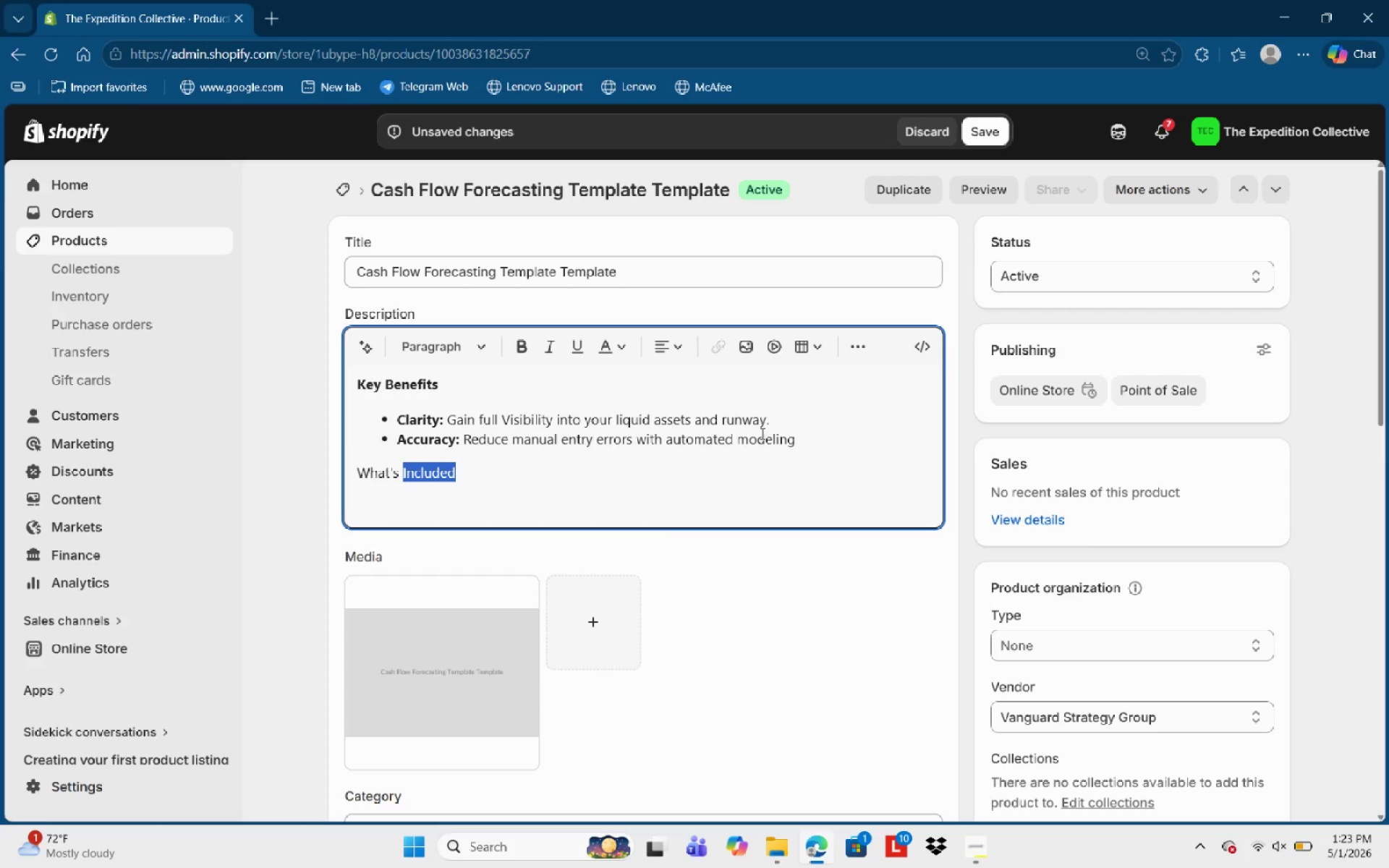 
key(Control+Shift+ArrowLeft)
 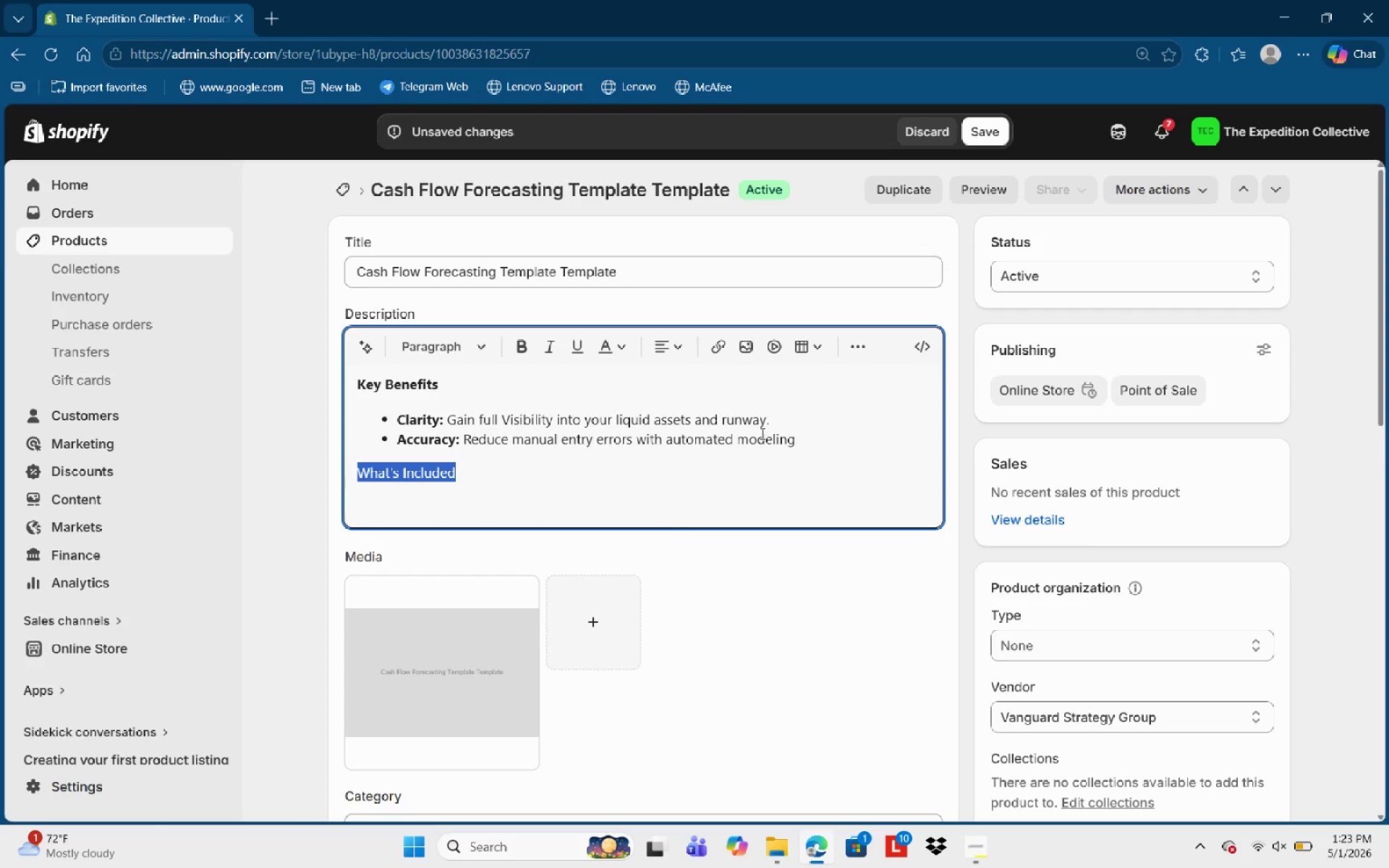 
key(Control+B)
 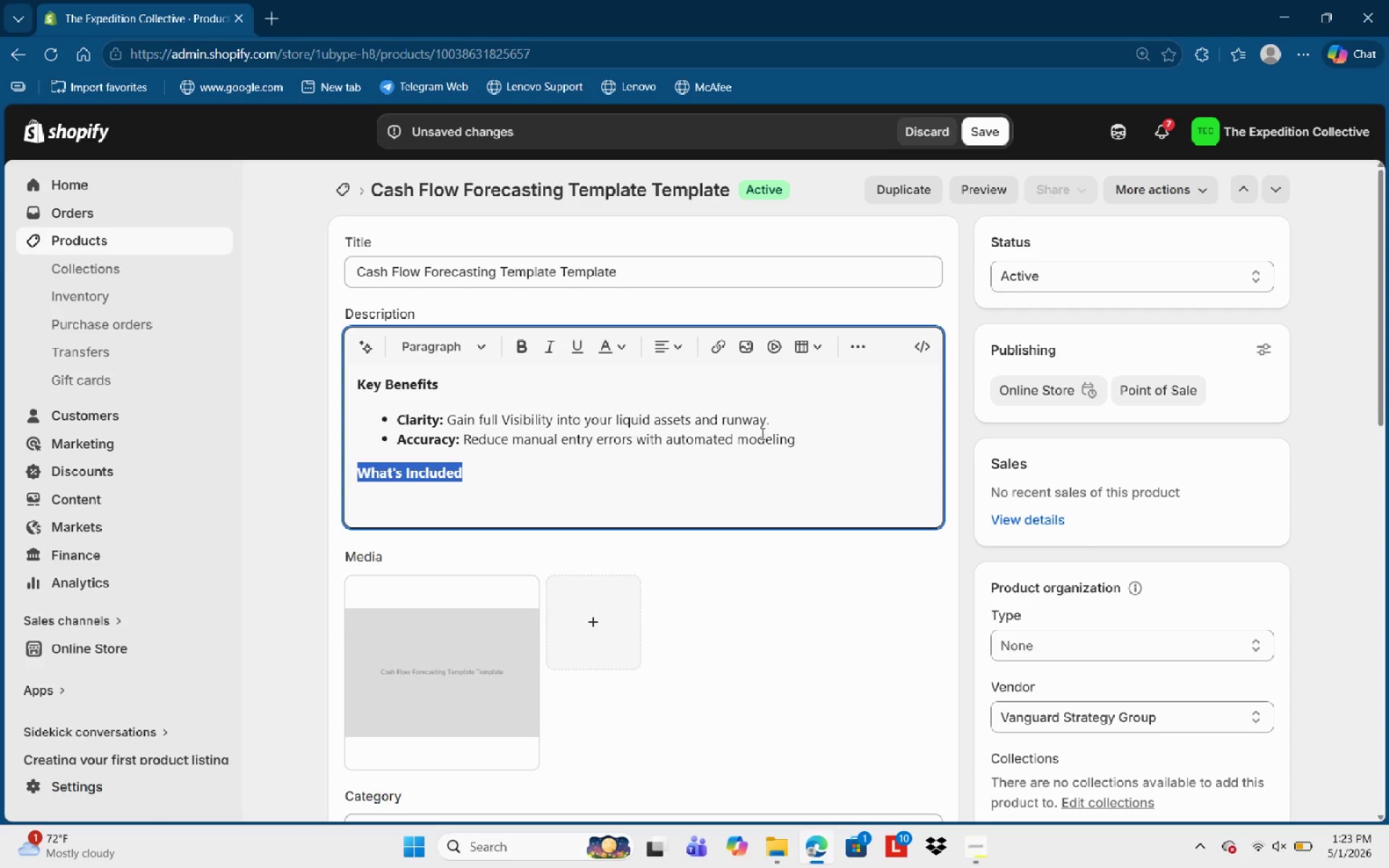 
key(Enter)
 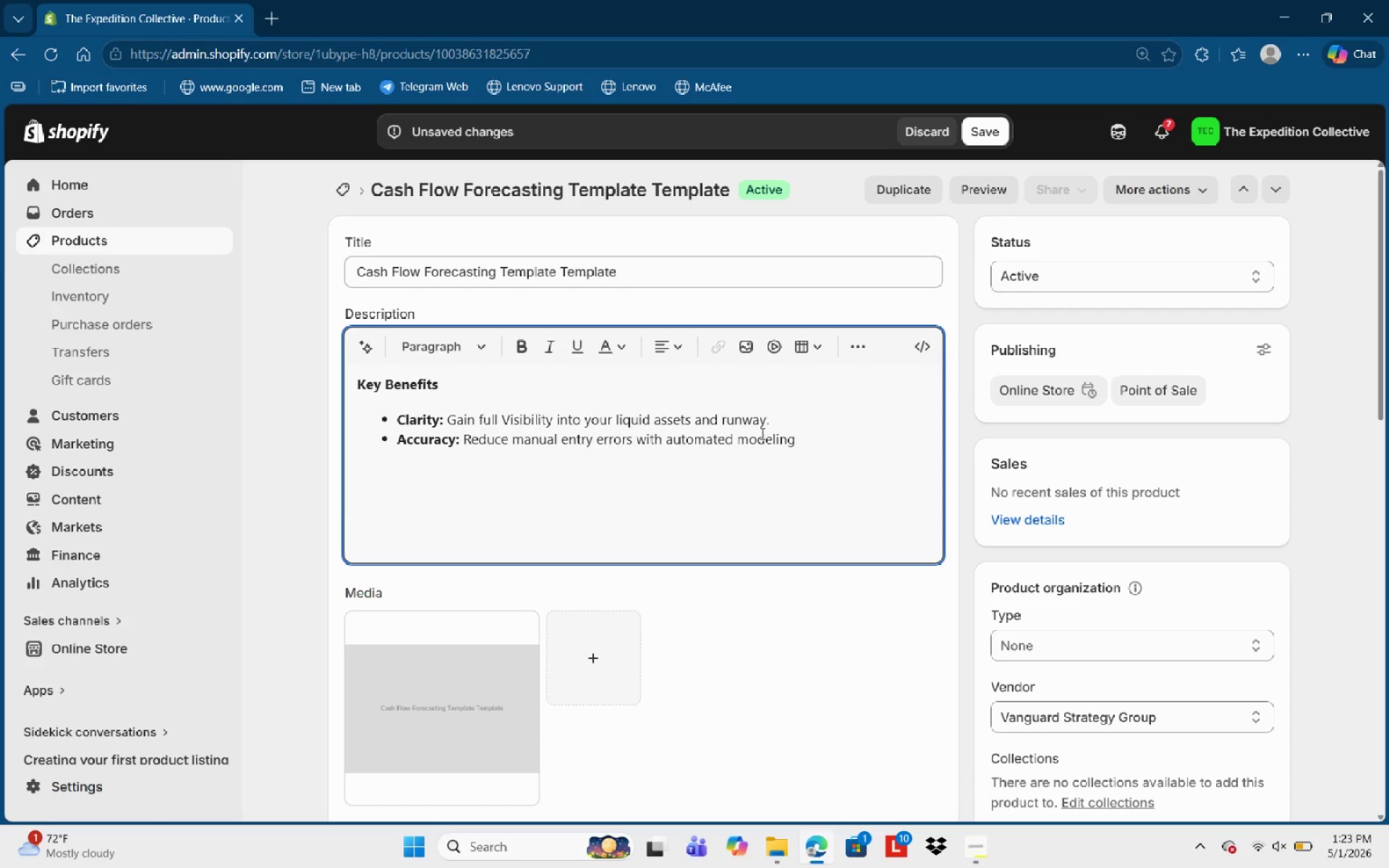 
key(Control+Z)
 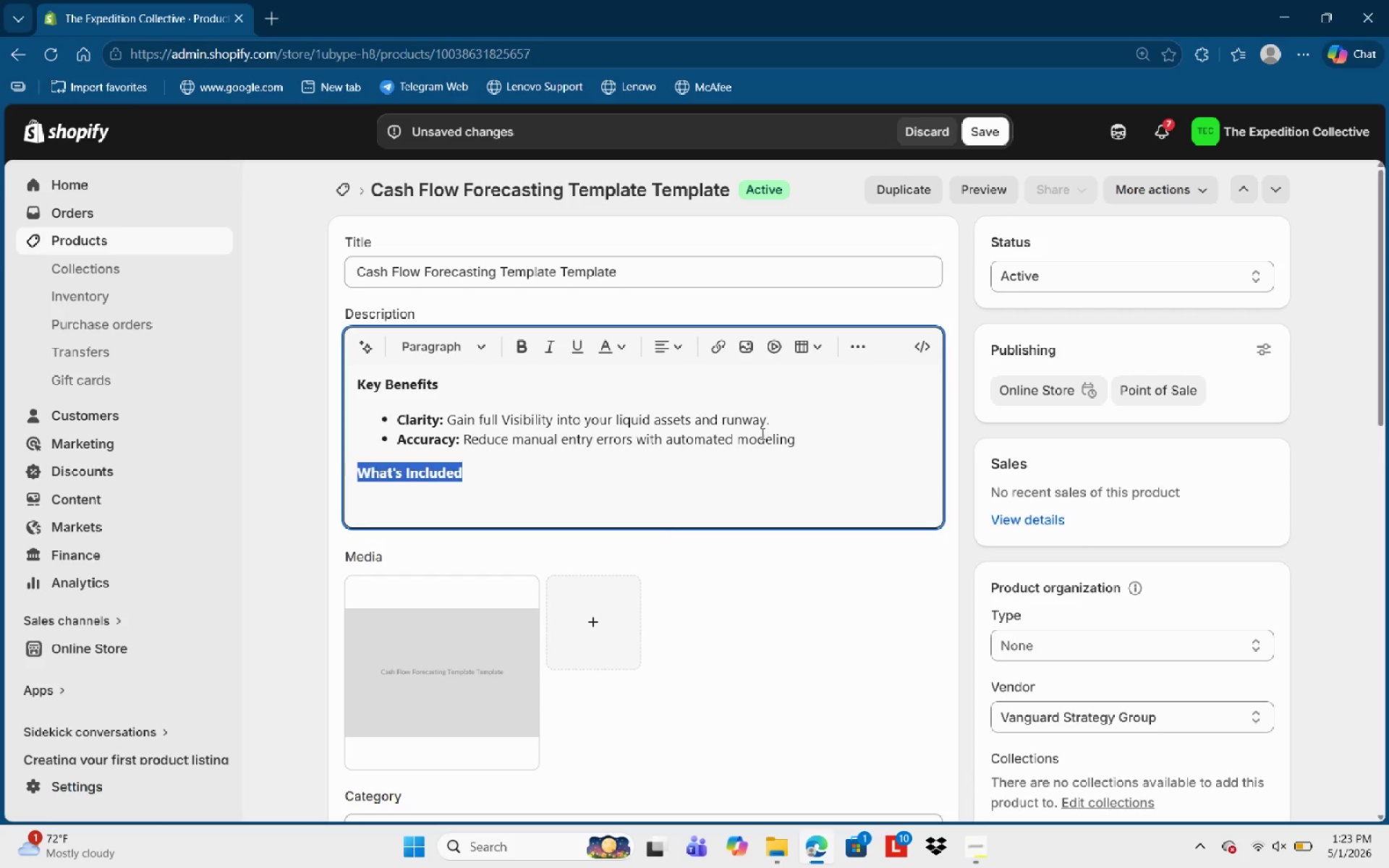 
key(ArrowRight)
 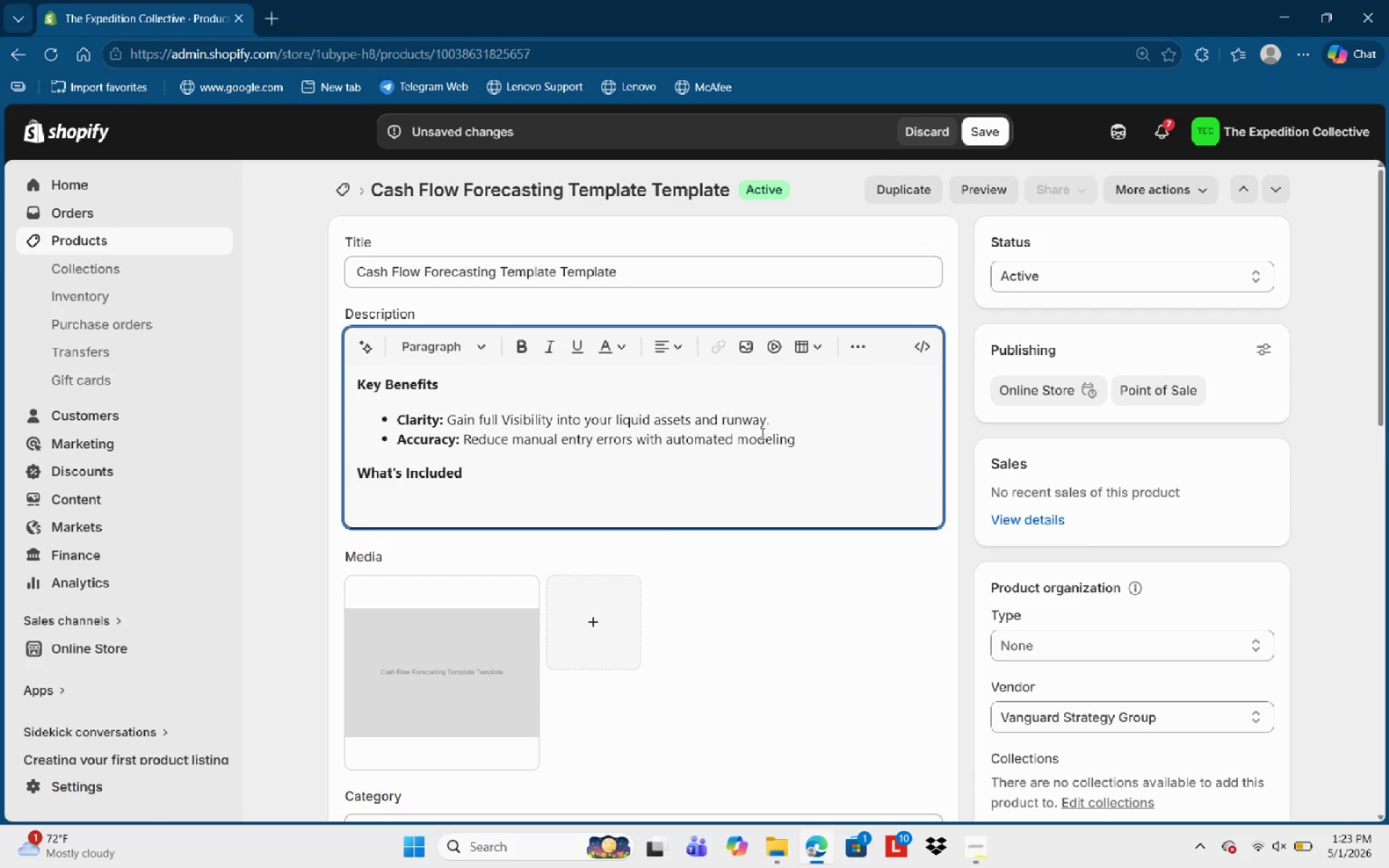 
key(Enter)
 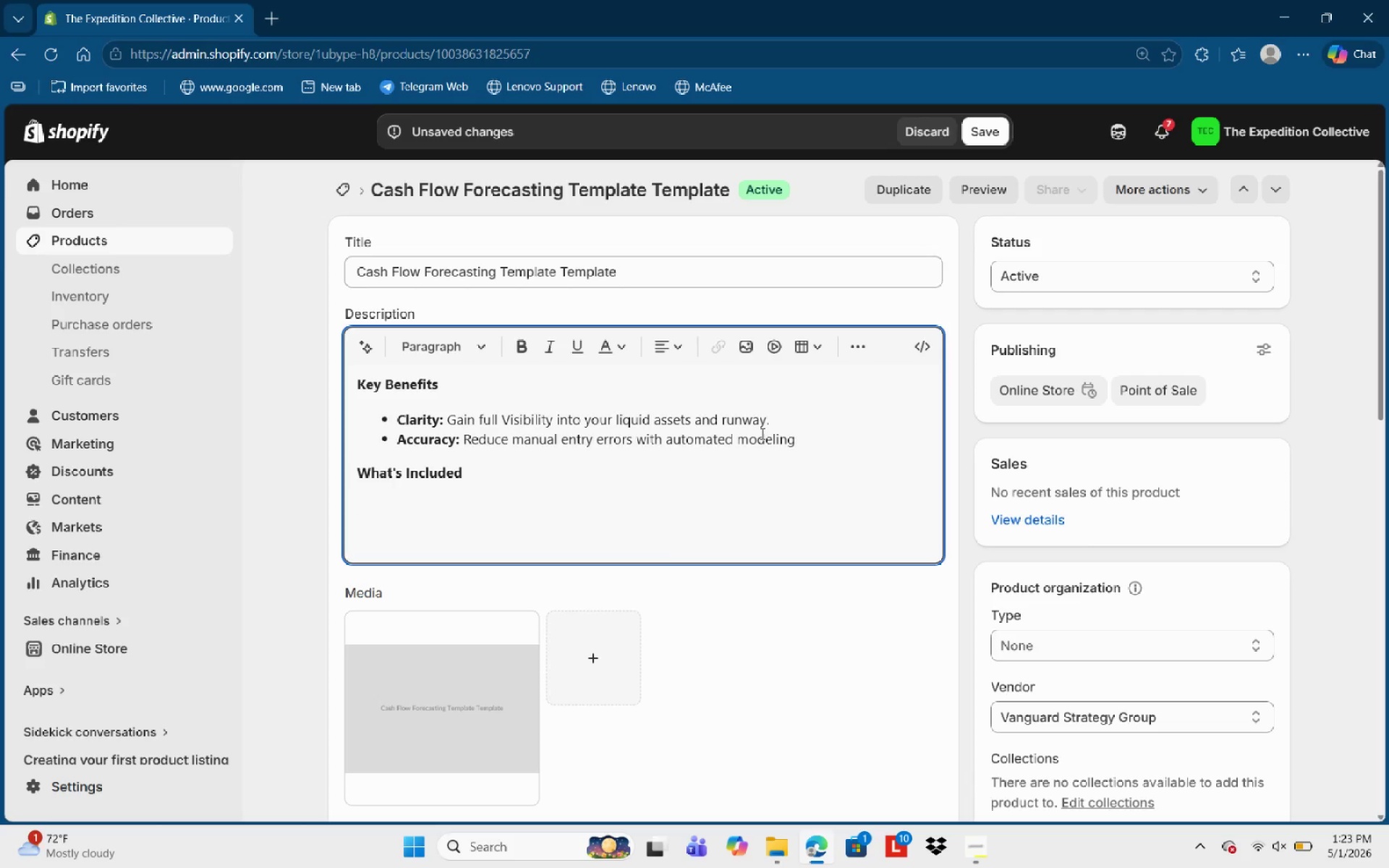 
key(NumpadSubtract)
 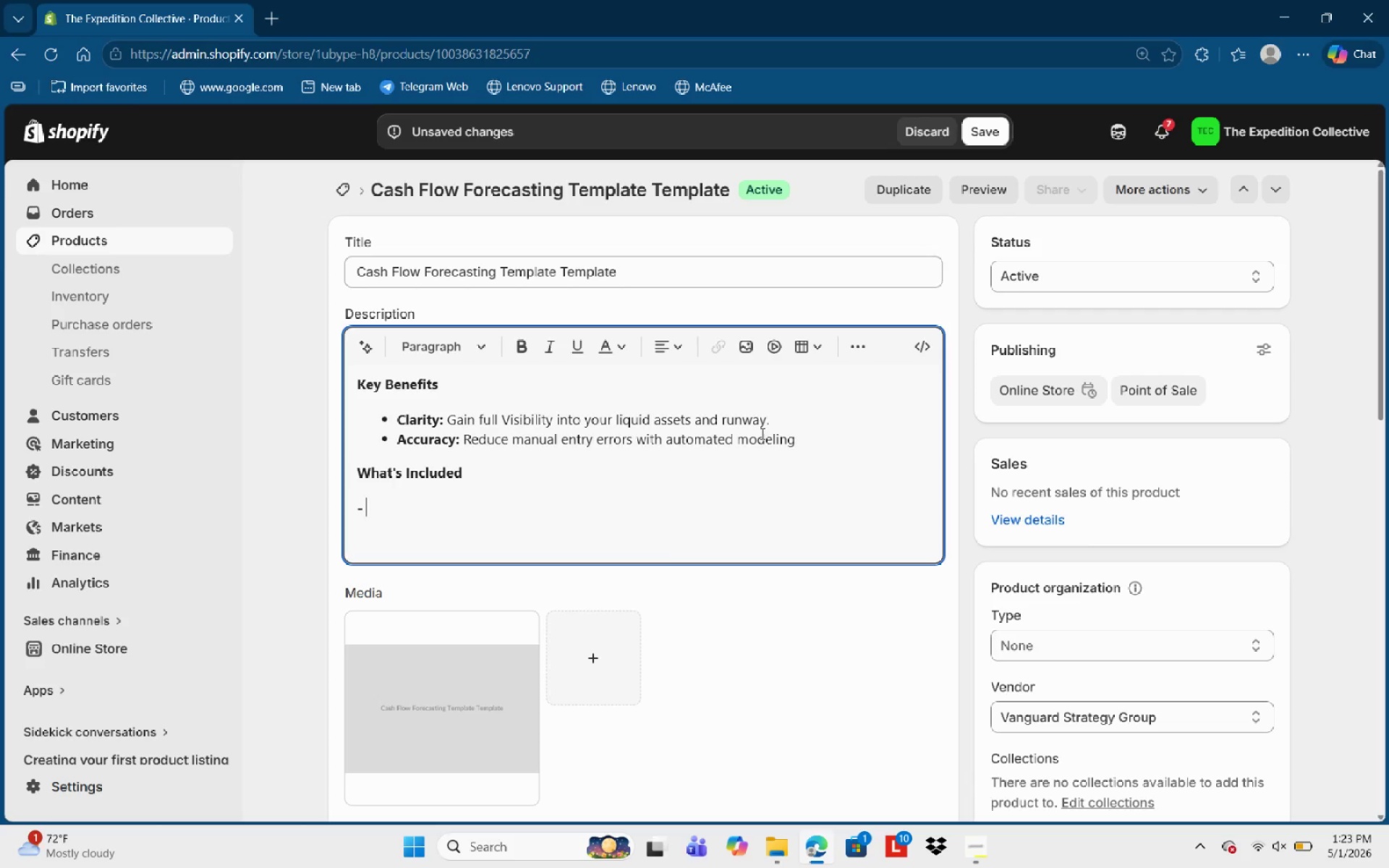 
key(Space)
 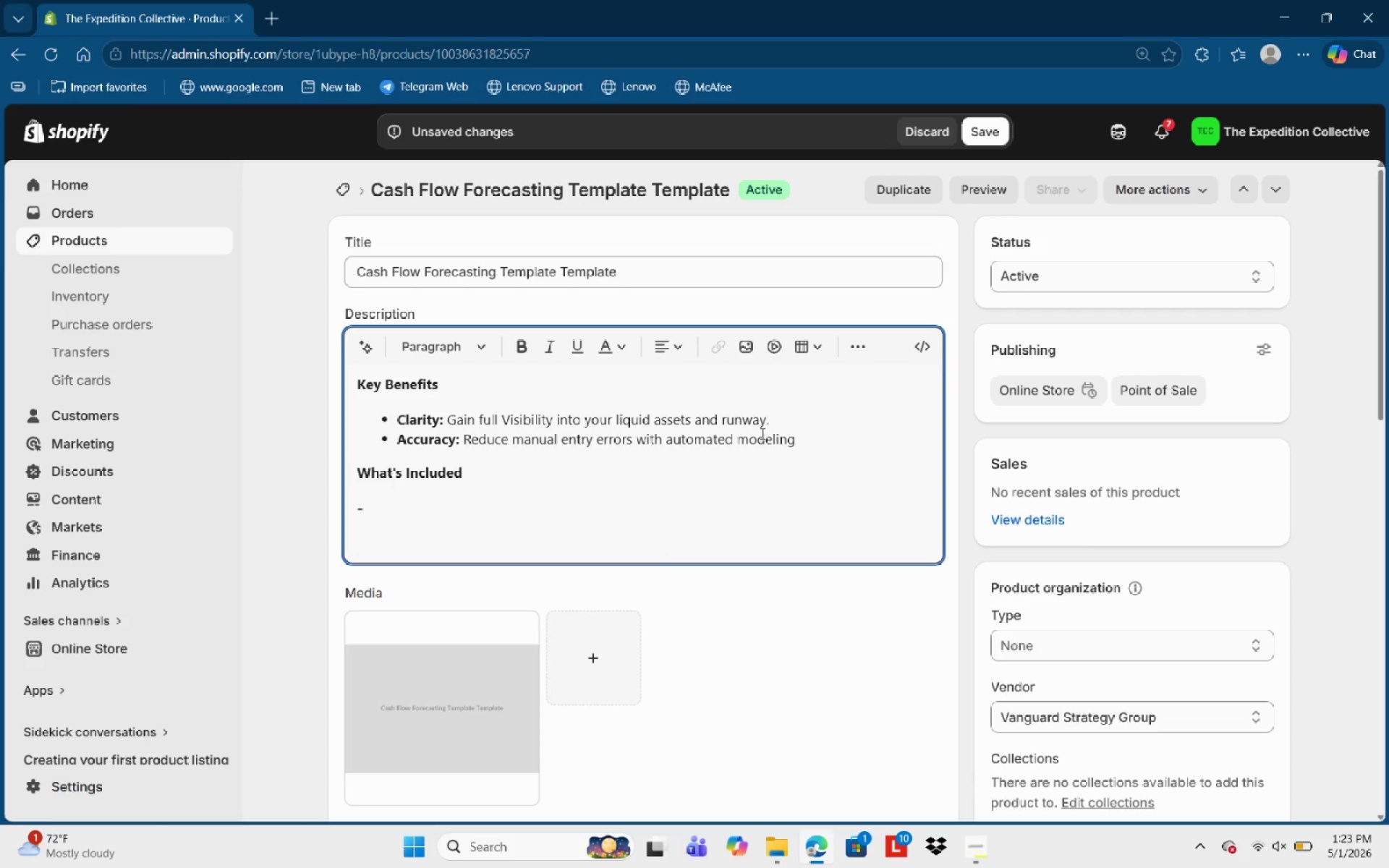 
key(Shift+ShiftLeft)
 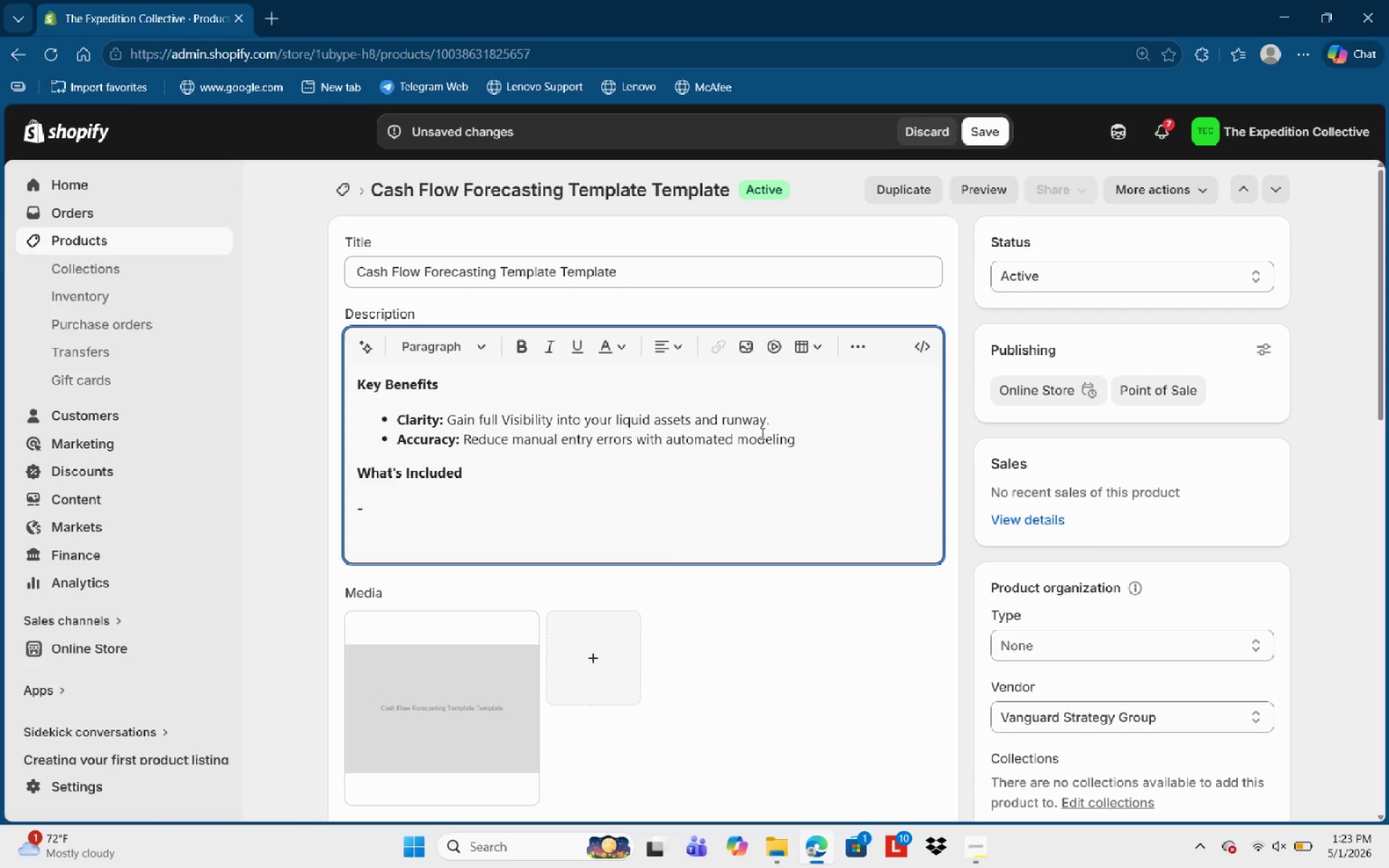 
hold_key(key=ShiftLeft, duration=0.77)
 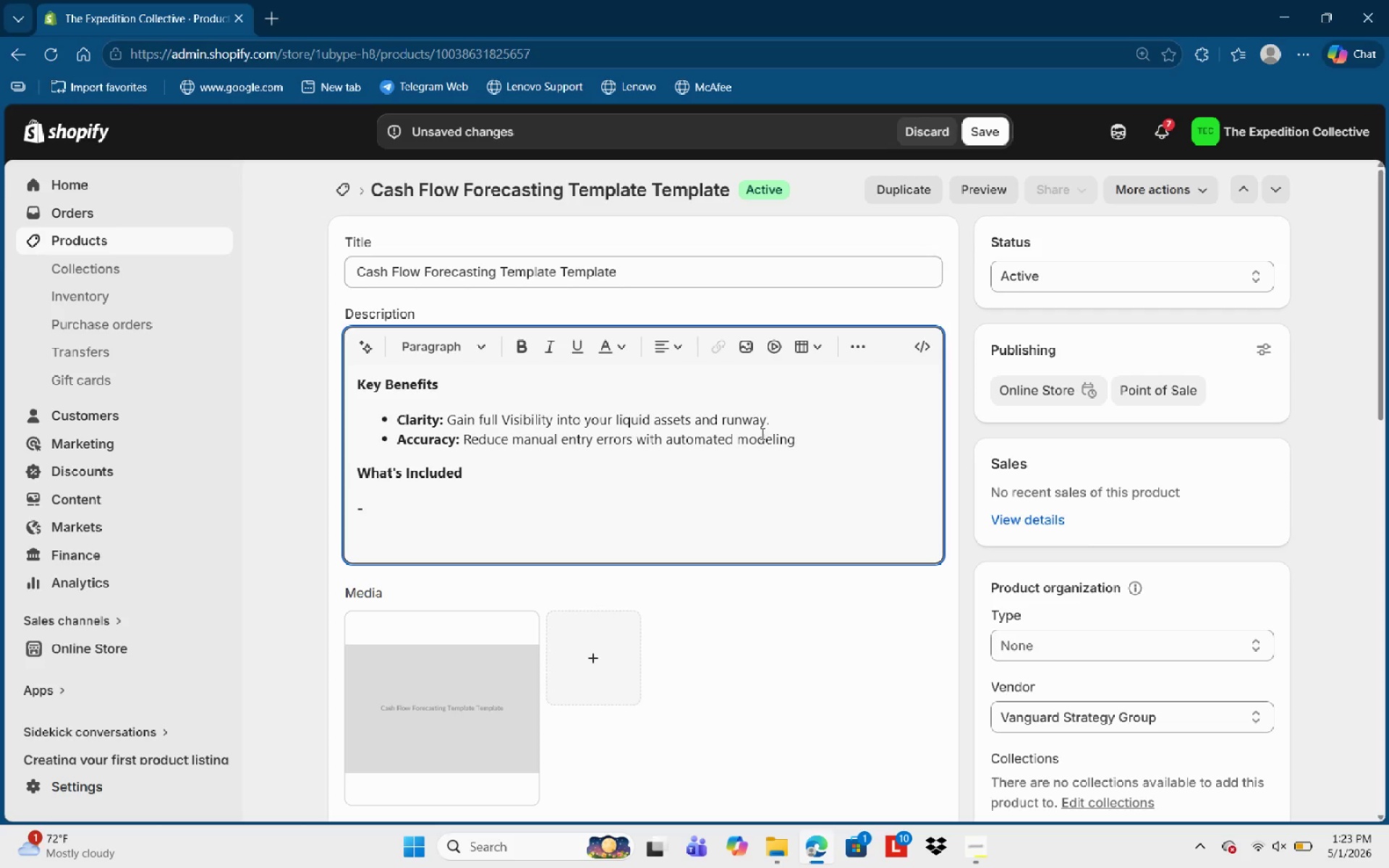 
wait(5.75)
 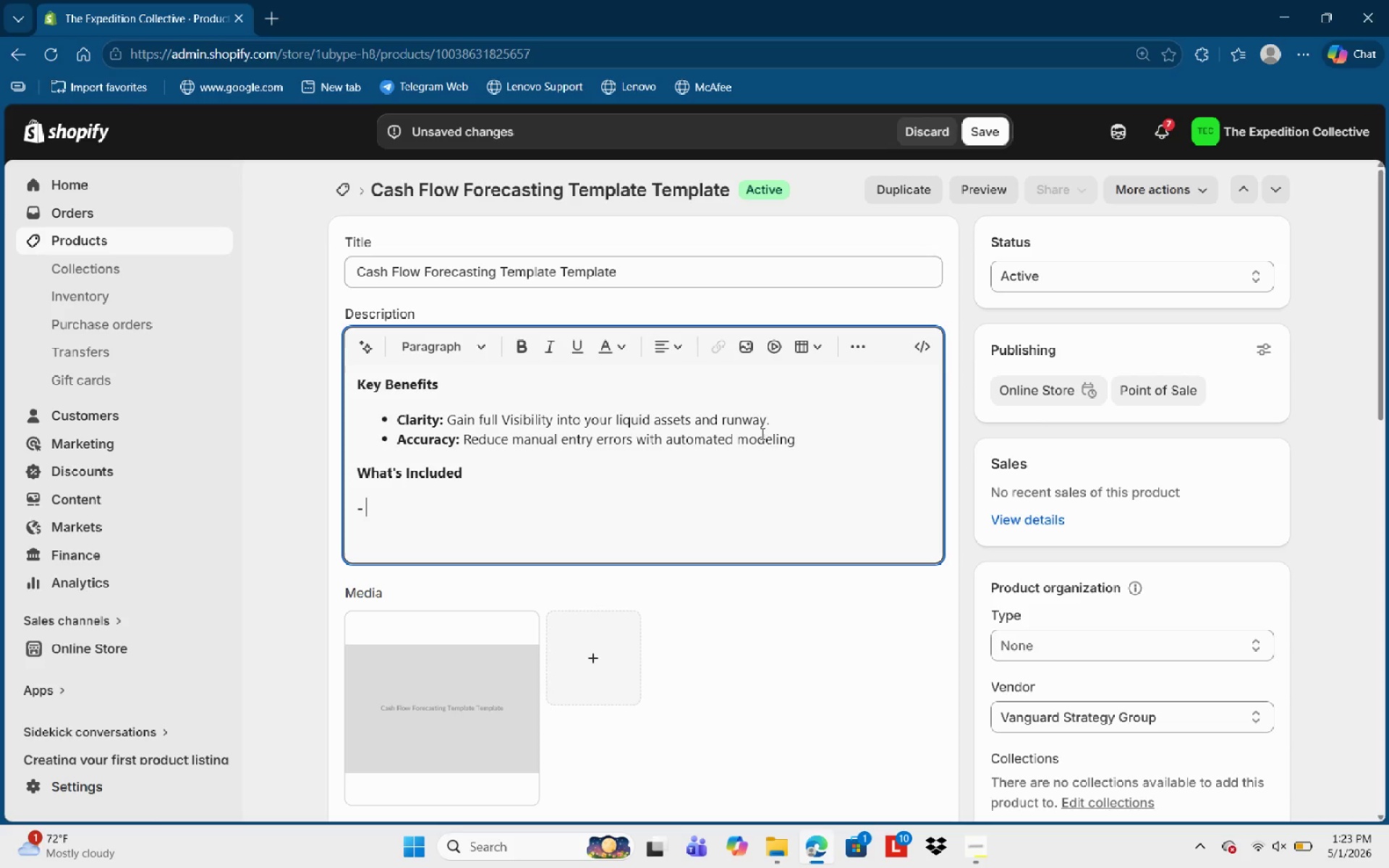 
key(Numpad1)
 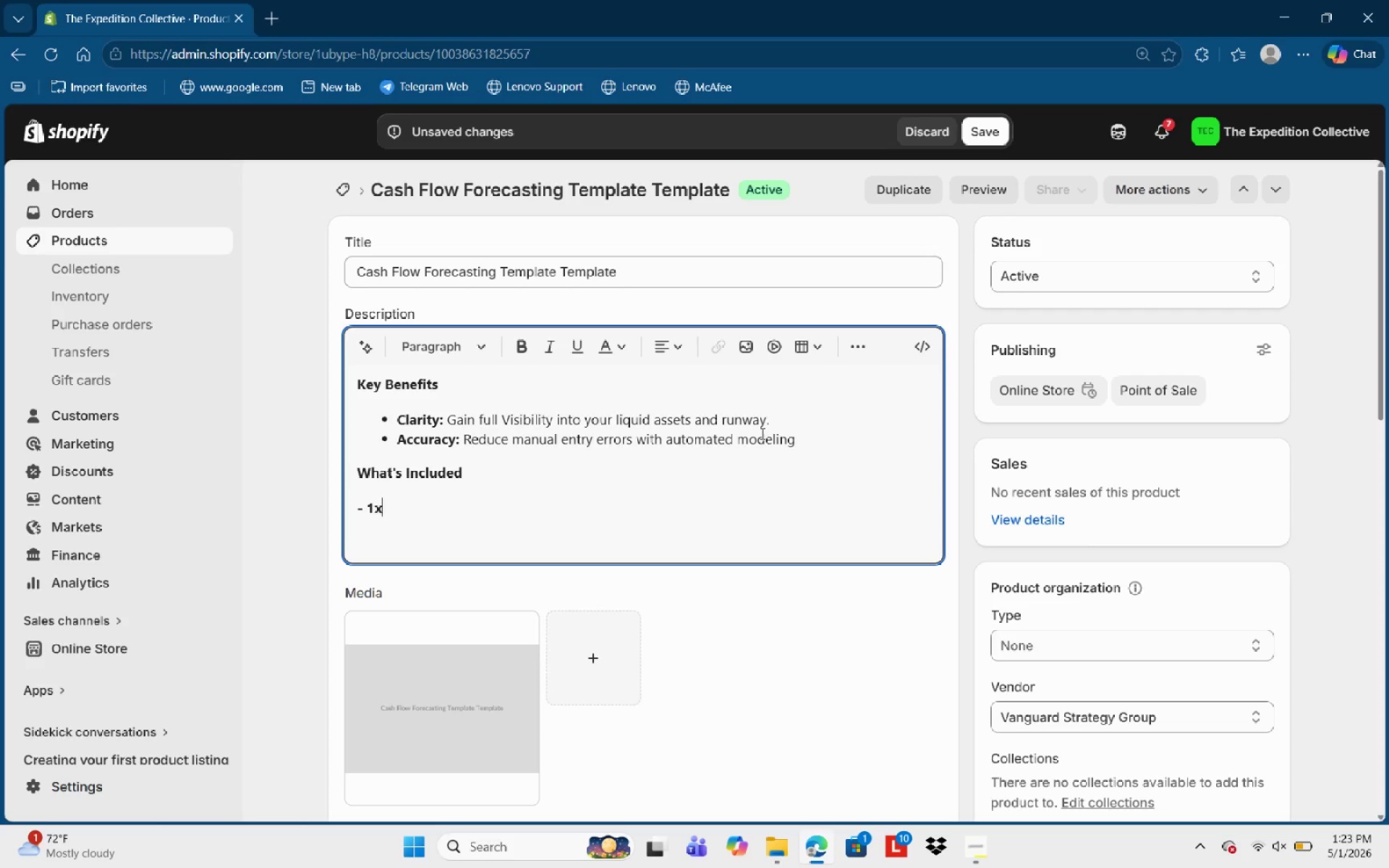 
key(X)
 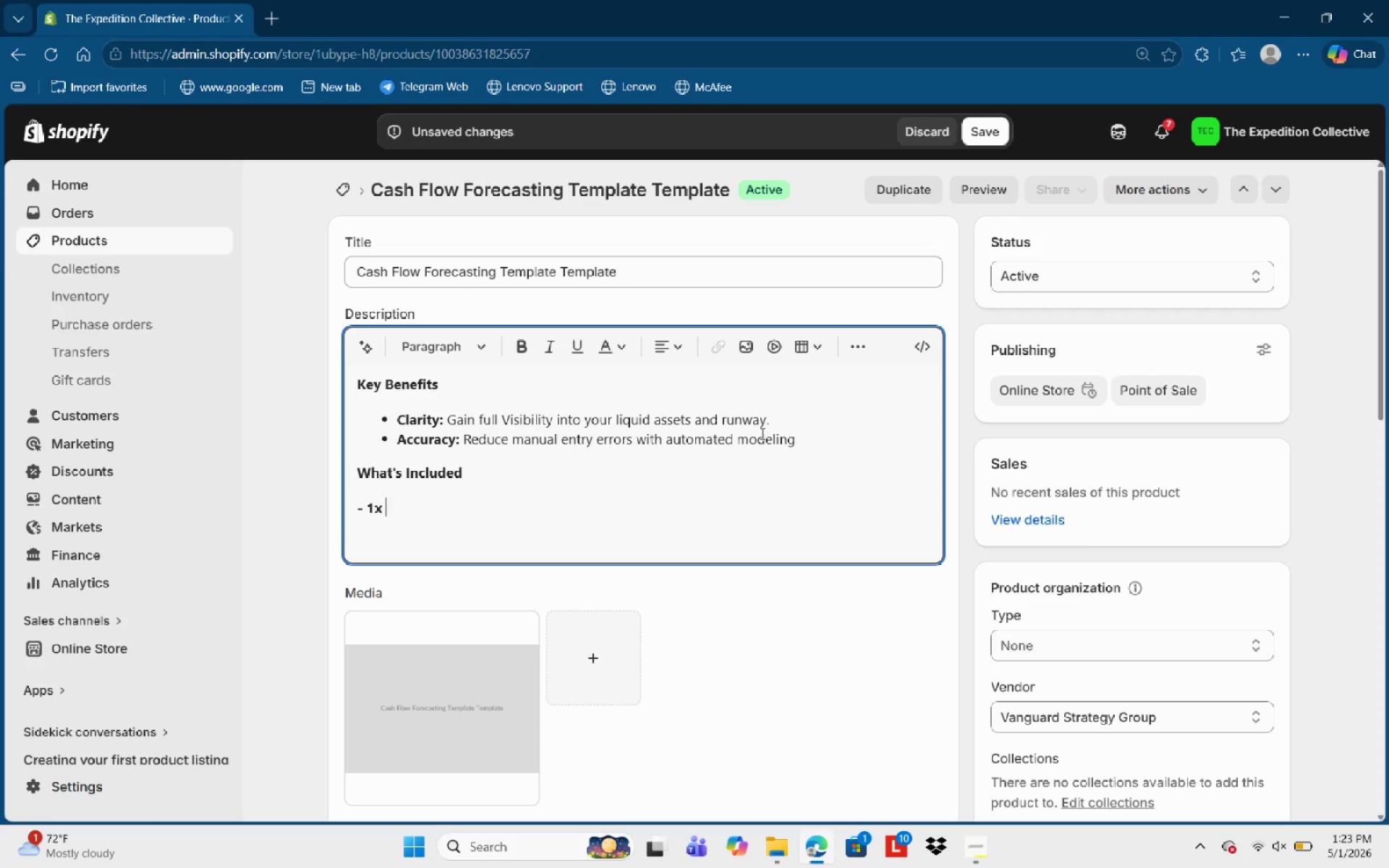 
key(Space)
 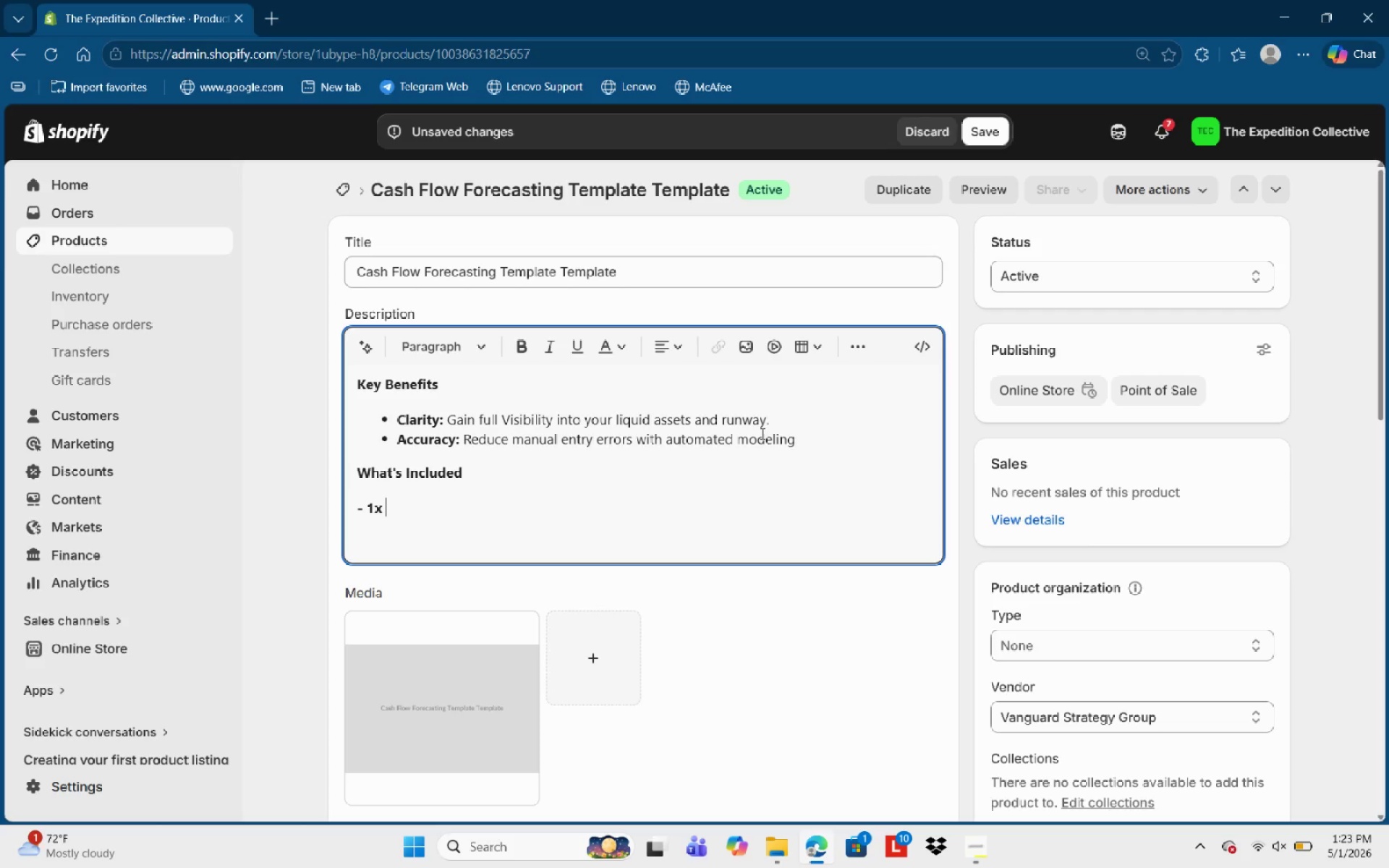 
key(BracketRight)
 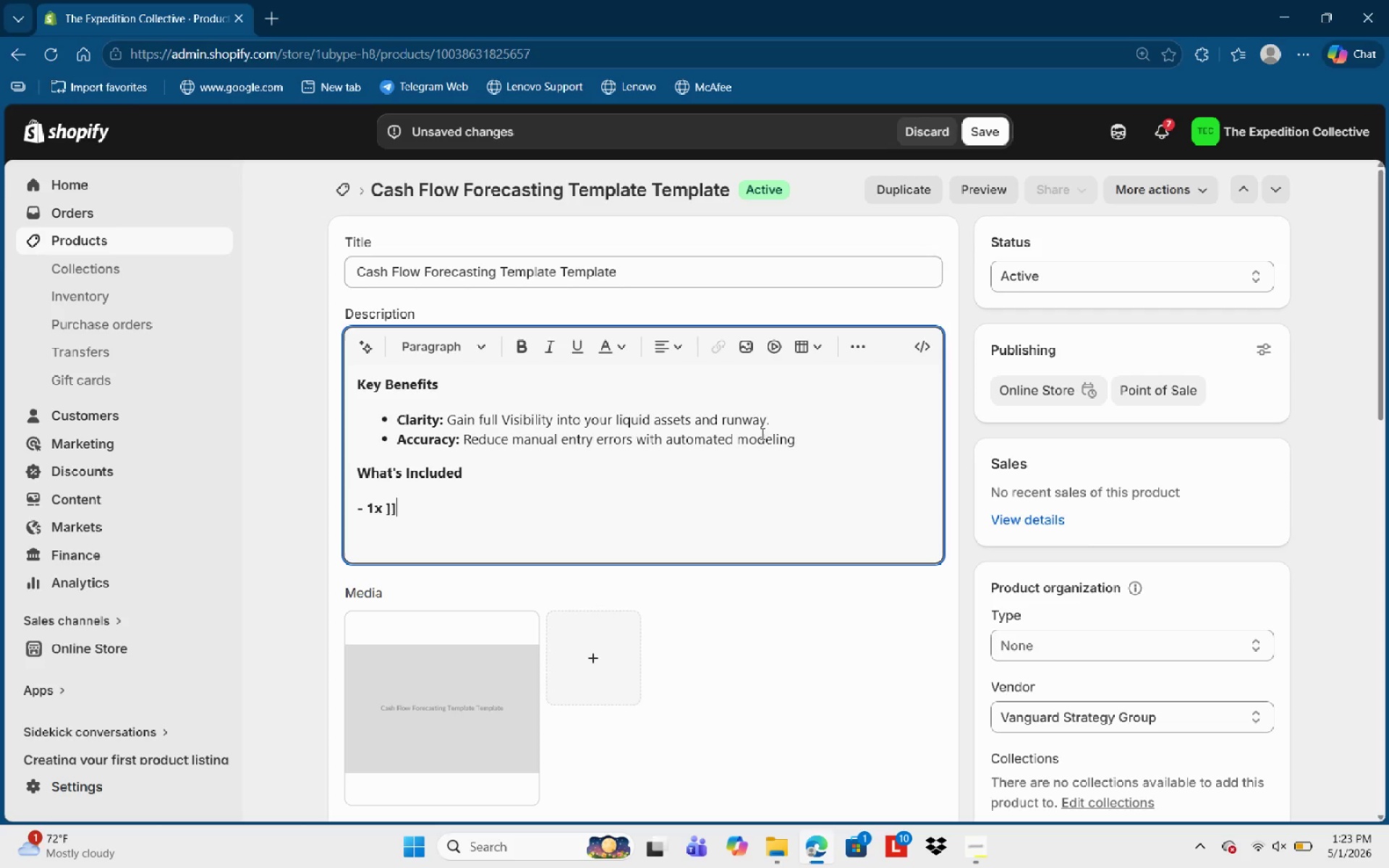 
key(BracketRight)
 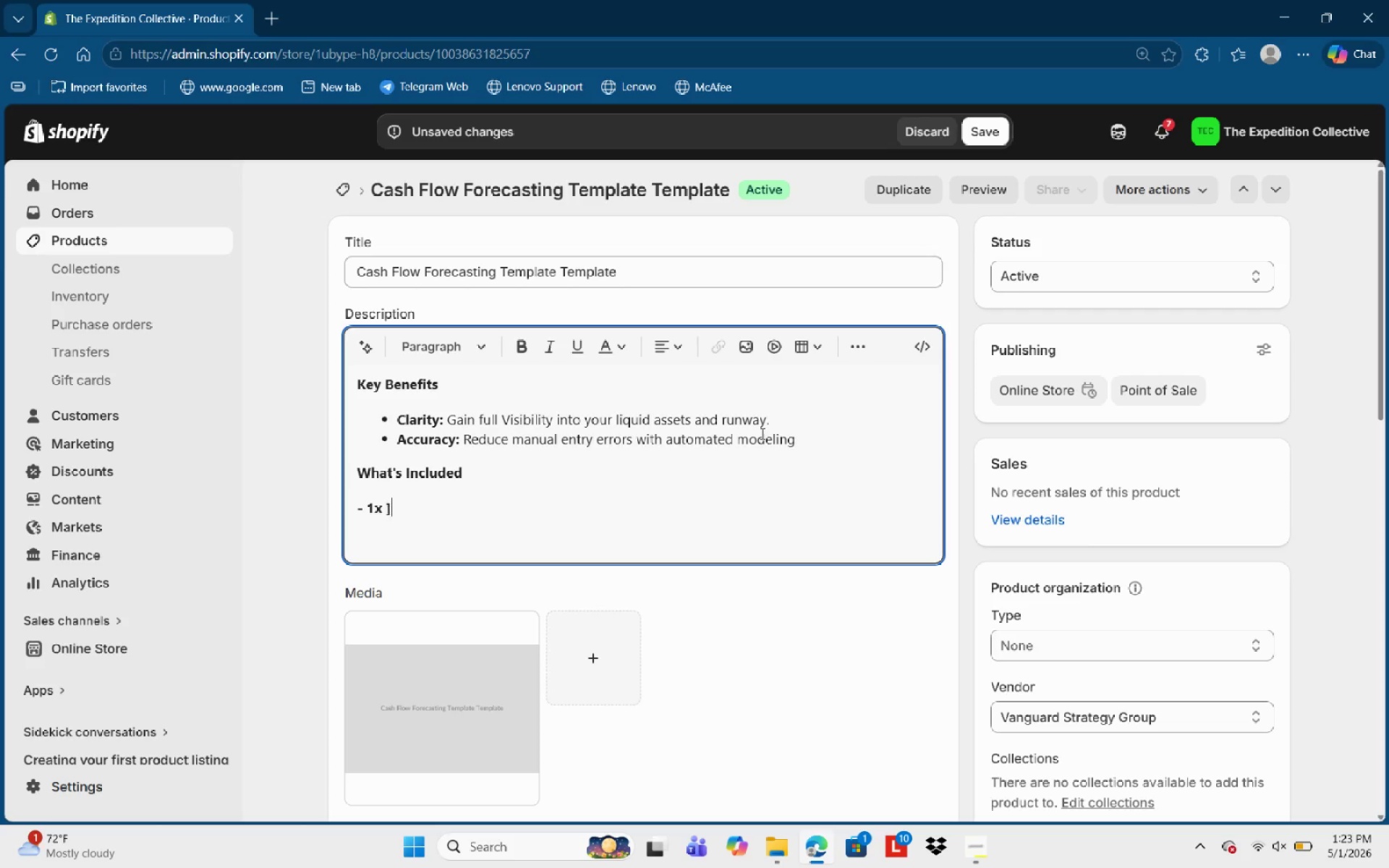 
key(Backspace)
 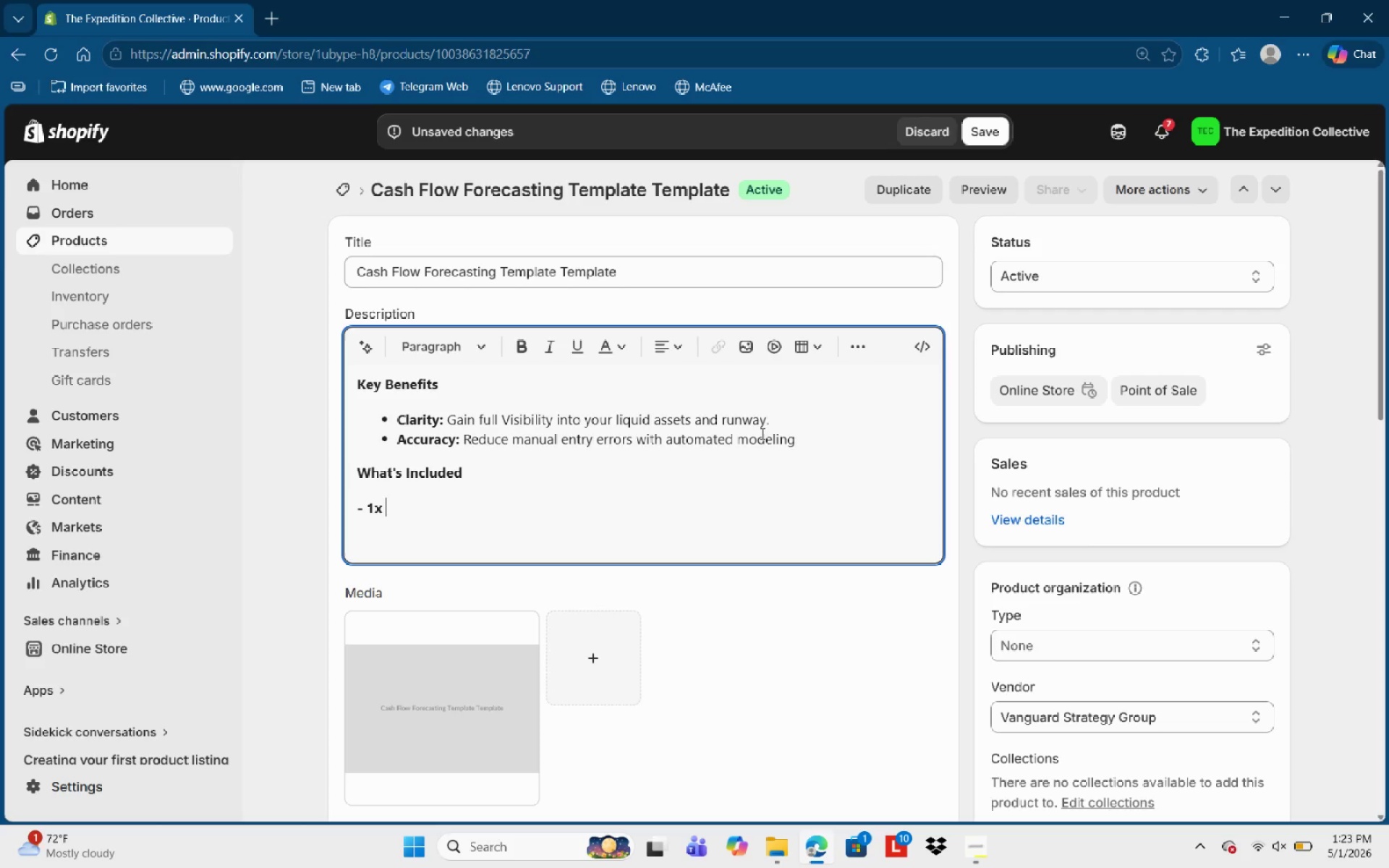 
key(Backspace)
 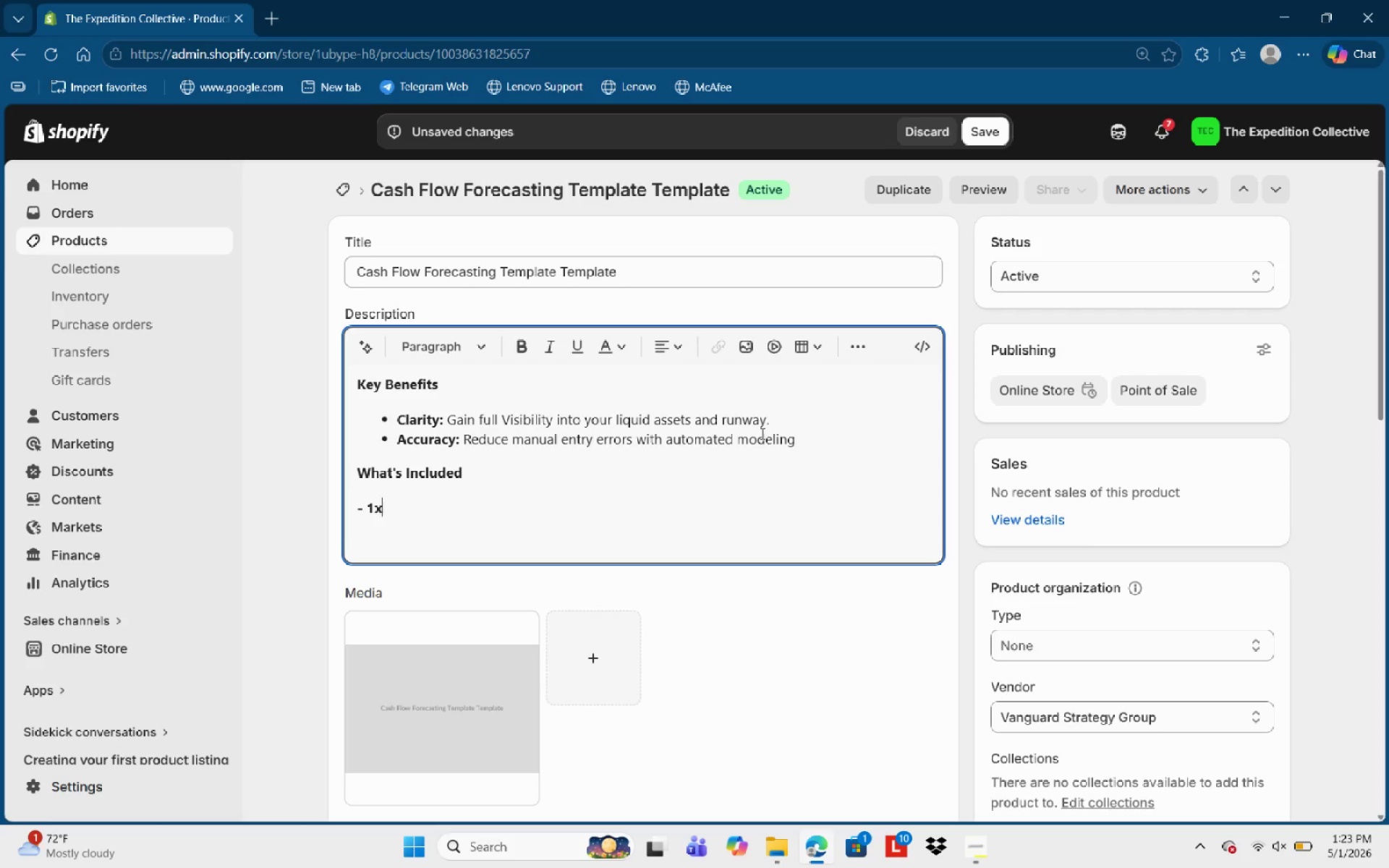 
key(Backspace)
 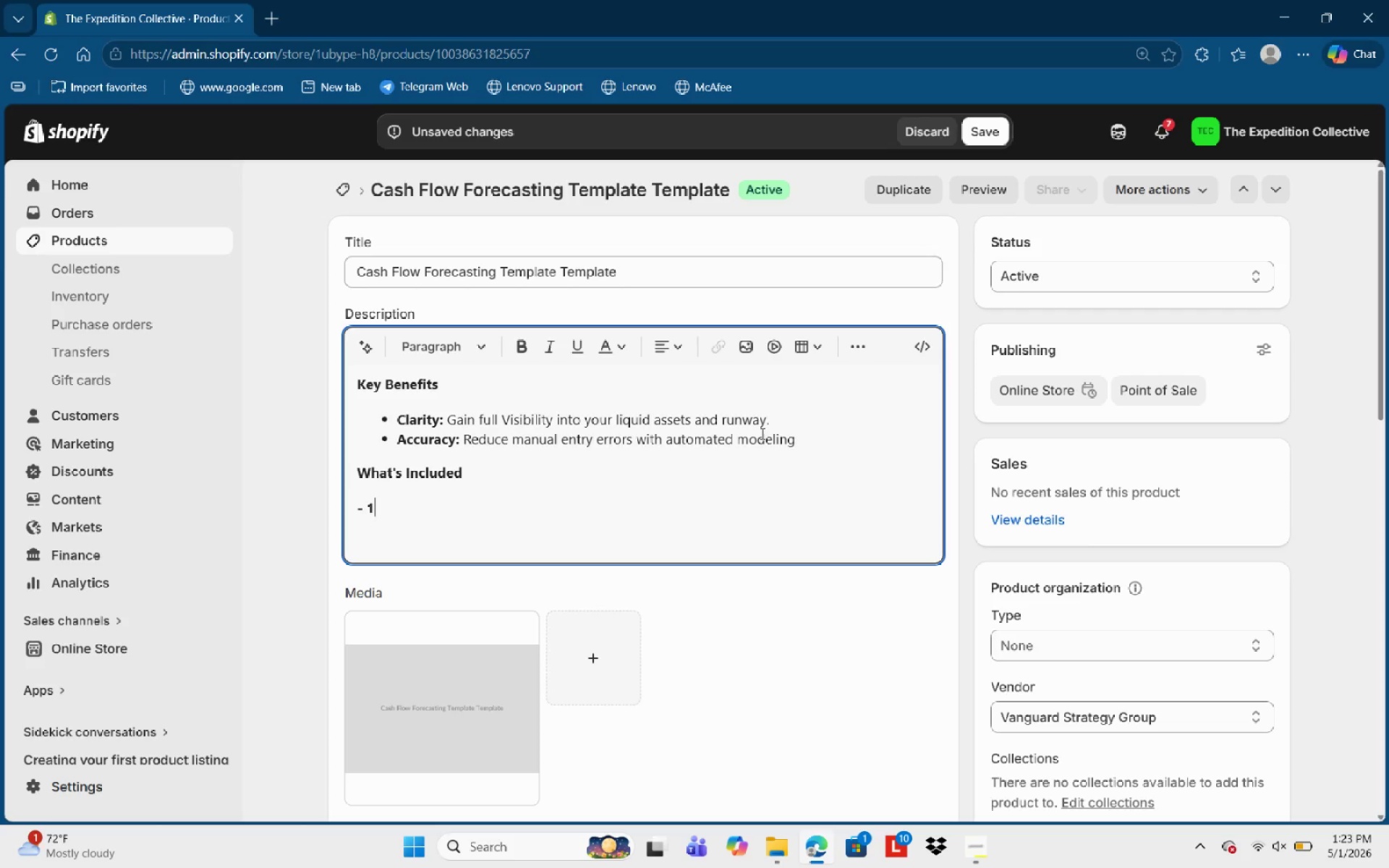 
key(Backspace)
 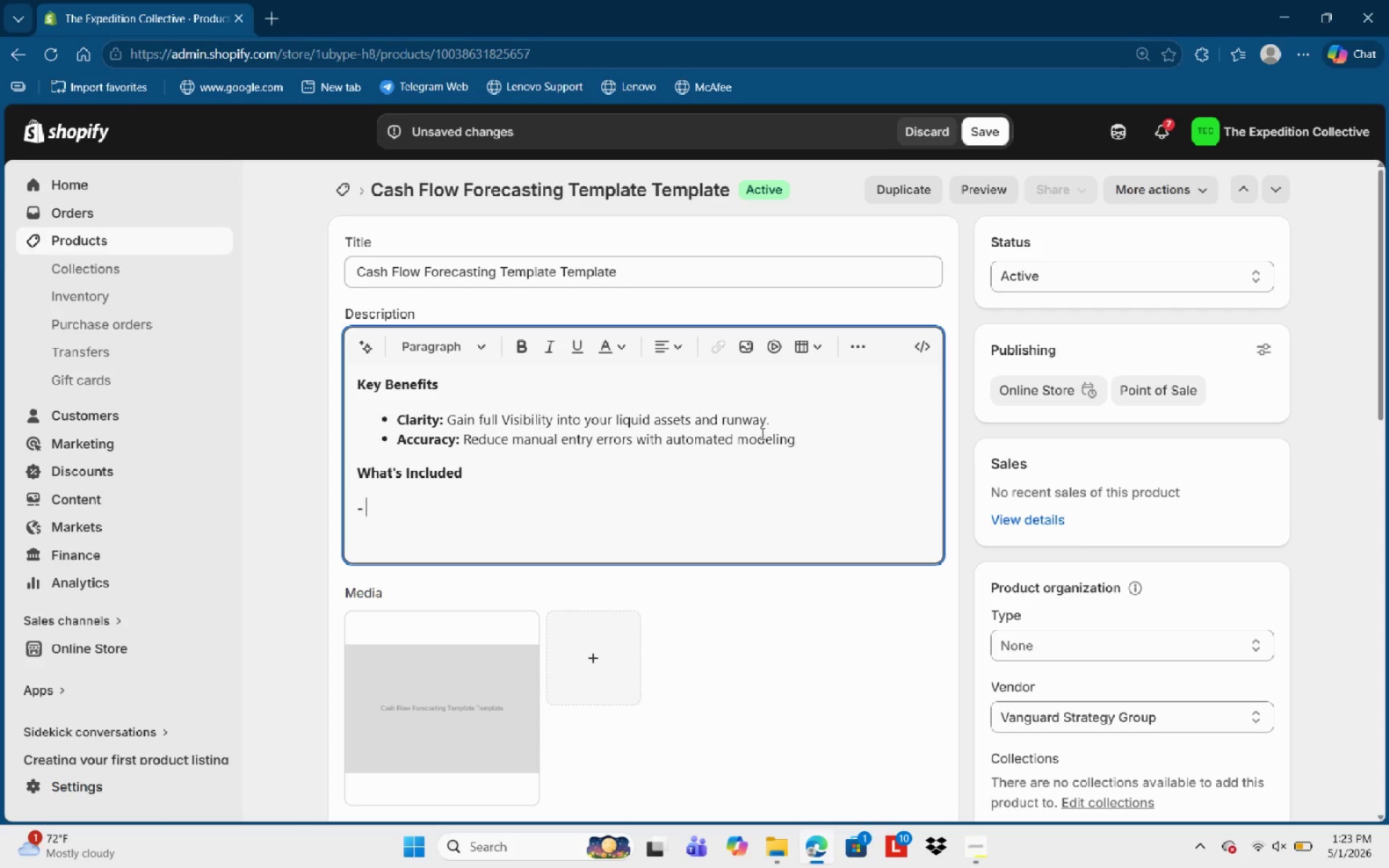 
key(Backspace)
 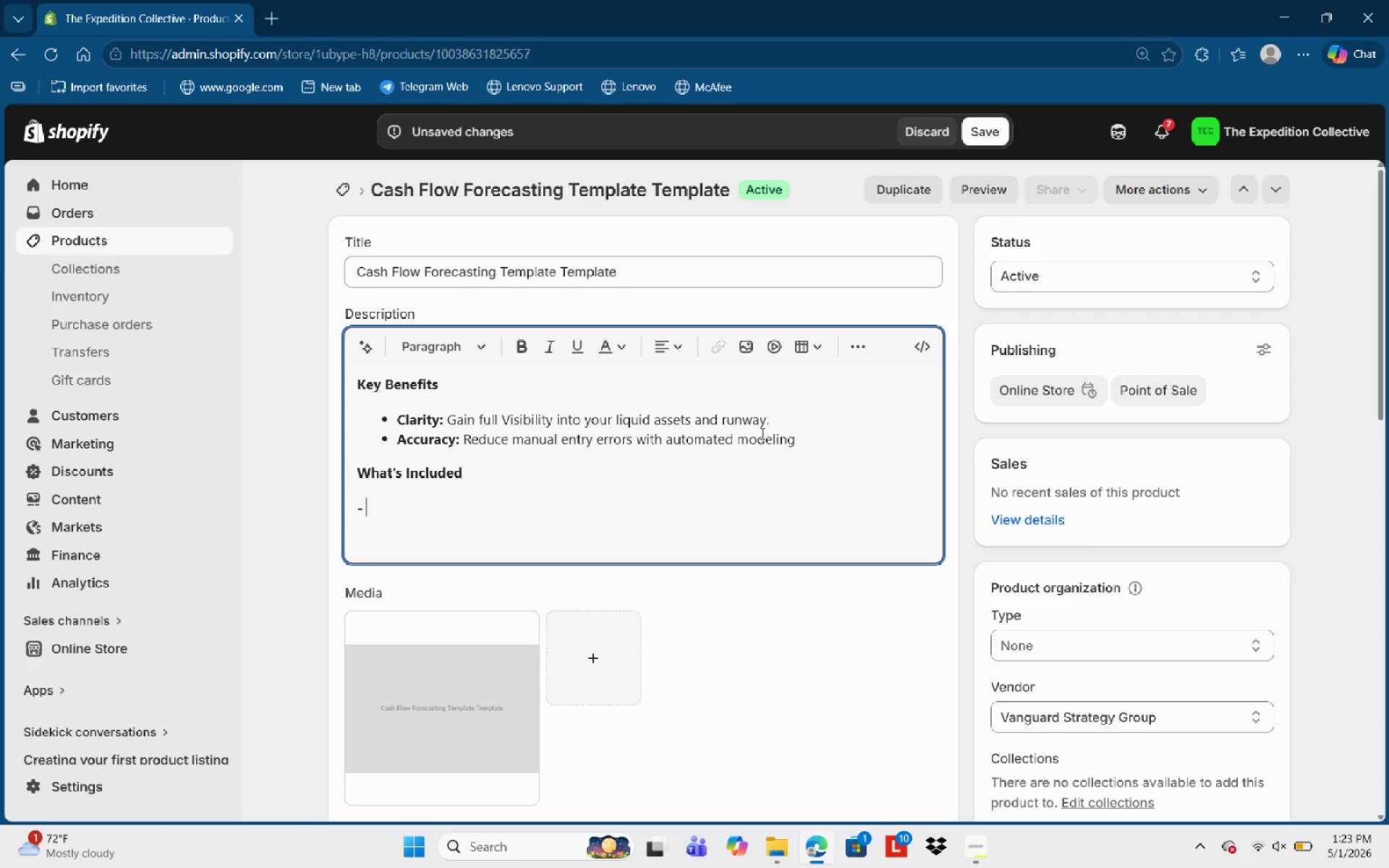 
key(Control+B)
 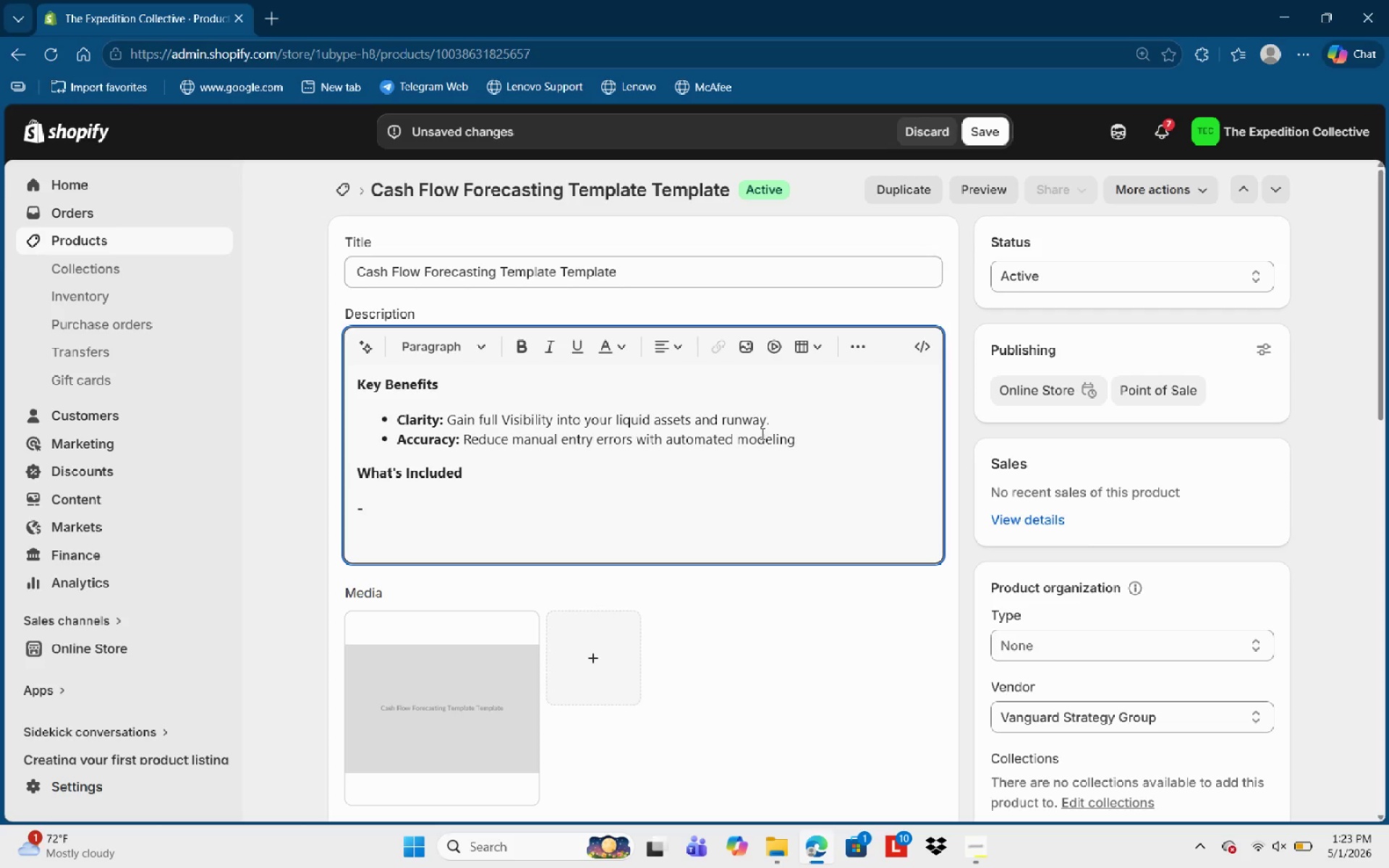 
type(1x Advanced e)
key(Backspace)
type(Excel Modeling Tool)
 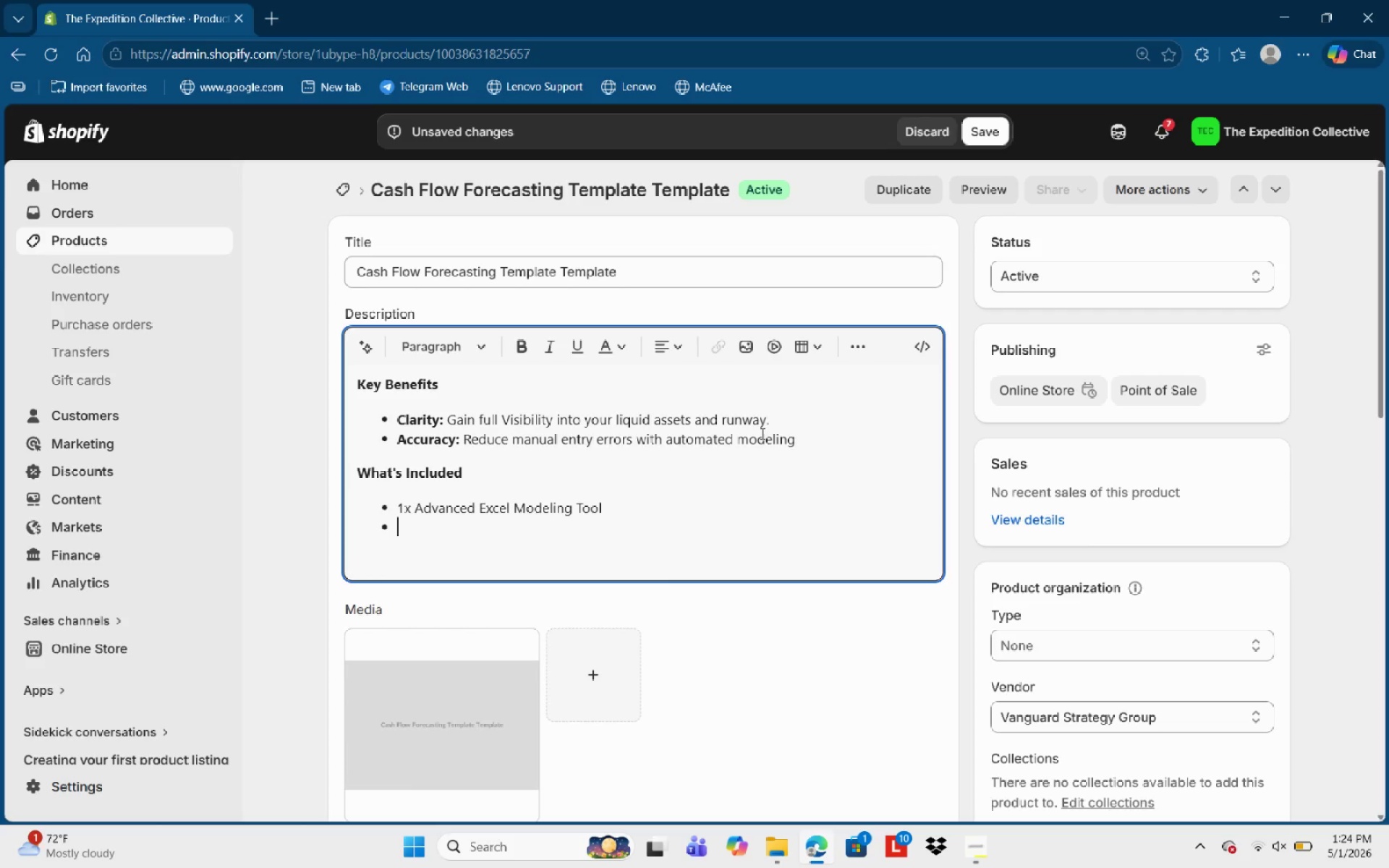 
 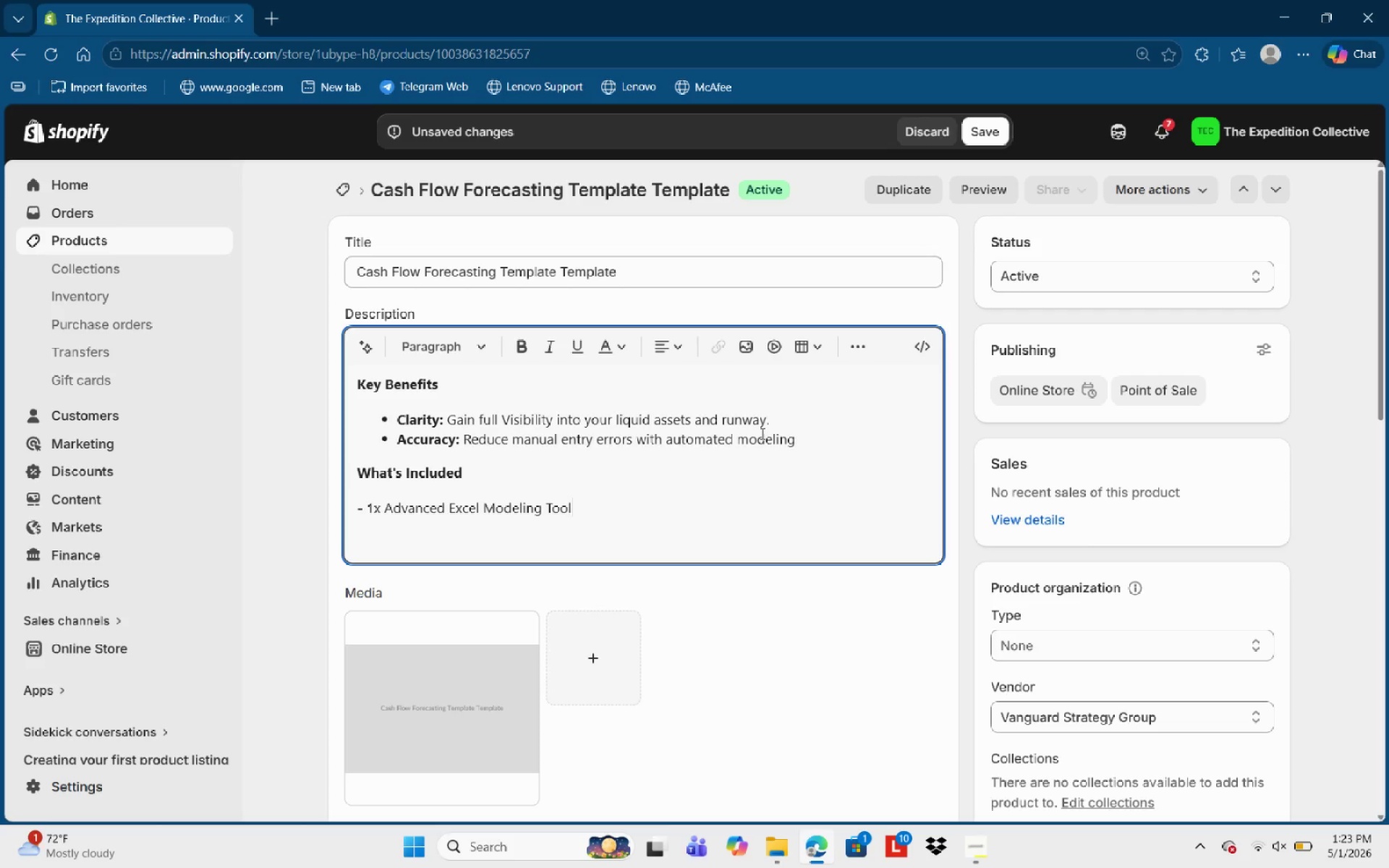 
key(Enter)
 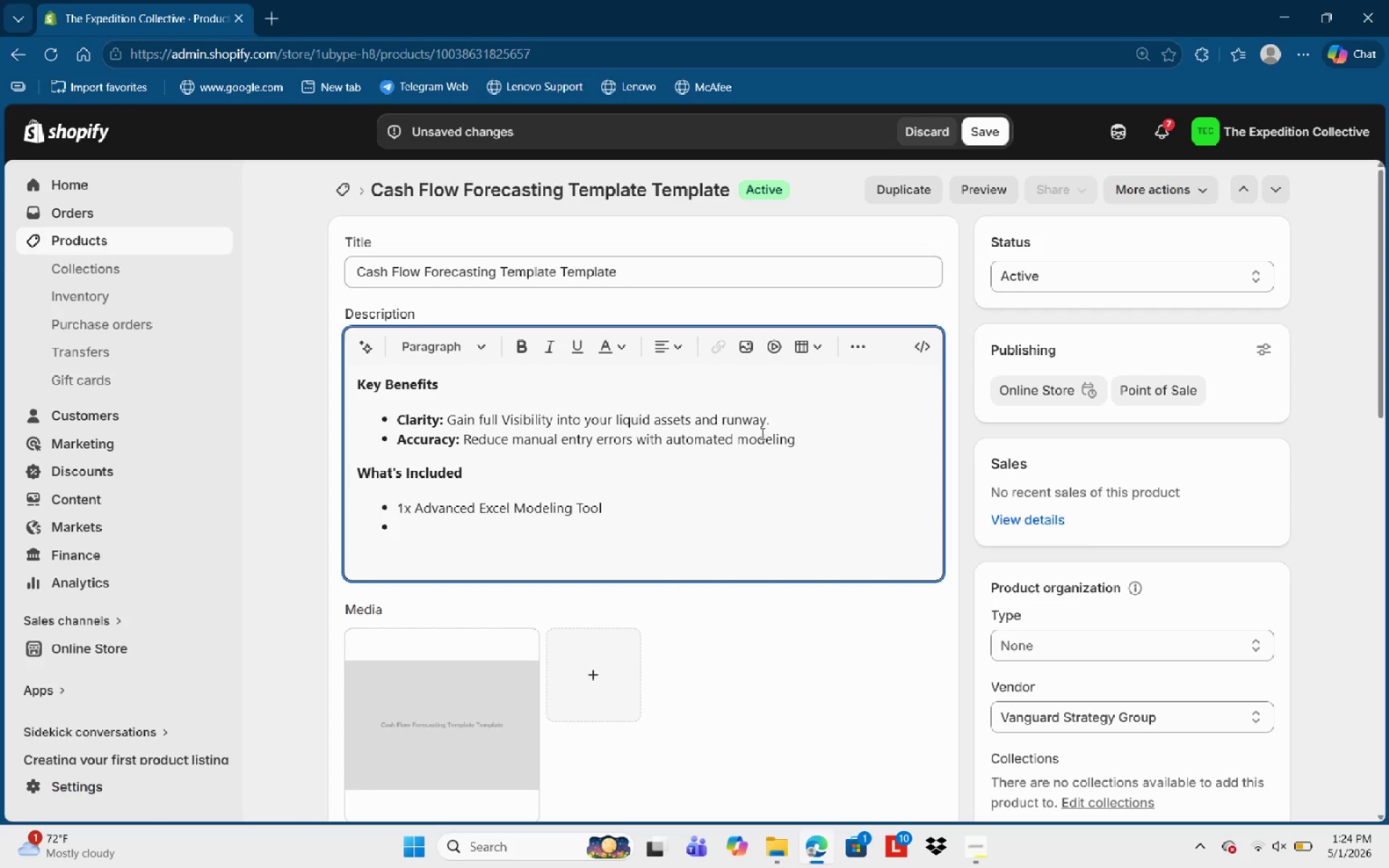 
type(1x O)
key(Backspace)
type(PF)
key(Backspace)
type(DF Usder)
key(Backspace)
key(Backspace)
key(Backspace)
type(er Fui)
key(Backspace)
key(Backspace)
key(Backspace)
type(Guide)
 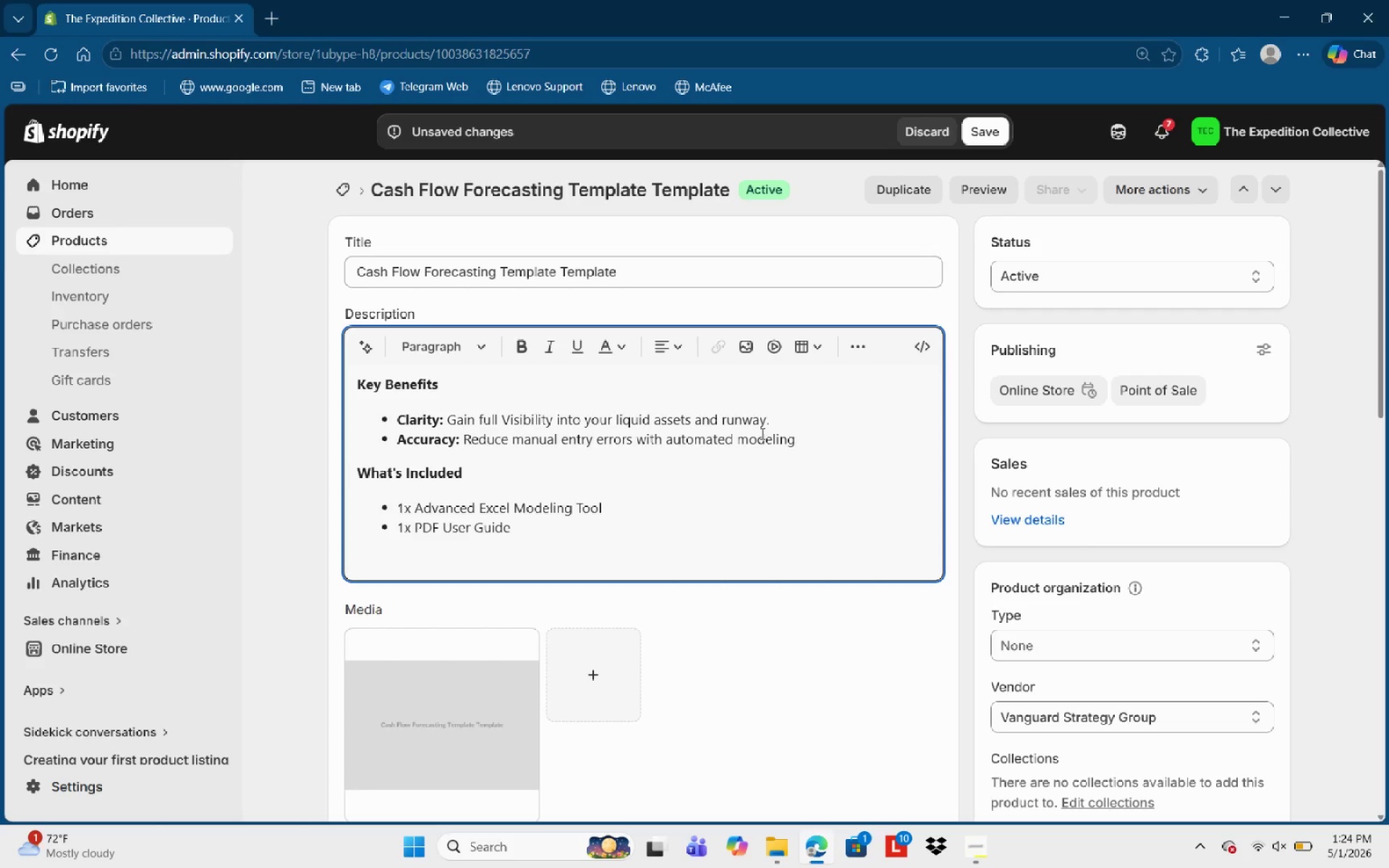 
scroll: coordinate [1021, 401], scroll_direction: up, amount: 5.0
 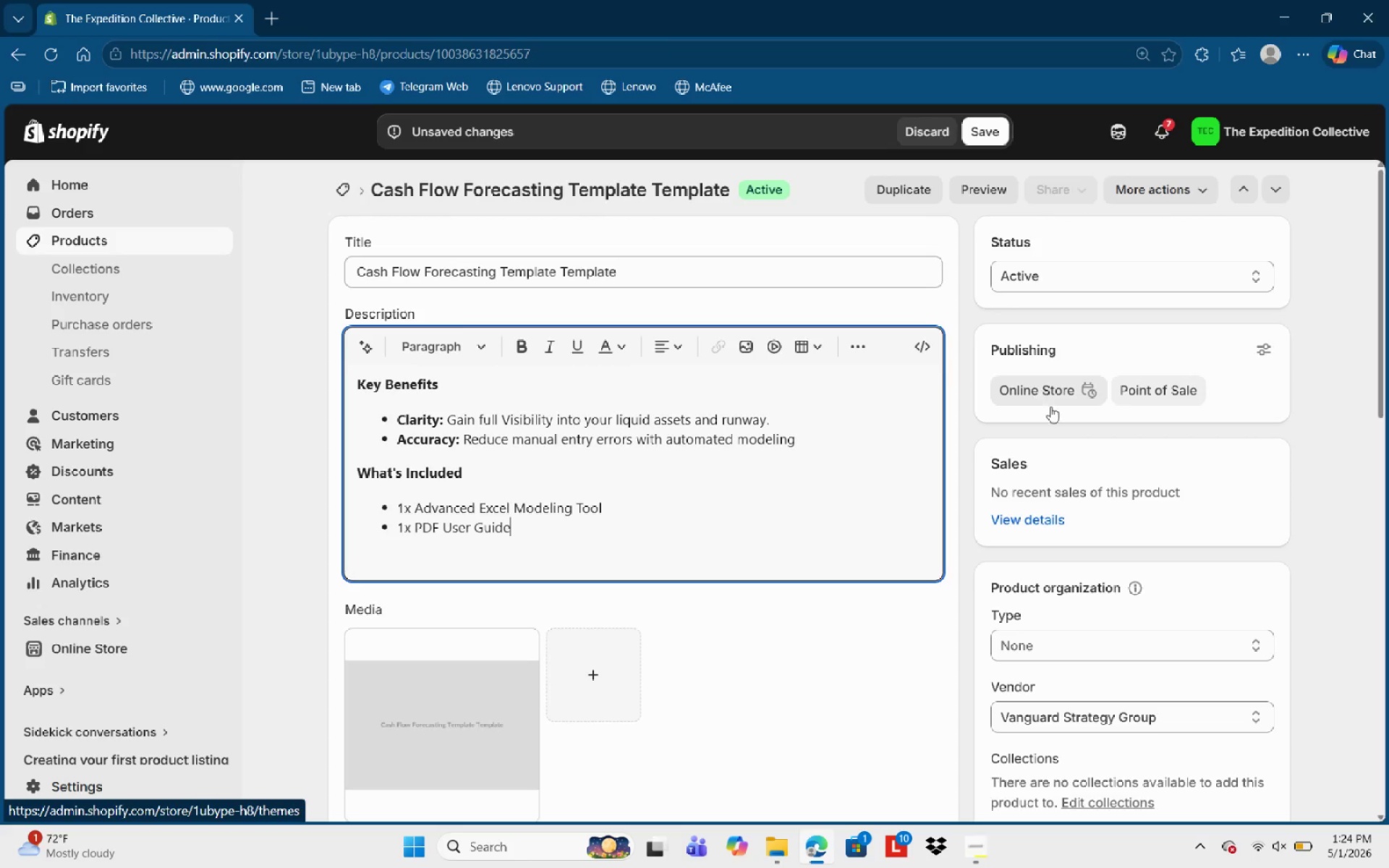 
scroll: coordinate [990, 357], scroll_direction: down, amount: 1.0
 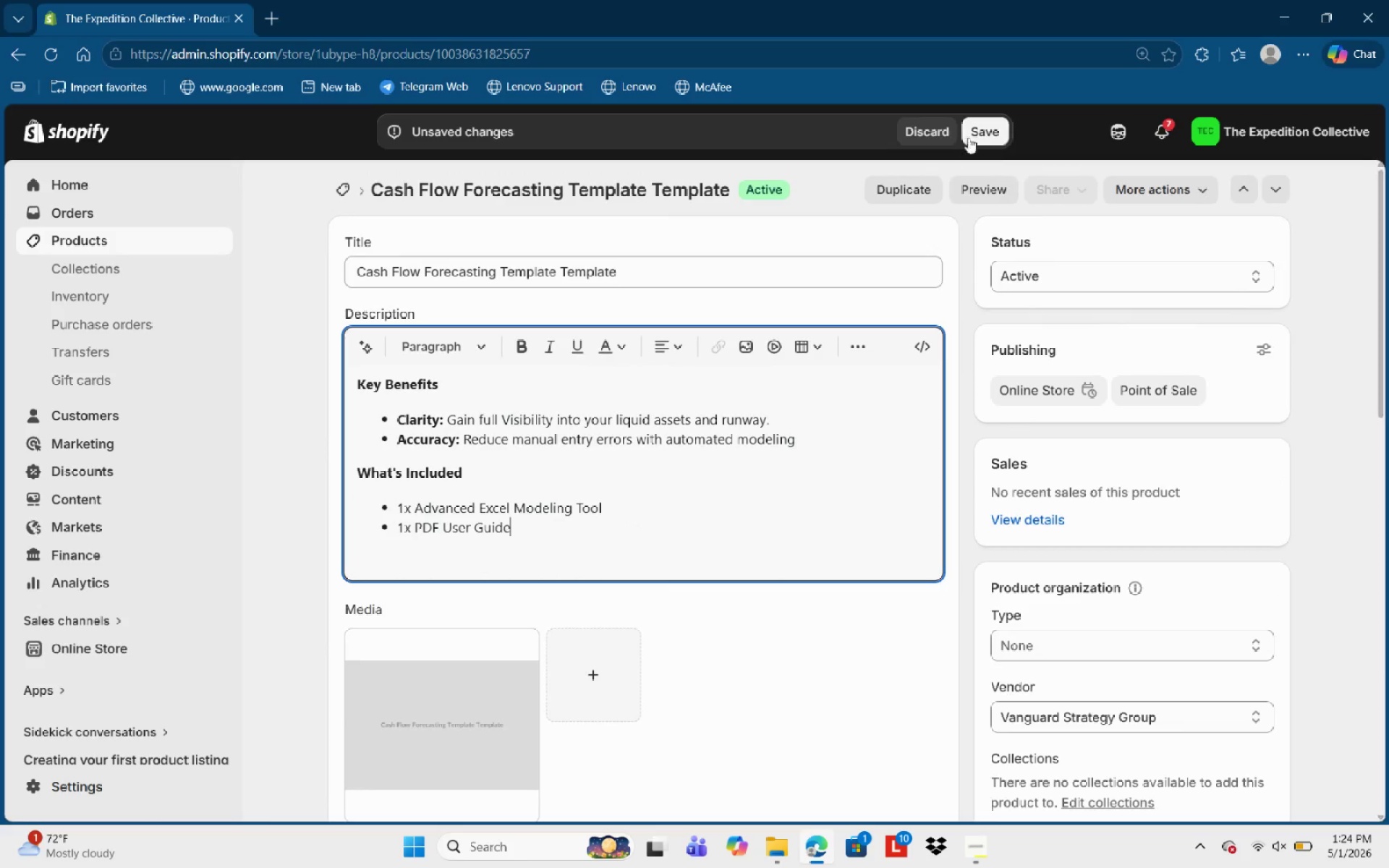 
left_click([971, 135])
 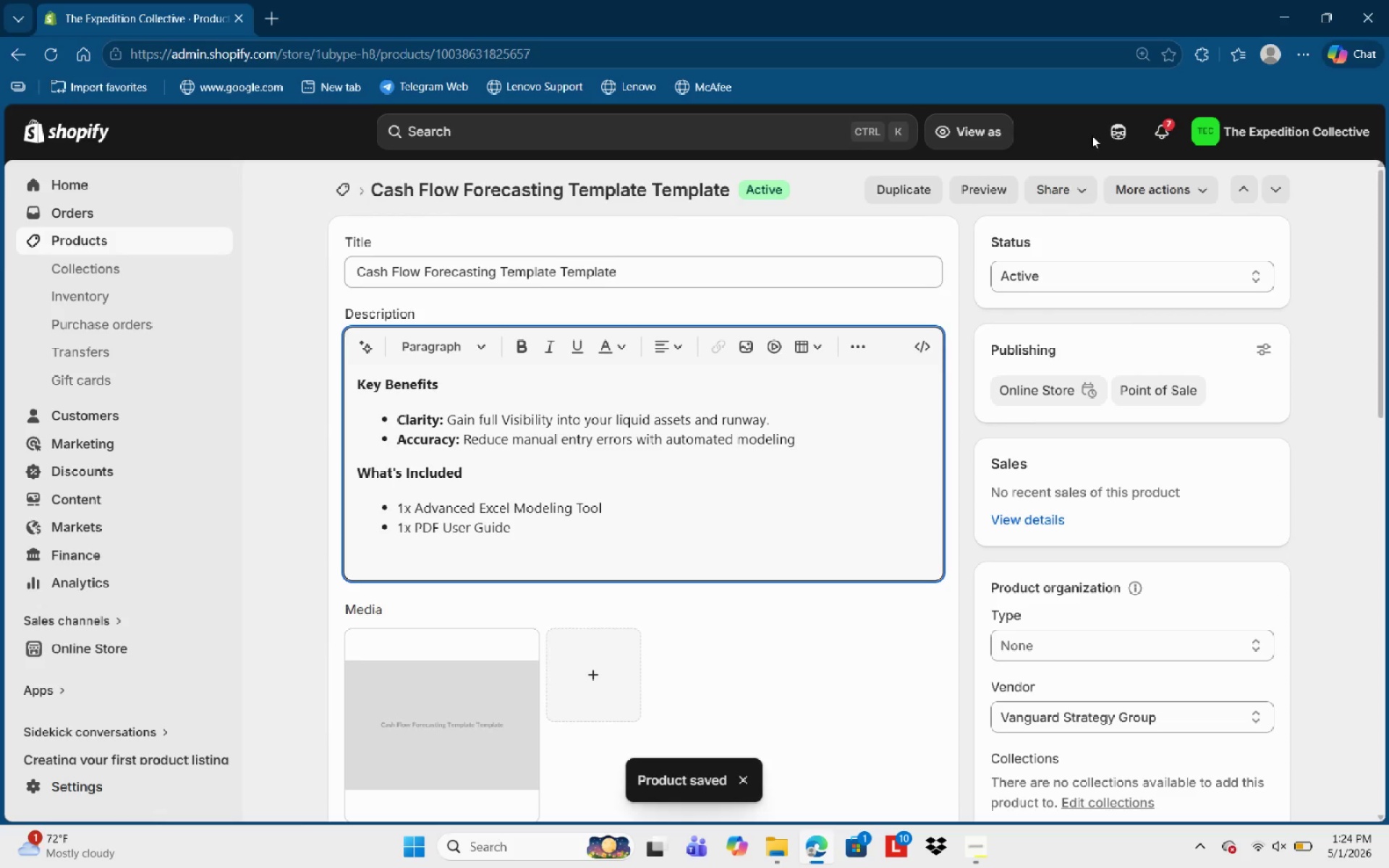 
wait(10.61)
 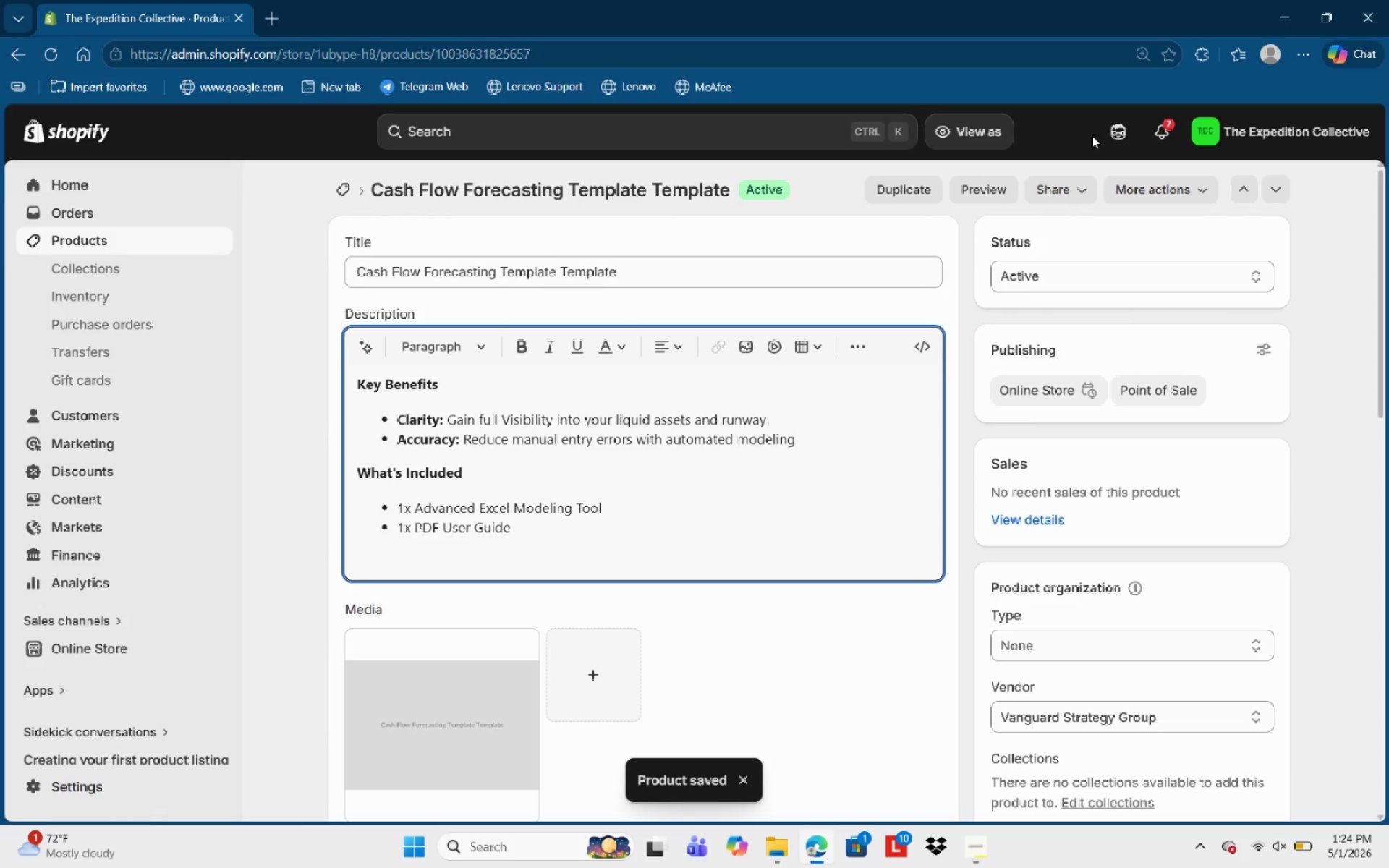 
scroll: coordinate [412, 383], scroll_direction: down, amount: 2.0
 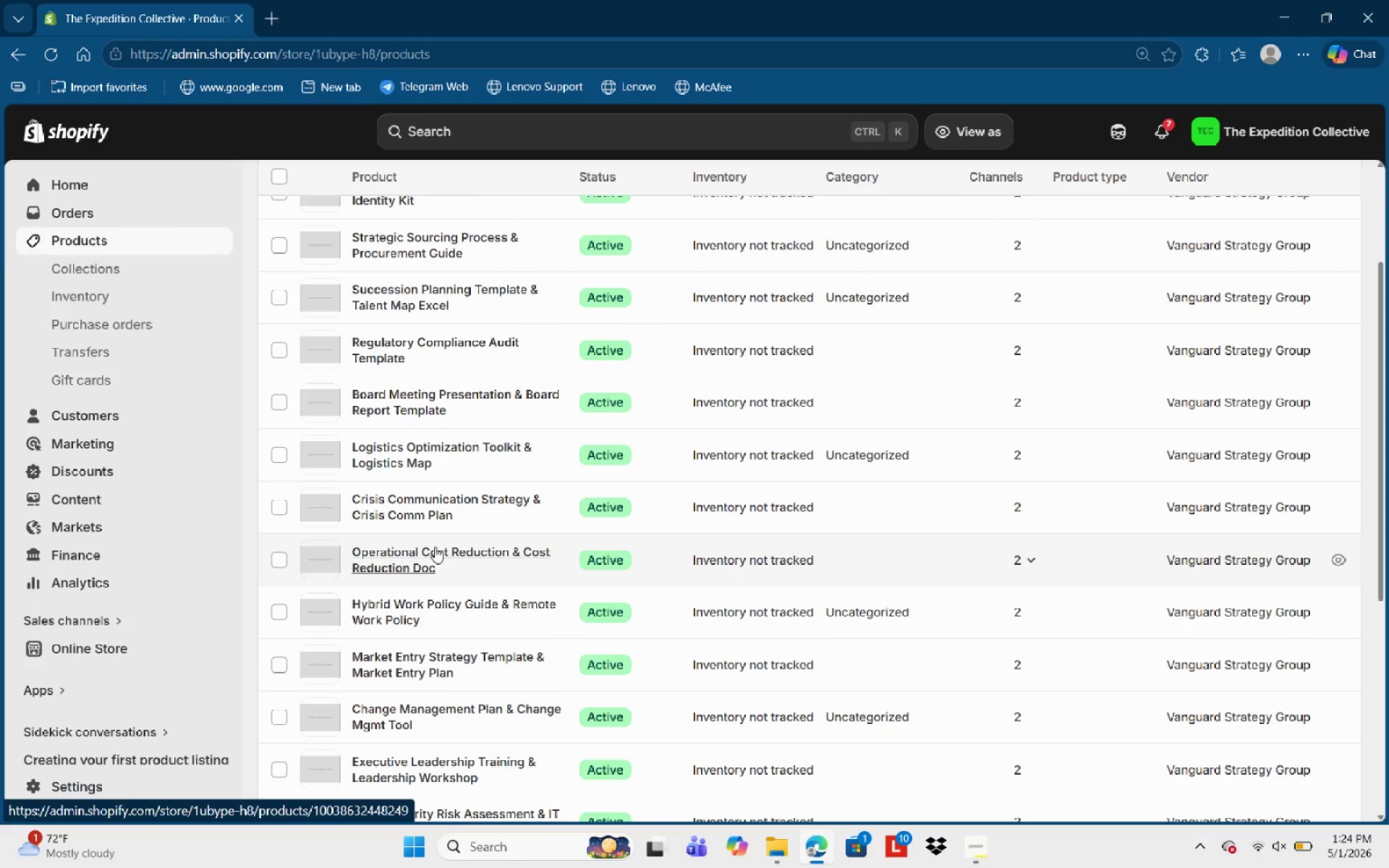 
left_click([435, 548])
 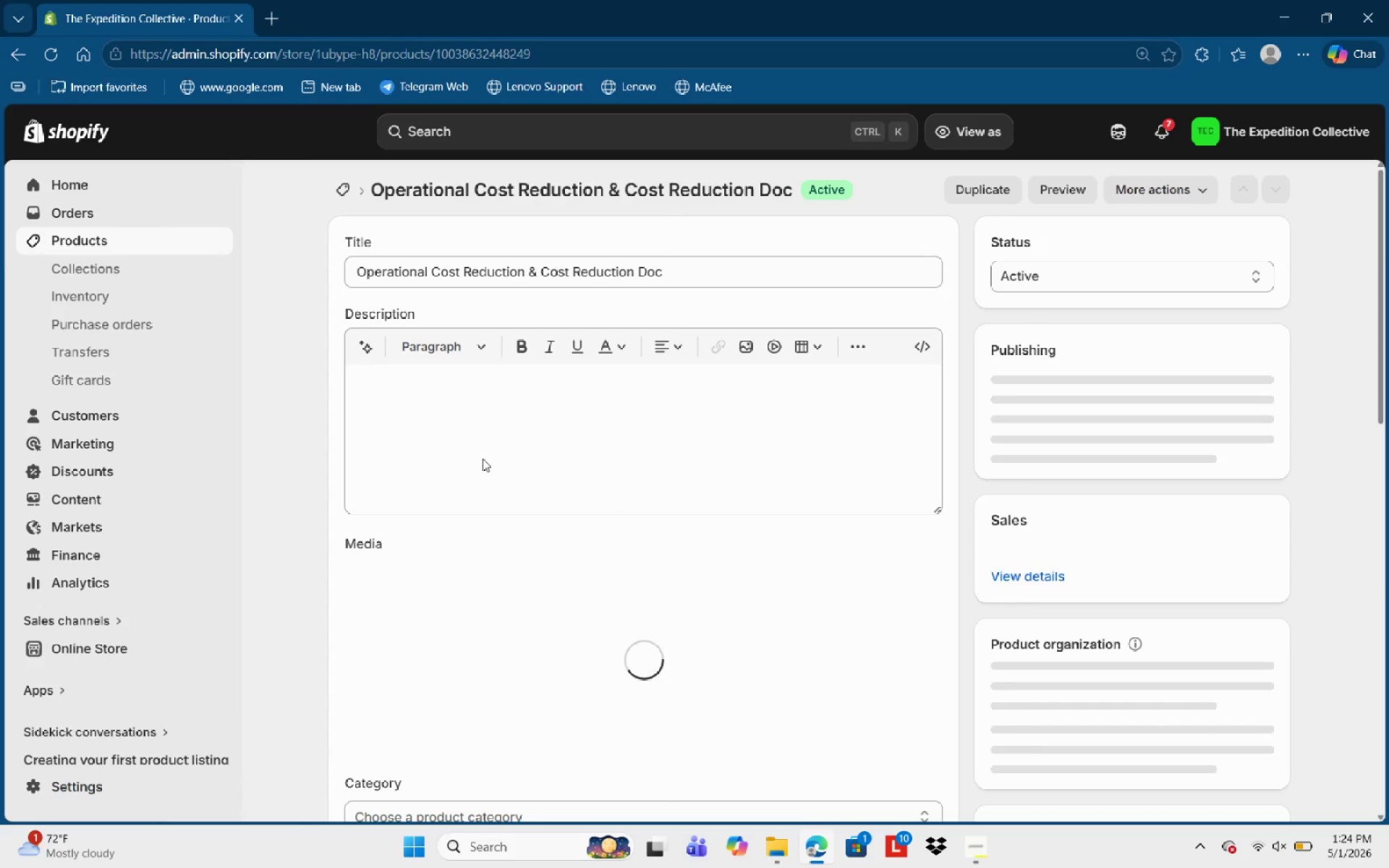 
left_click([459, 450])
 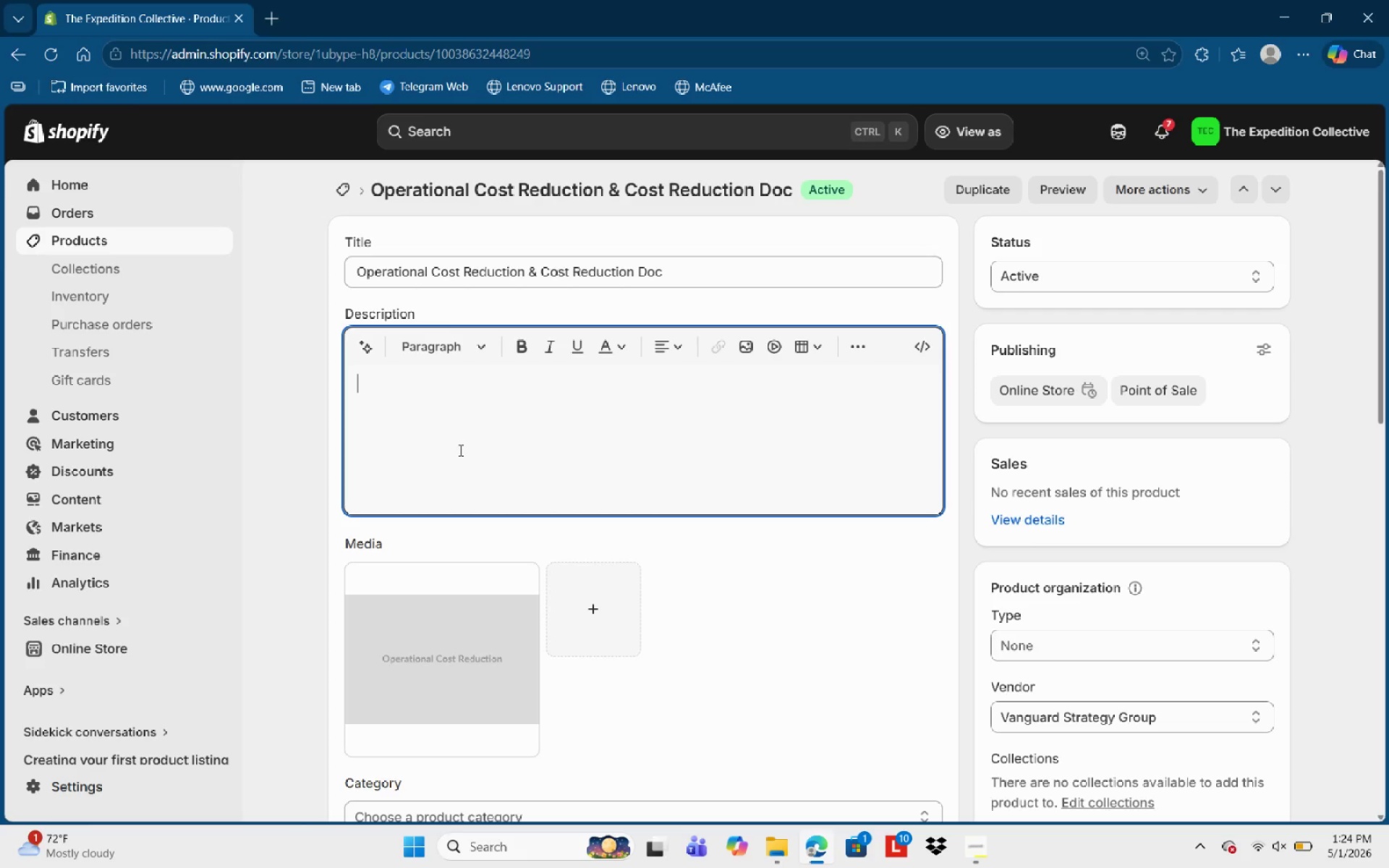 
wait(6.3)
 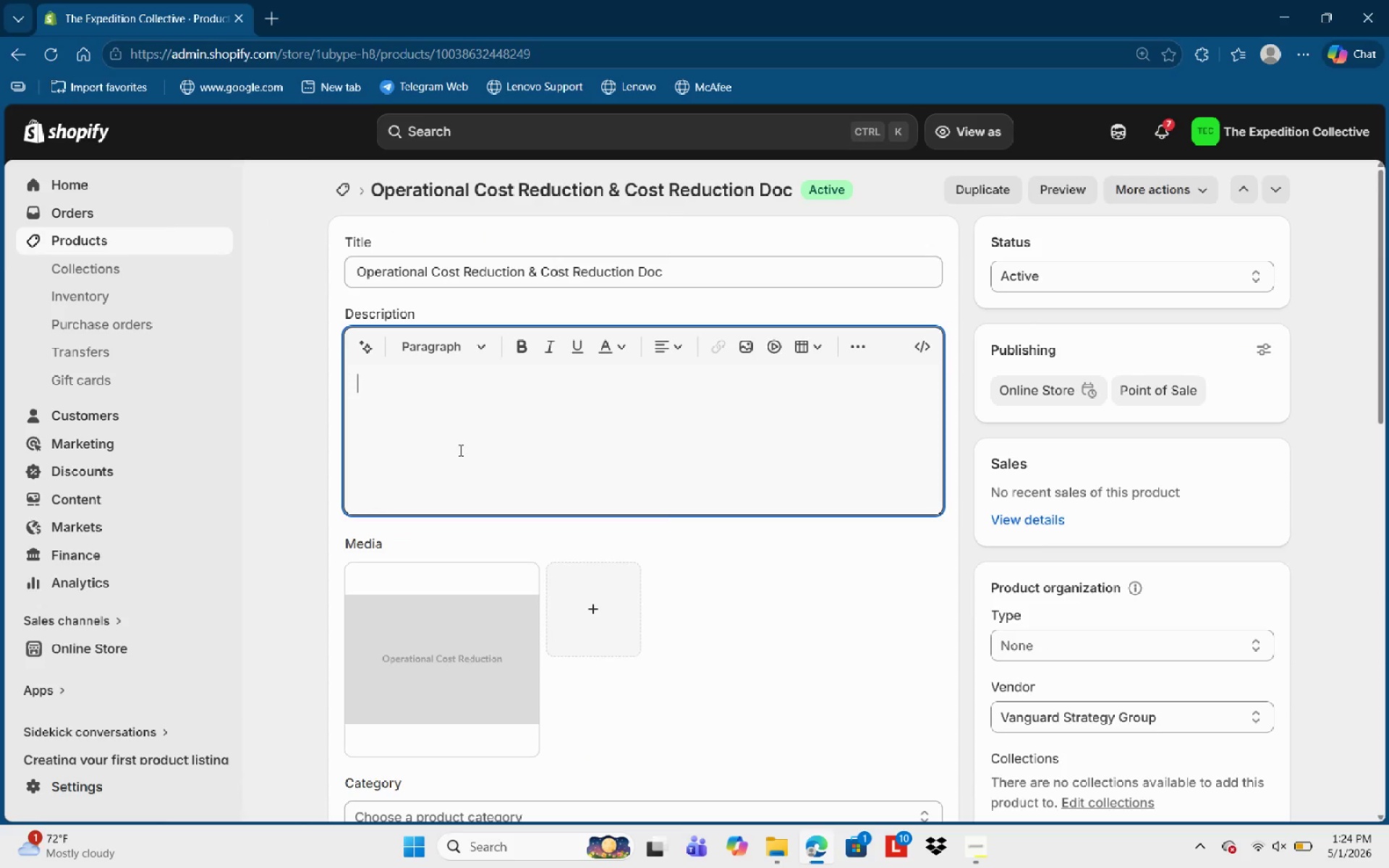 
type(Key Benefits)
 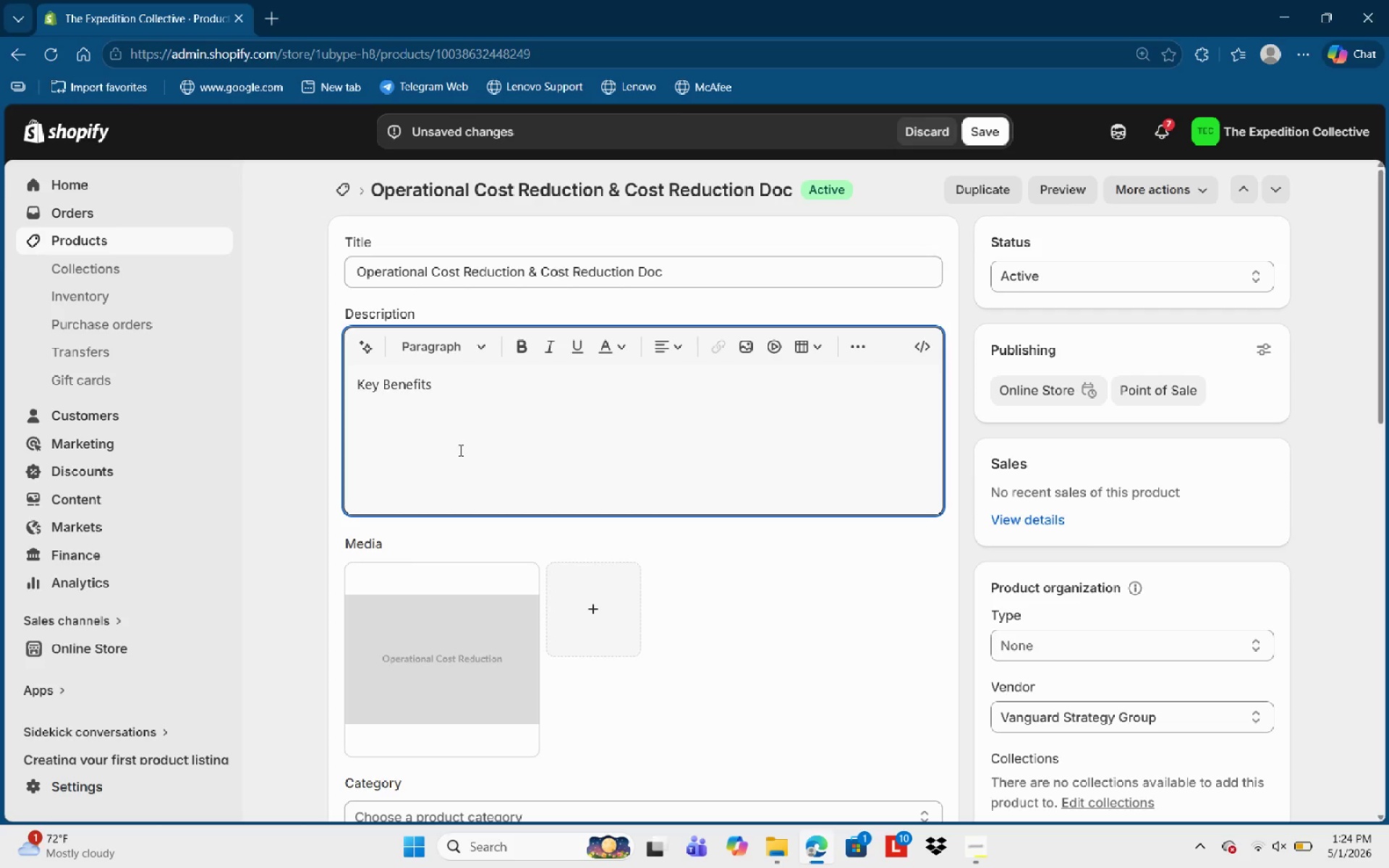 
key(Control+Shift+ArrowLeft)
 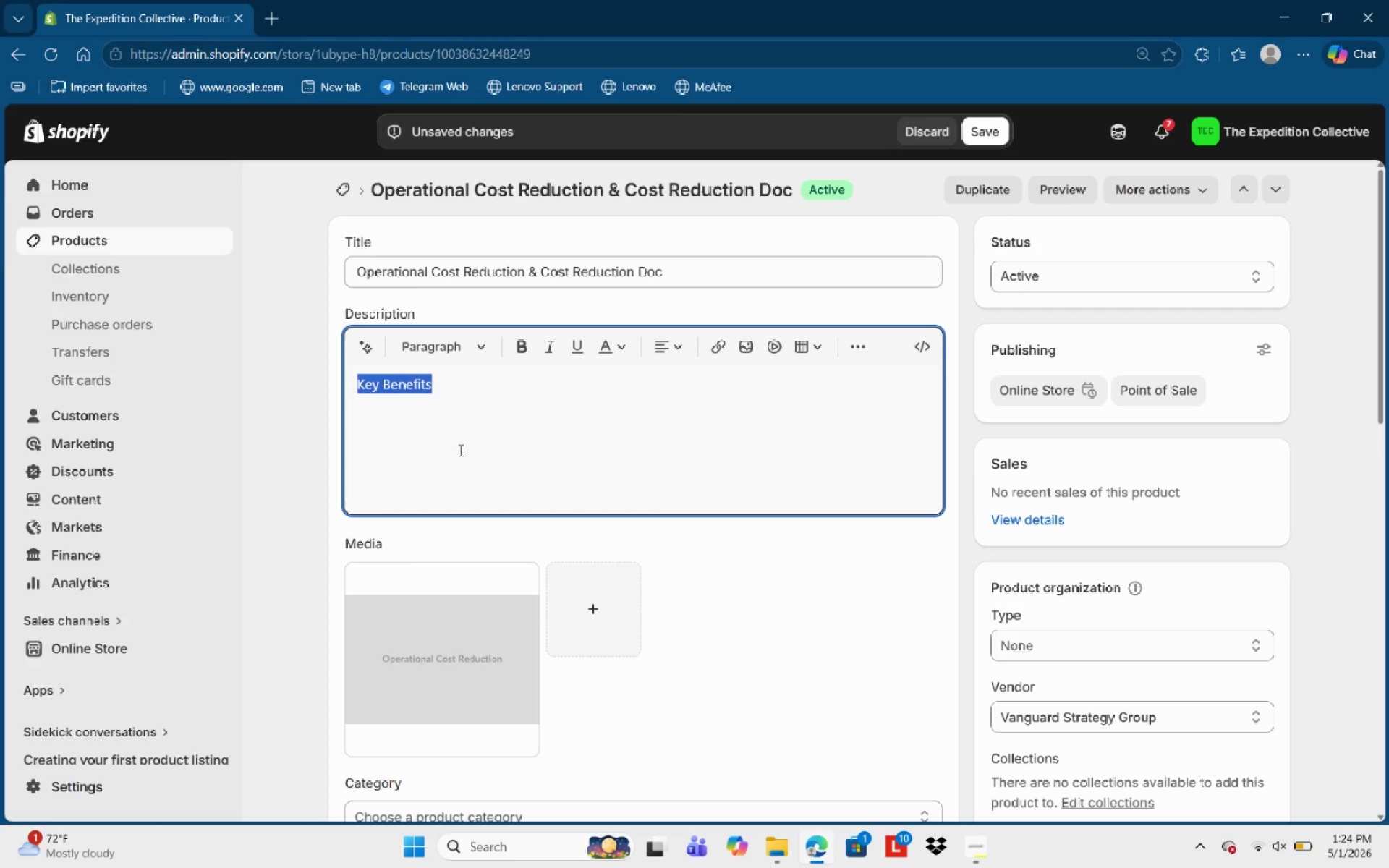 
key(Control+Shift+ArrowLeft)
 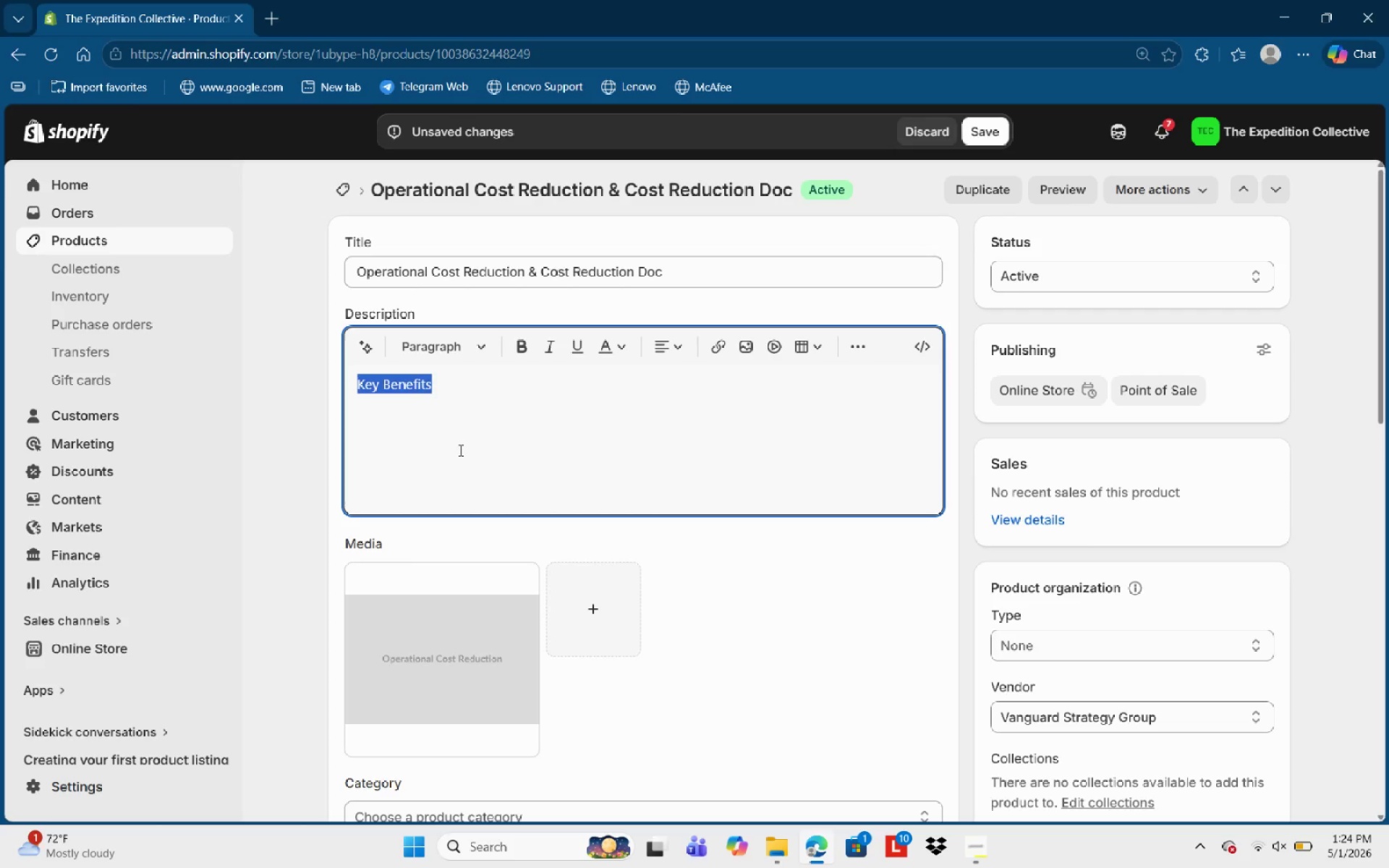 
key(Control+B)
 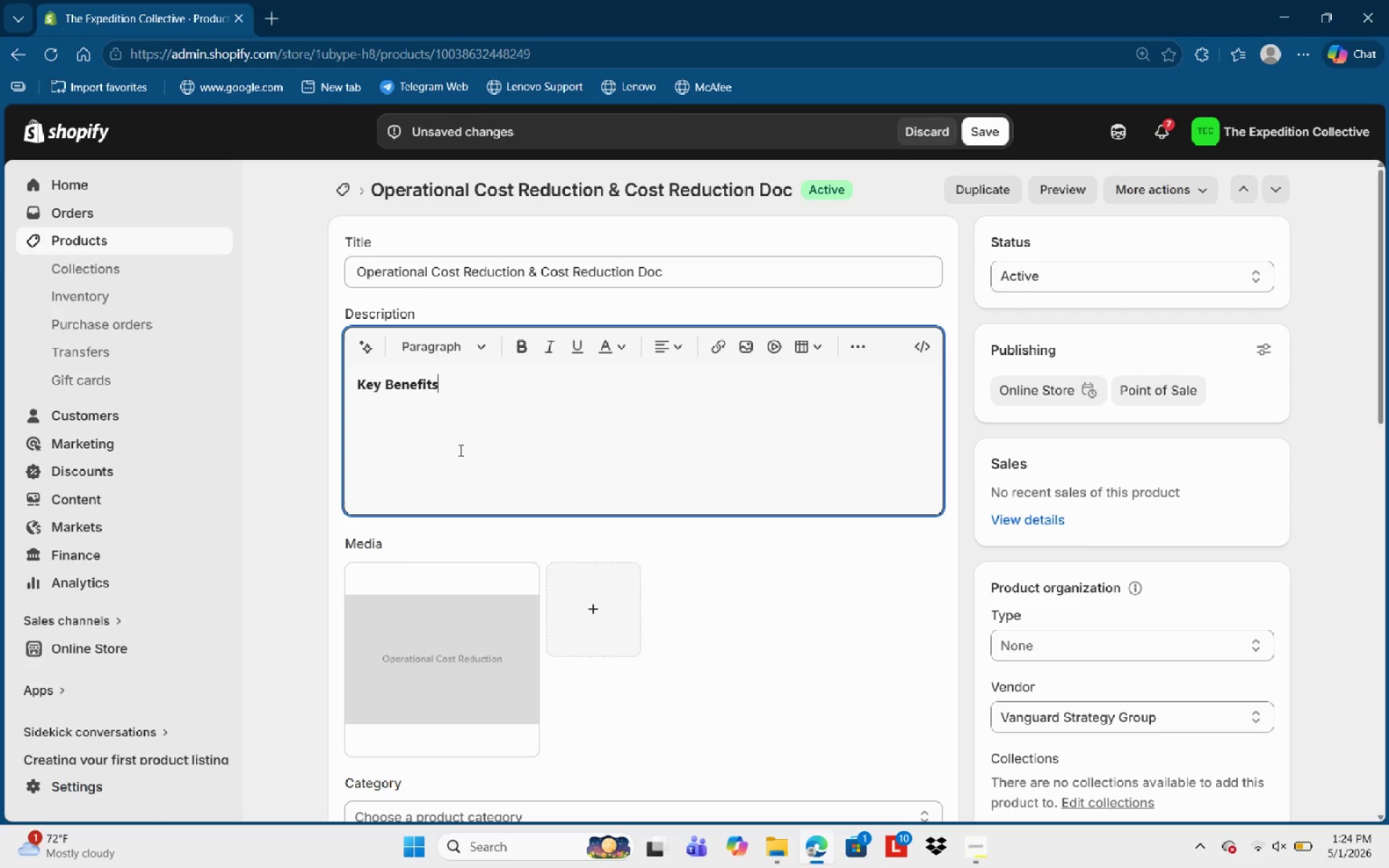 
key(ArrowRight)
 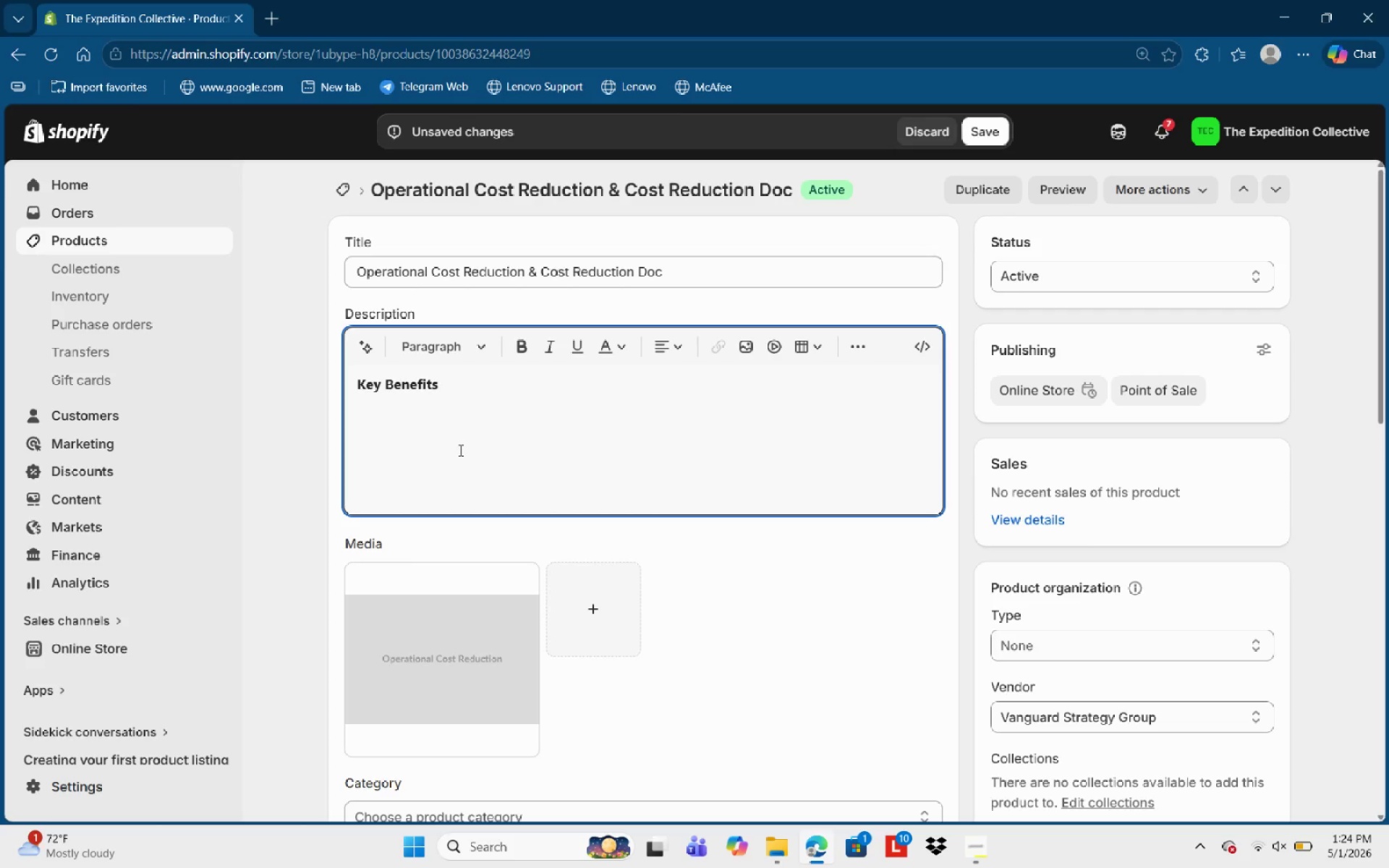 
key(Space)
 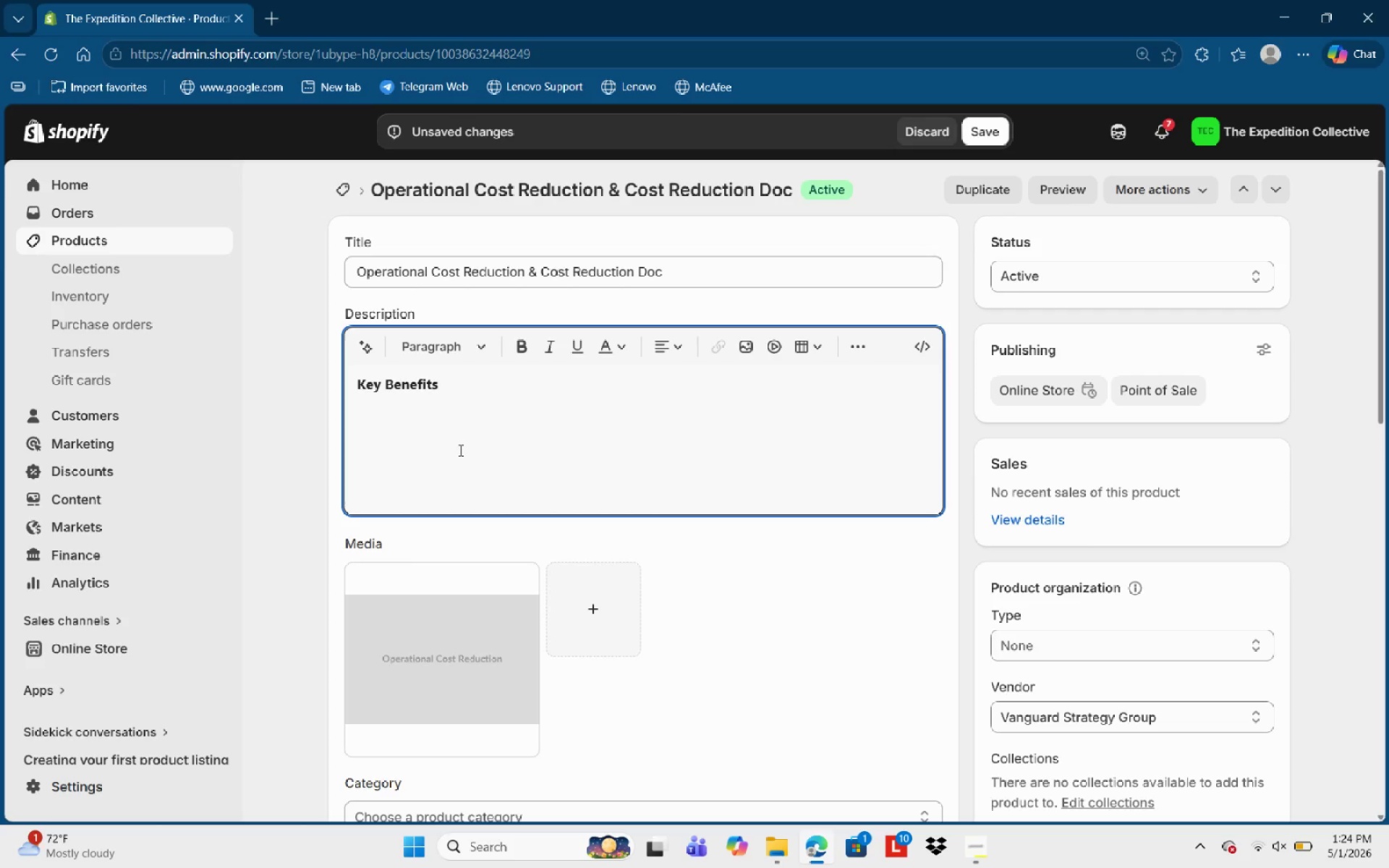 
key(Enter)
 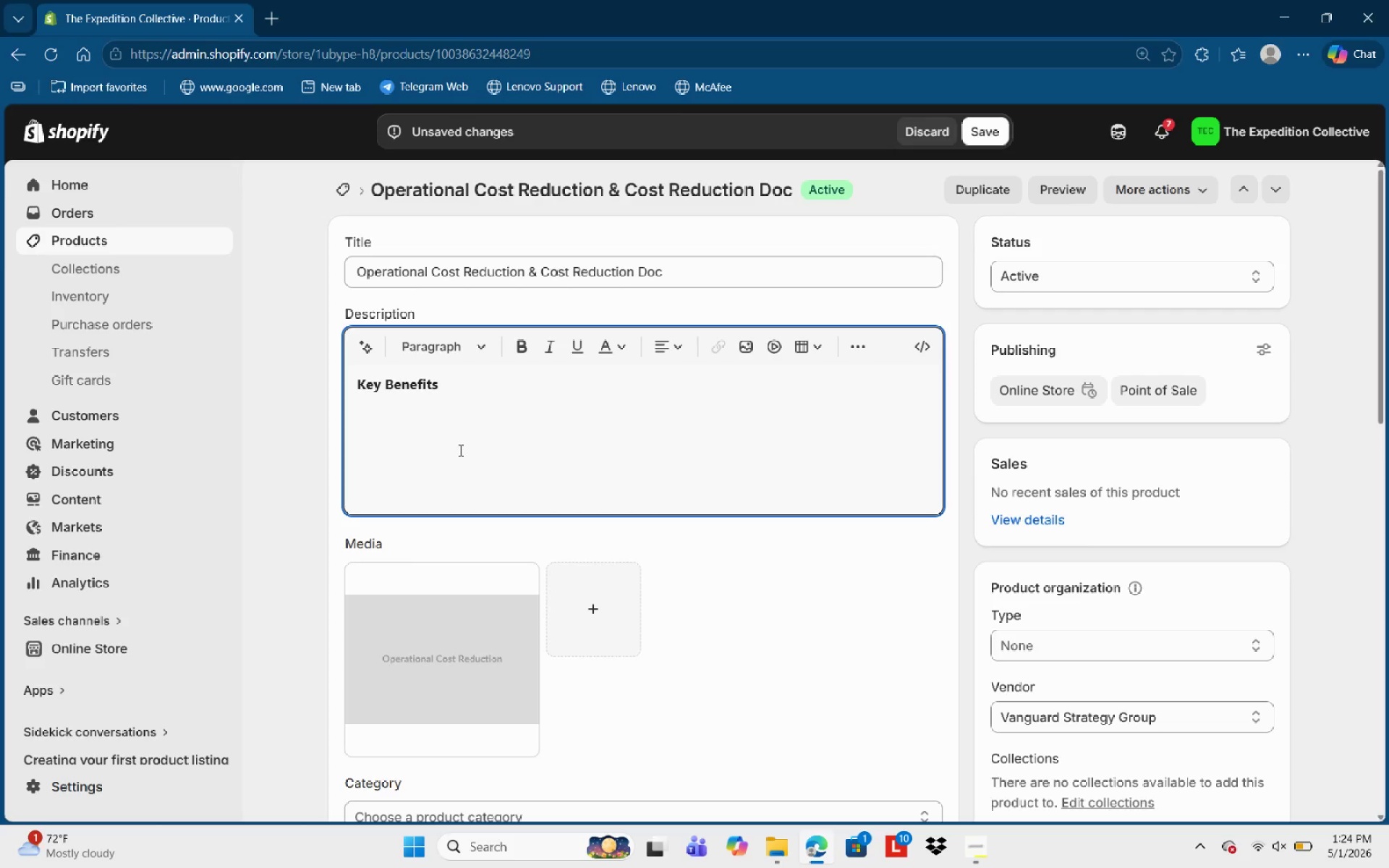 
type(- Clarity )
key(Backspace)
type(L)
key(Backspace)
type(: gain )
key(Backspace)
key(Backspace)
key(Backspace)
key(Backspace)
key(Backspace)
 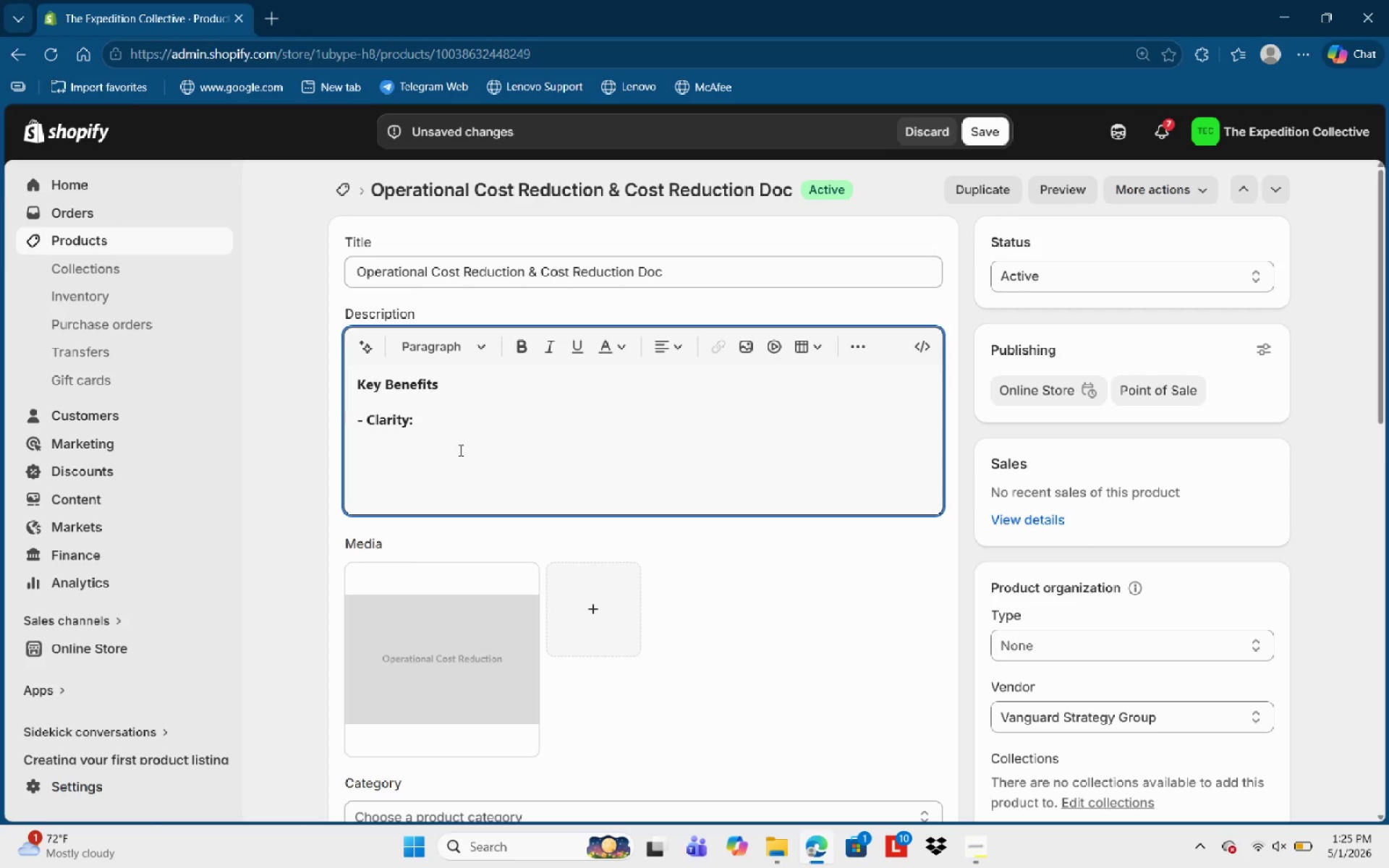 
key(Control+B)
 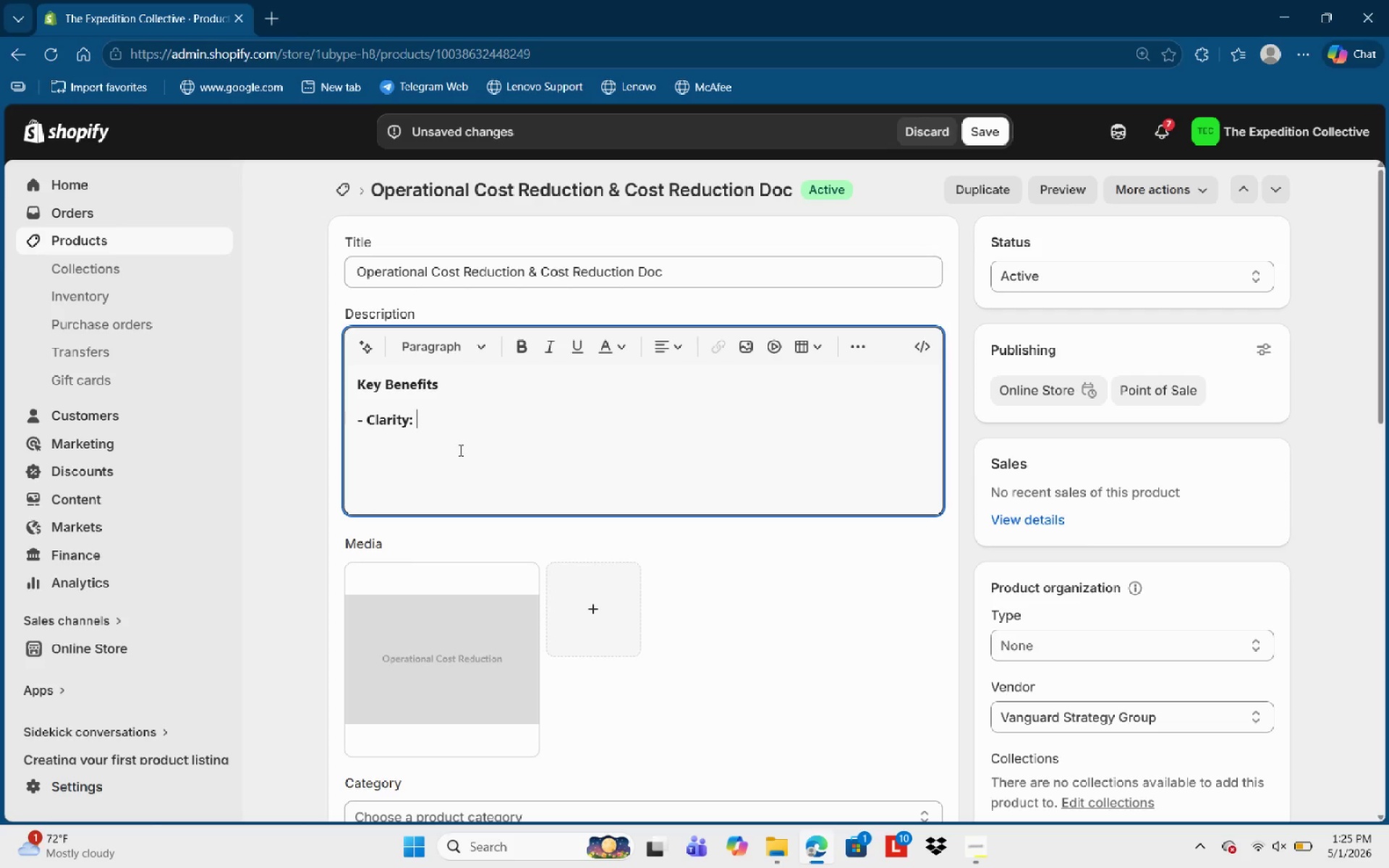 
type(Gainf)
key(Backspace)
type( full Visibility into your Liquid Ass=)
key(Backspace)
key(Backspace)
key(Backspace)
key(Backspace)
type(s)
key(Backspace)
type(assets and runway )
key(Backspace)
type(.)
 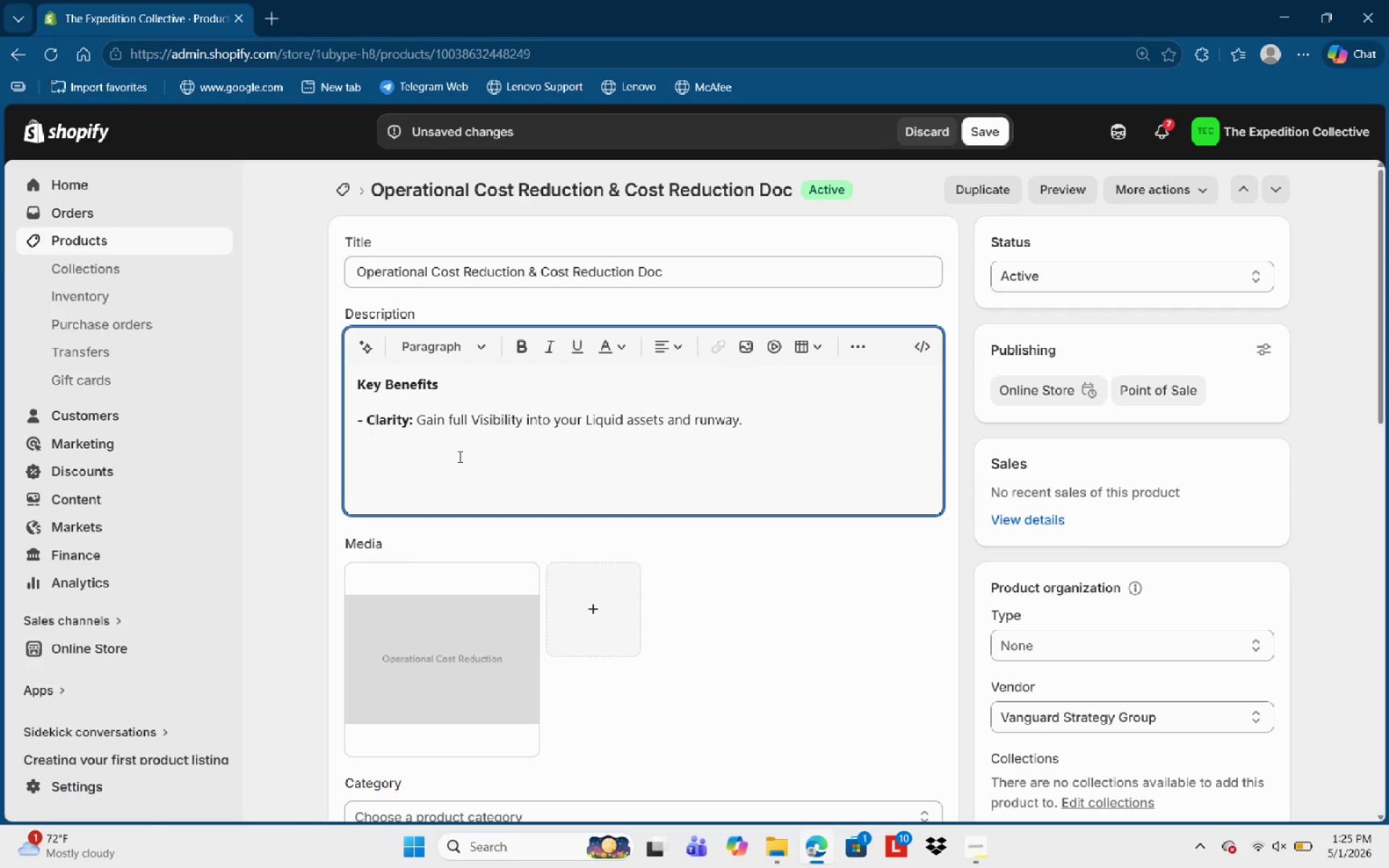 
key(Enter)
 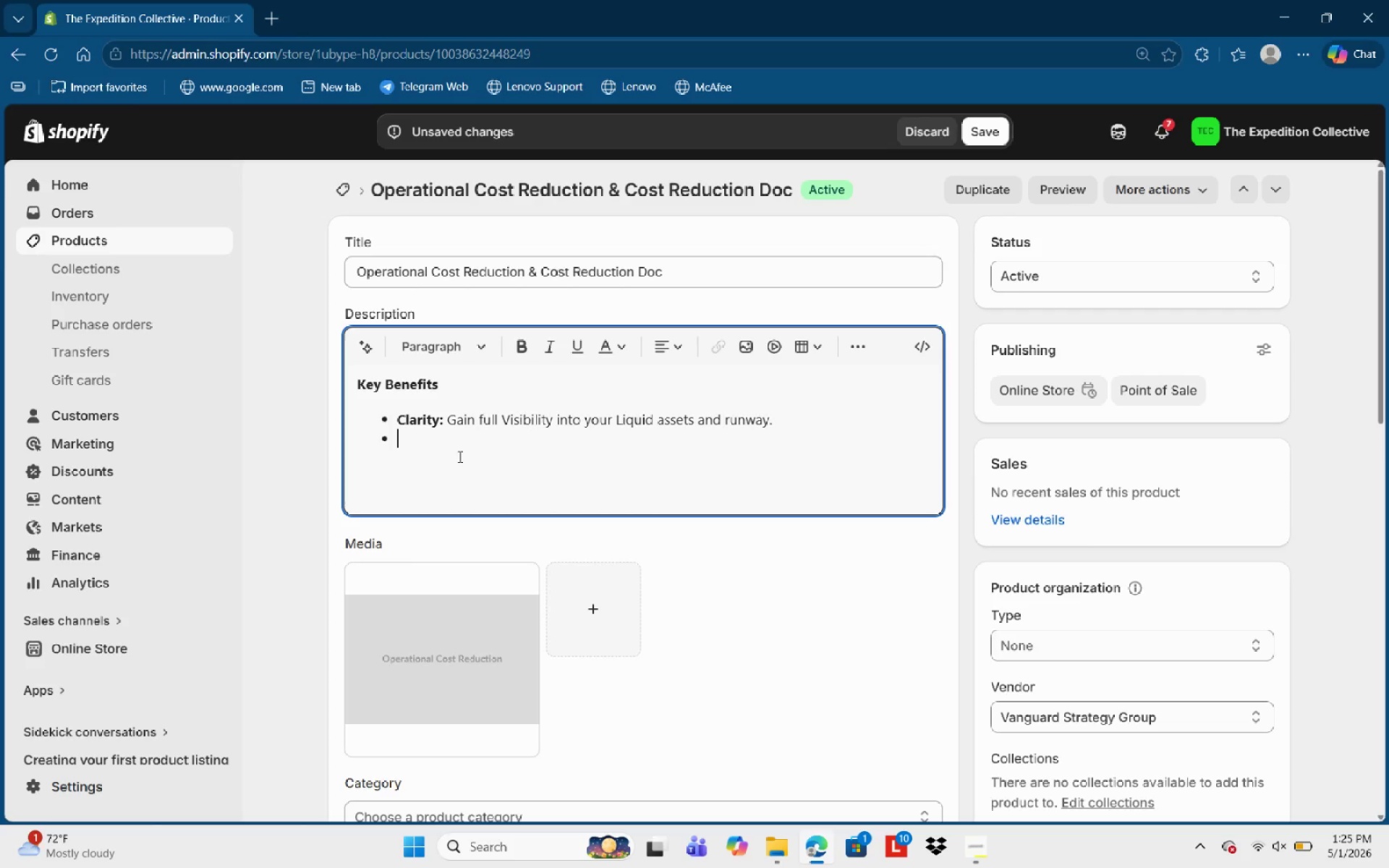 
type(Accuracy:)
 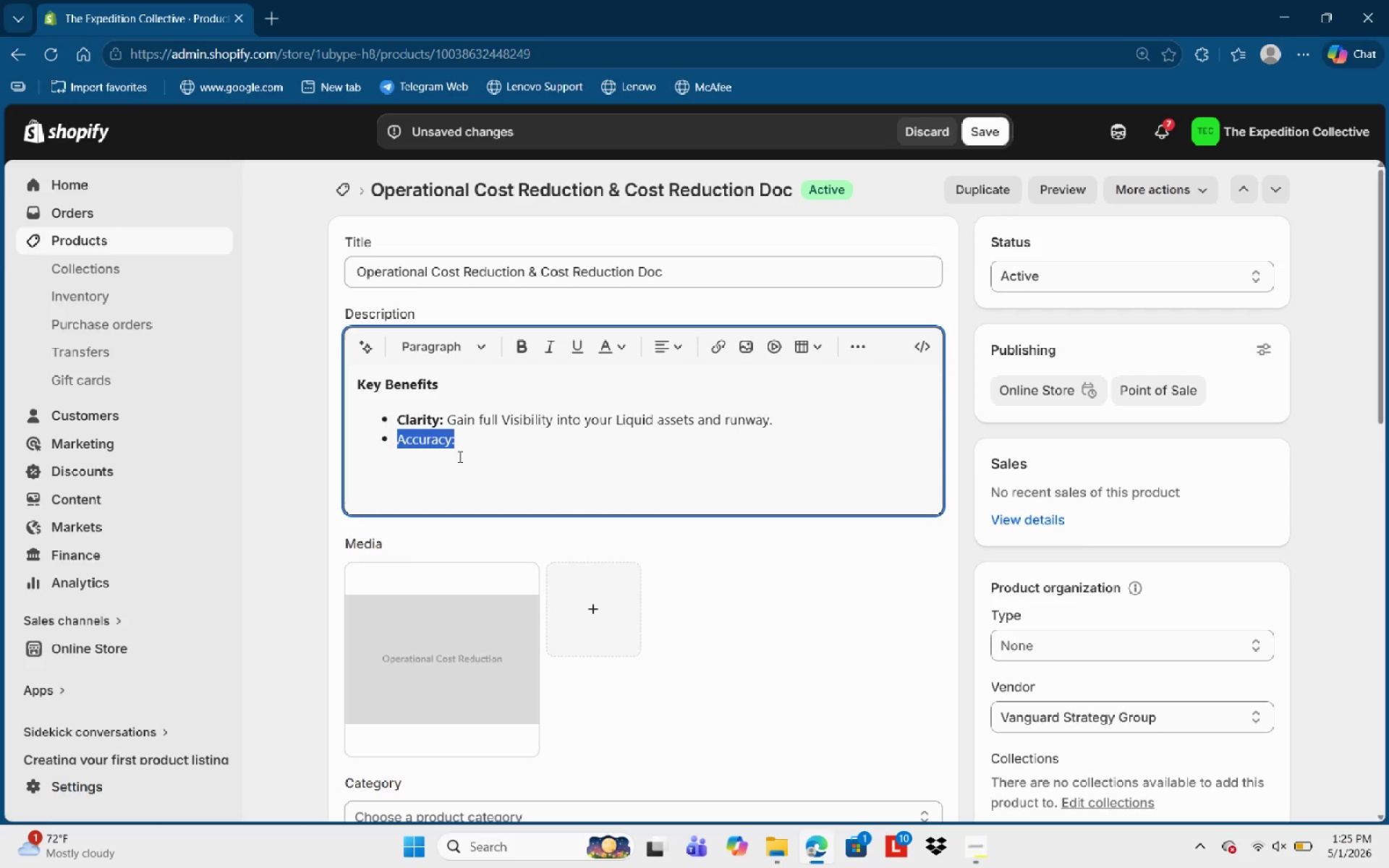 
key(Control+Shift+ArrowLeft)
 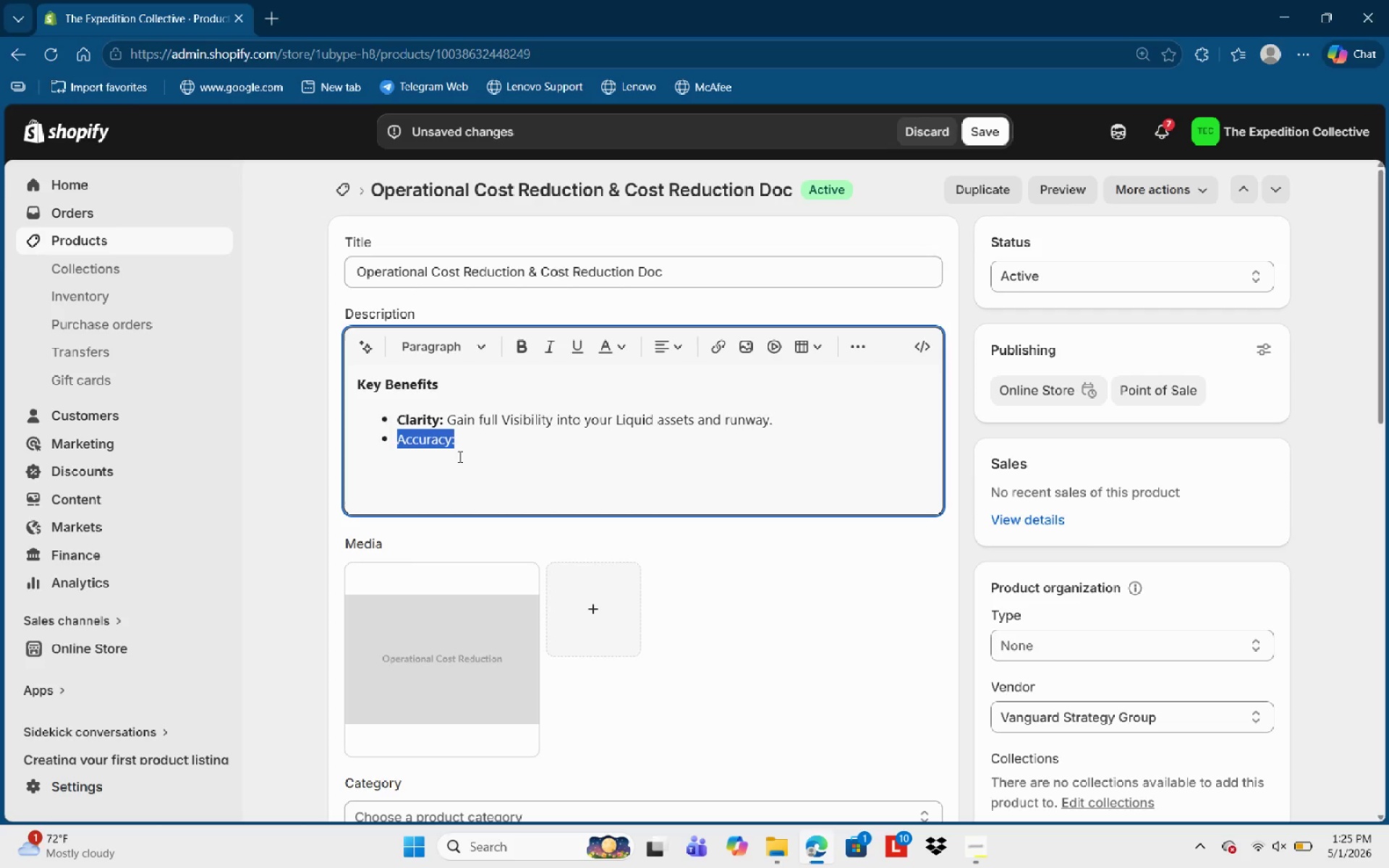 
key(Control+Shift+ArrowLeft)
 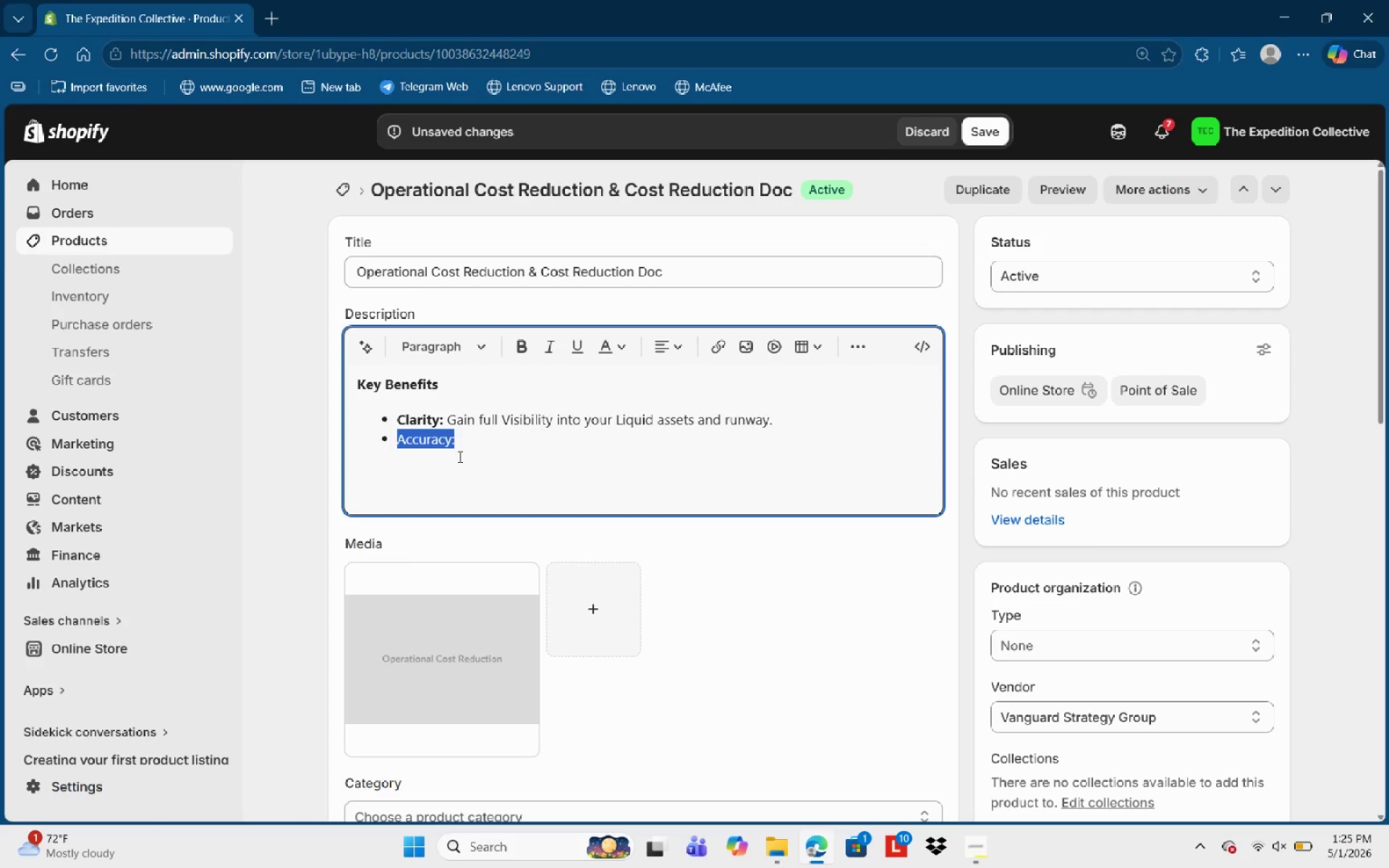 
key(Control+B)
 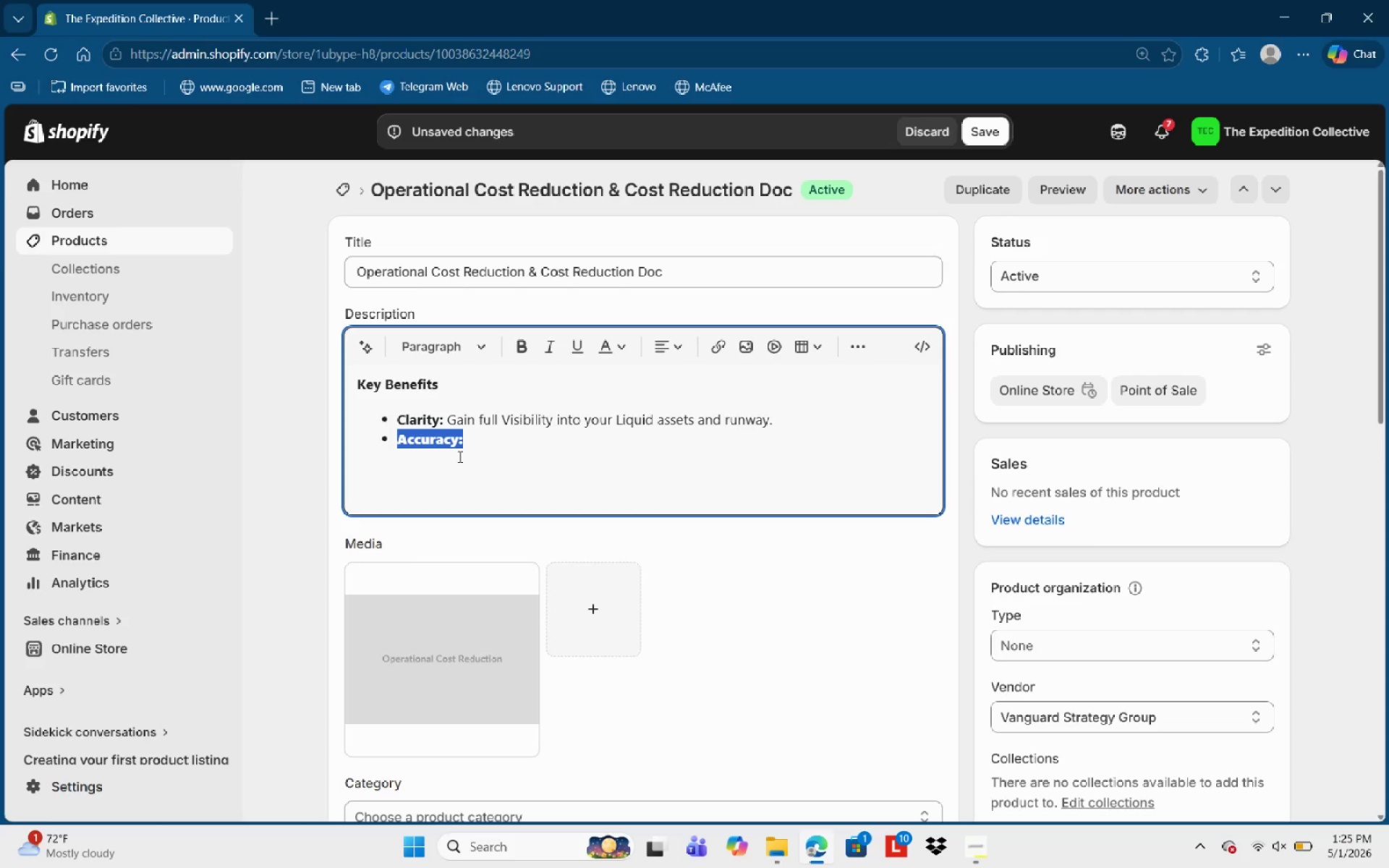 
key(ArrowRight)
 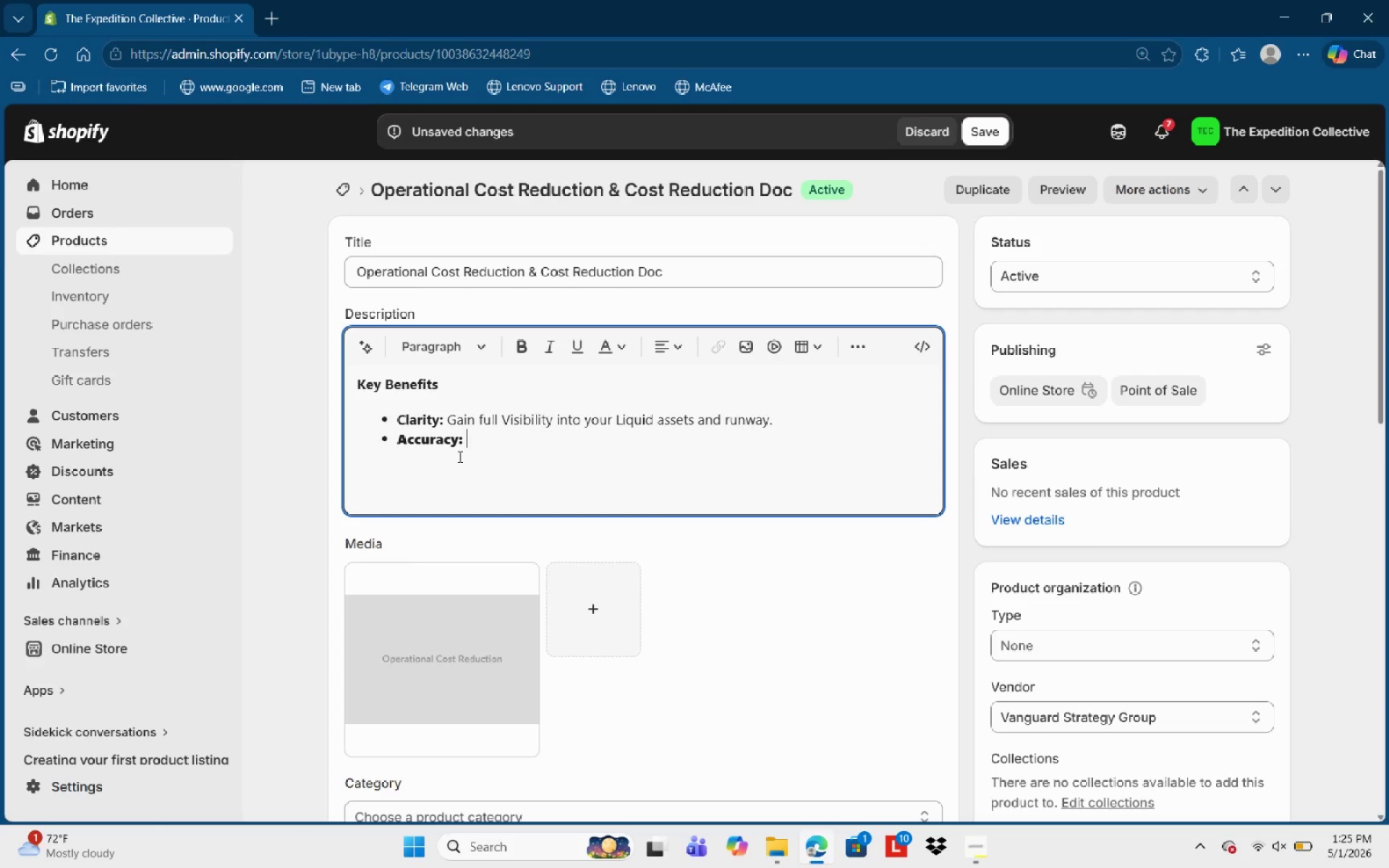 
key(Space)
 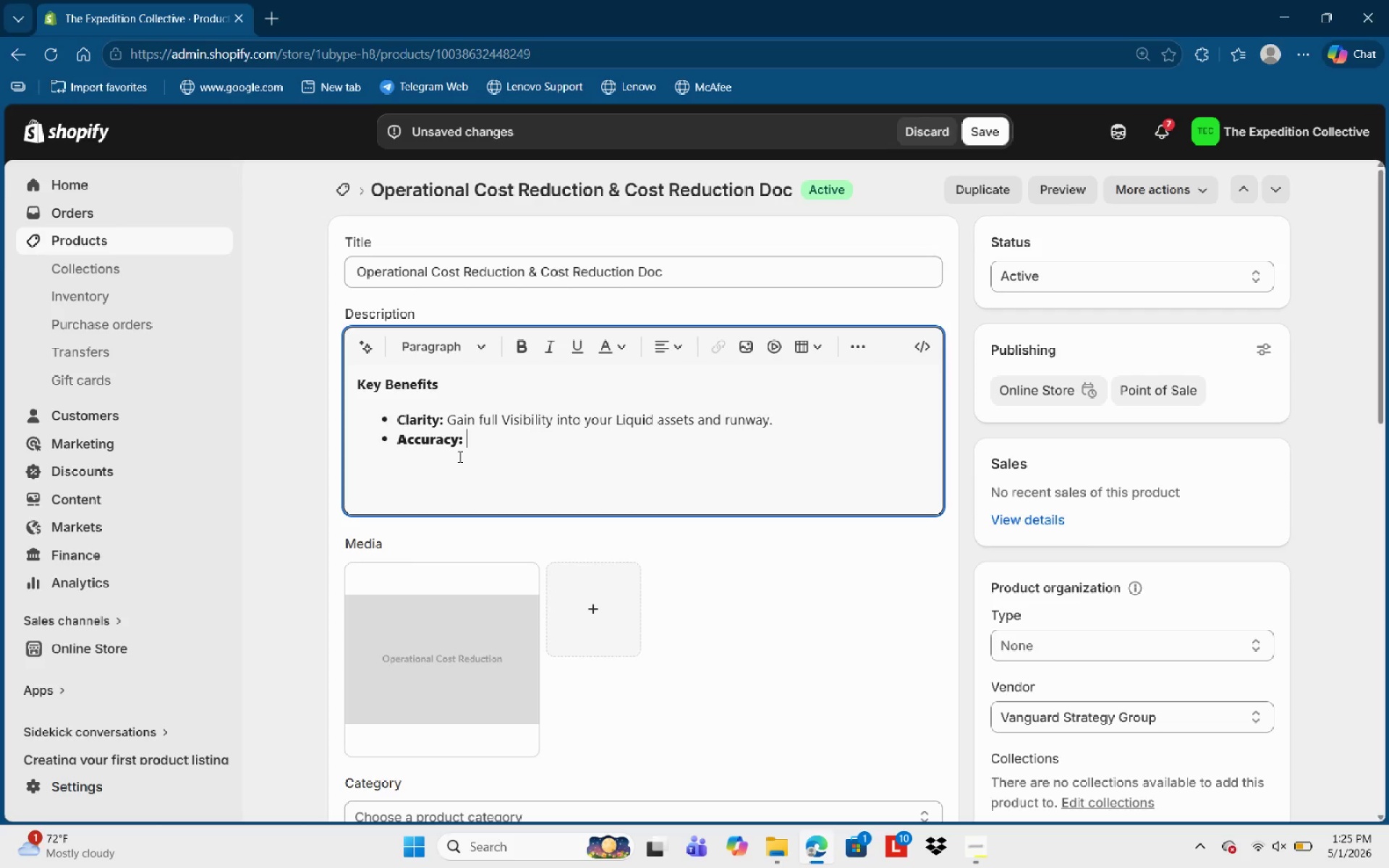 
key(Control+B)
 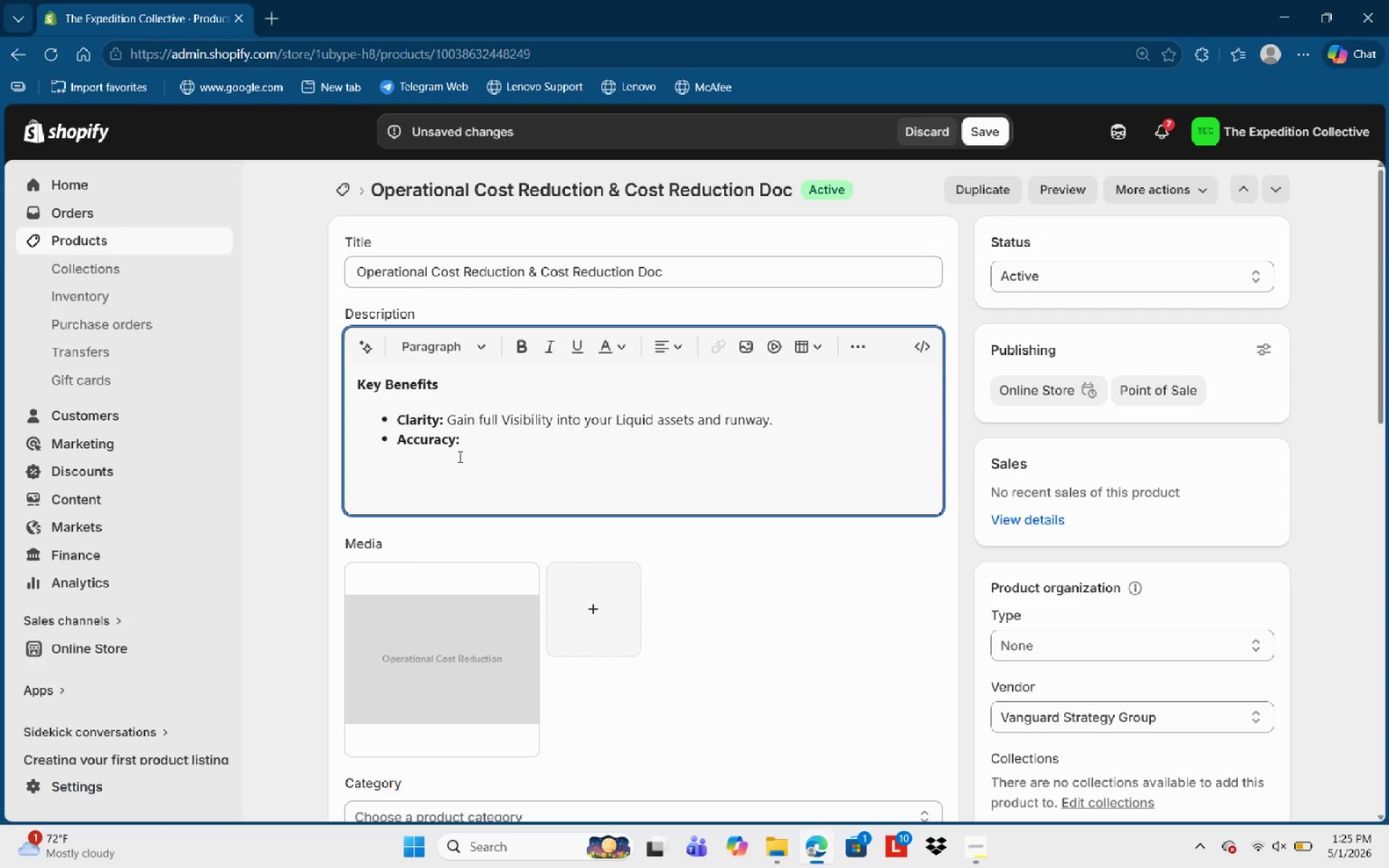 
type(Redue Manuak)
key(Backspace)
type(l en)
key(Backspace)
key(Backspace)
type(Entry )
key(Backspace)
key(Backspace)
key(Backspace)
key(Backspace)
key(Backspace)
key(Backspace)
type(entey)
key(Backspace)
key(Backspace)
type(rt )
key(Backspace)
key(Backspace)
type(y errs)
key(Backspace)
type(ors wirh )
key(Backspace)
key(Backspace)
key(Backspace)
type(th automated modeling.)
 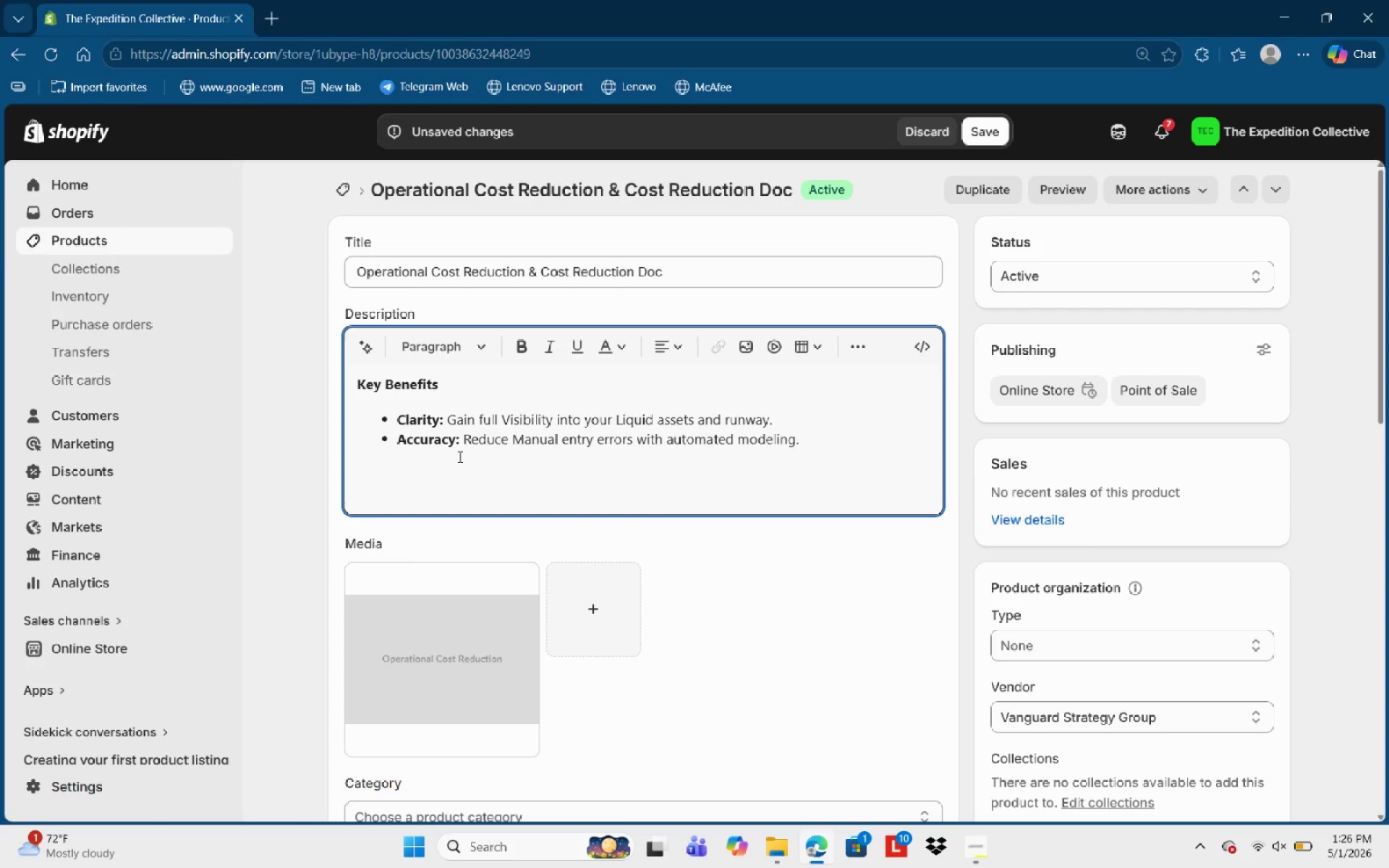 
hold_key(key=C, duration=0.33)
 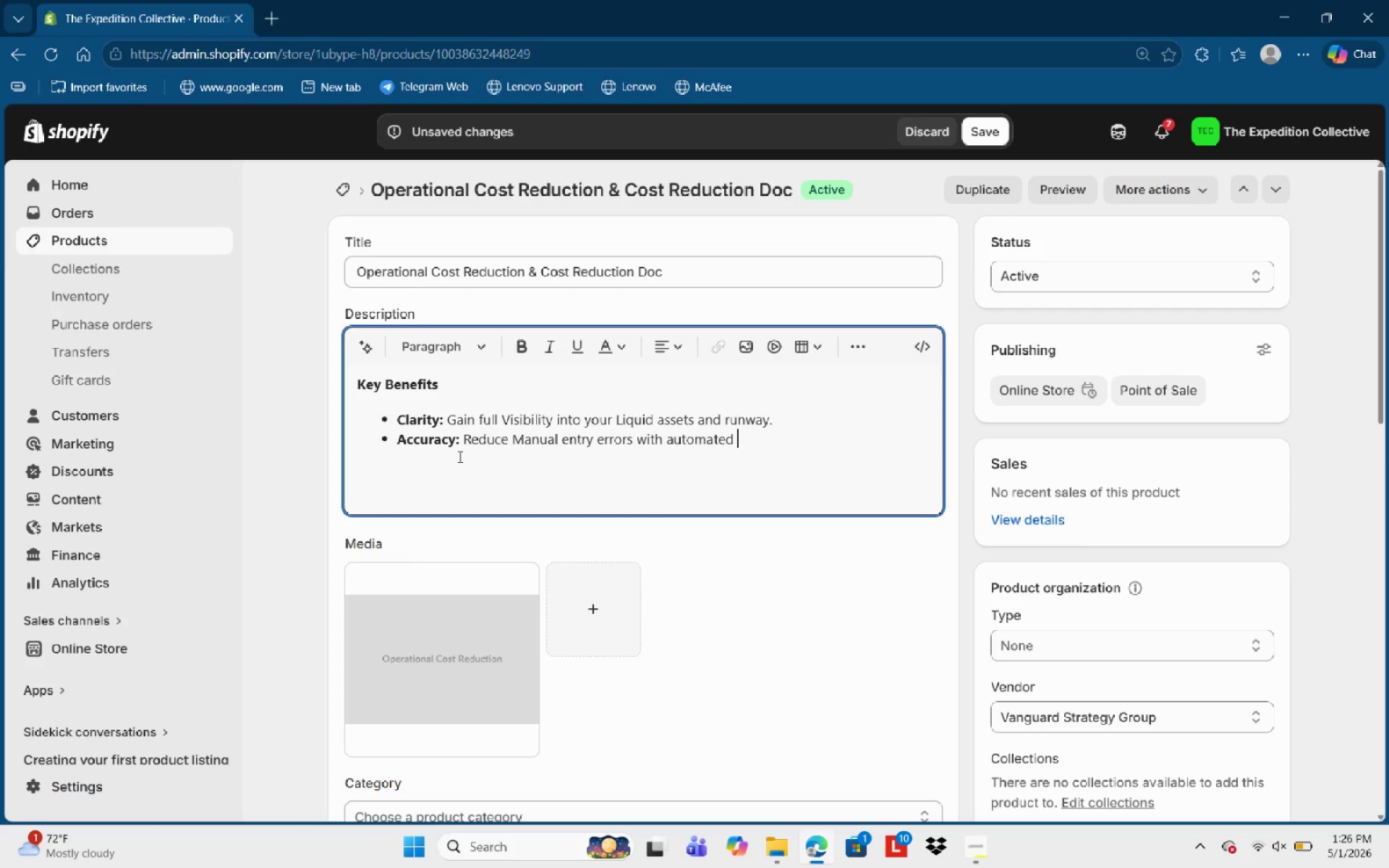 
key(Enter)
 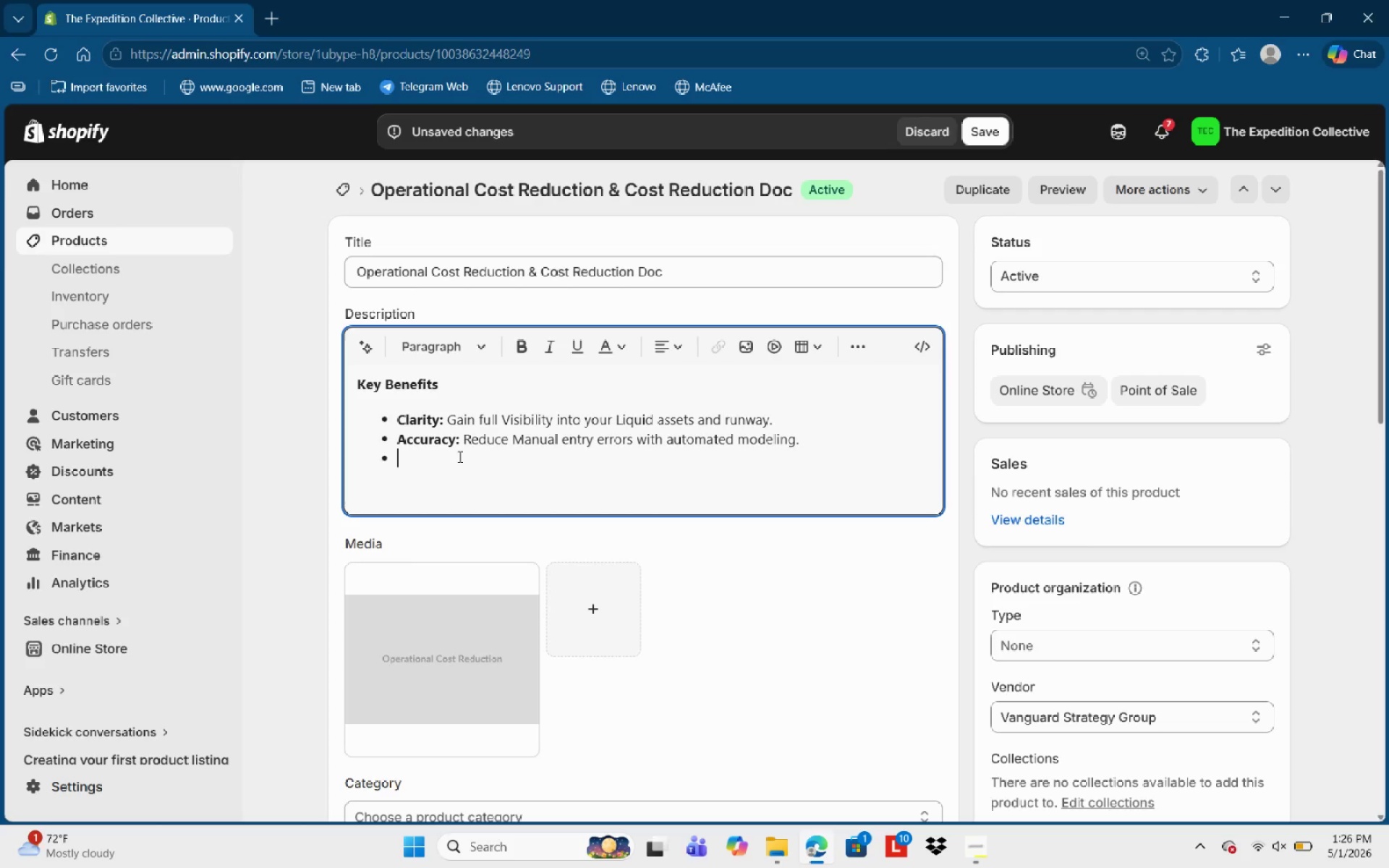 
key(Enter)
 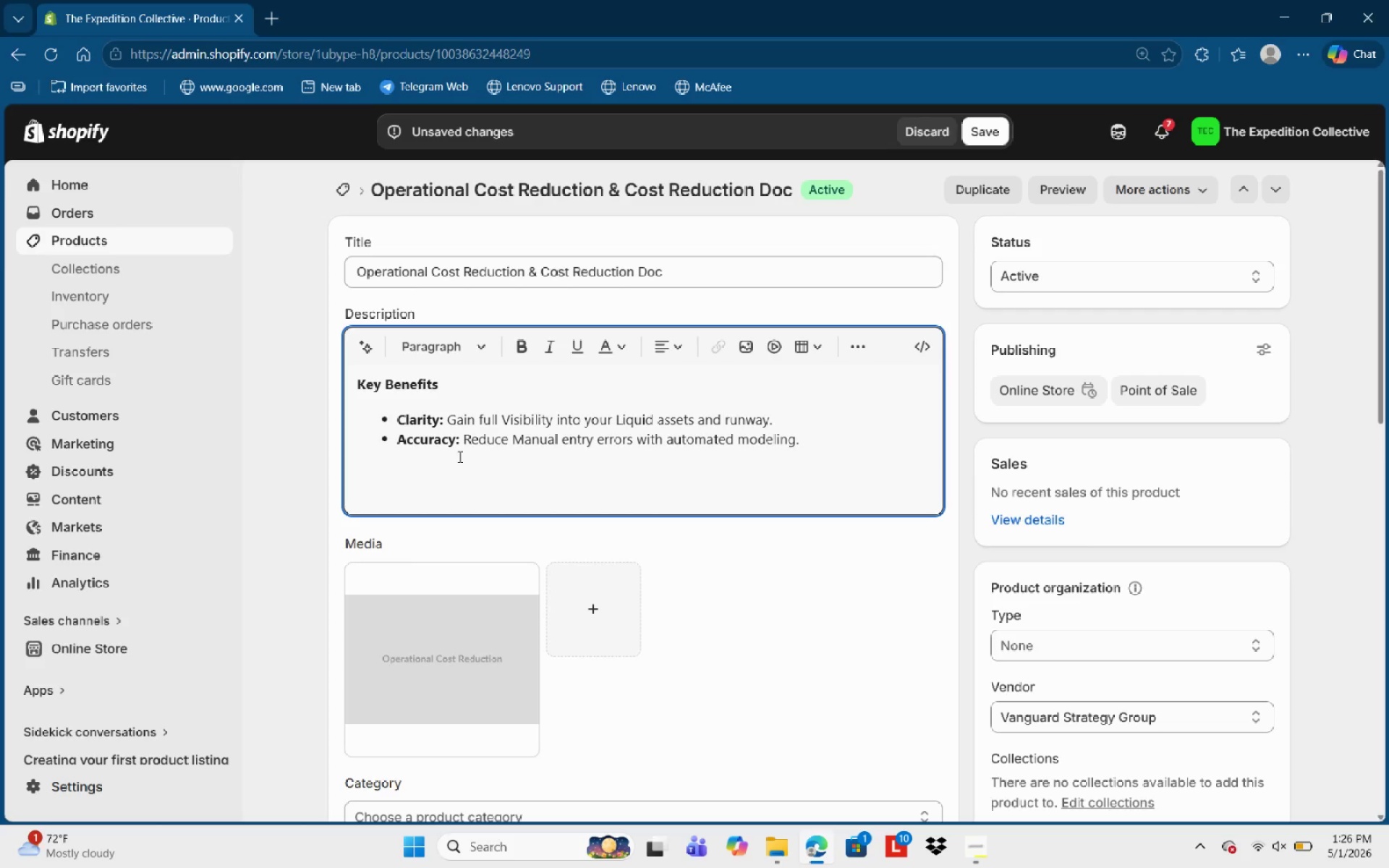 
type(Whats)
key(Backspace)
type('s Included)
 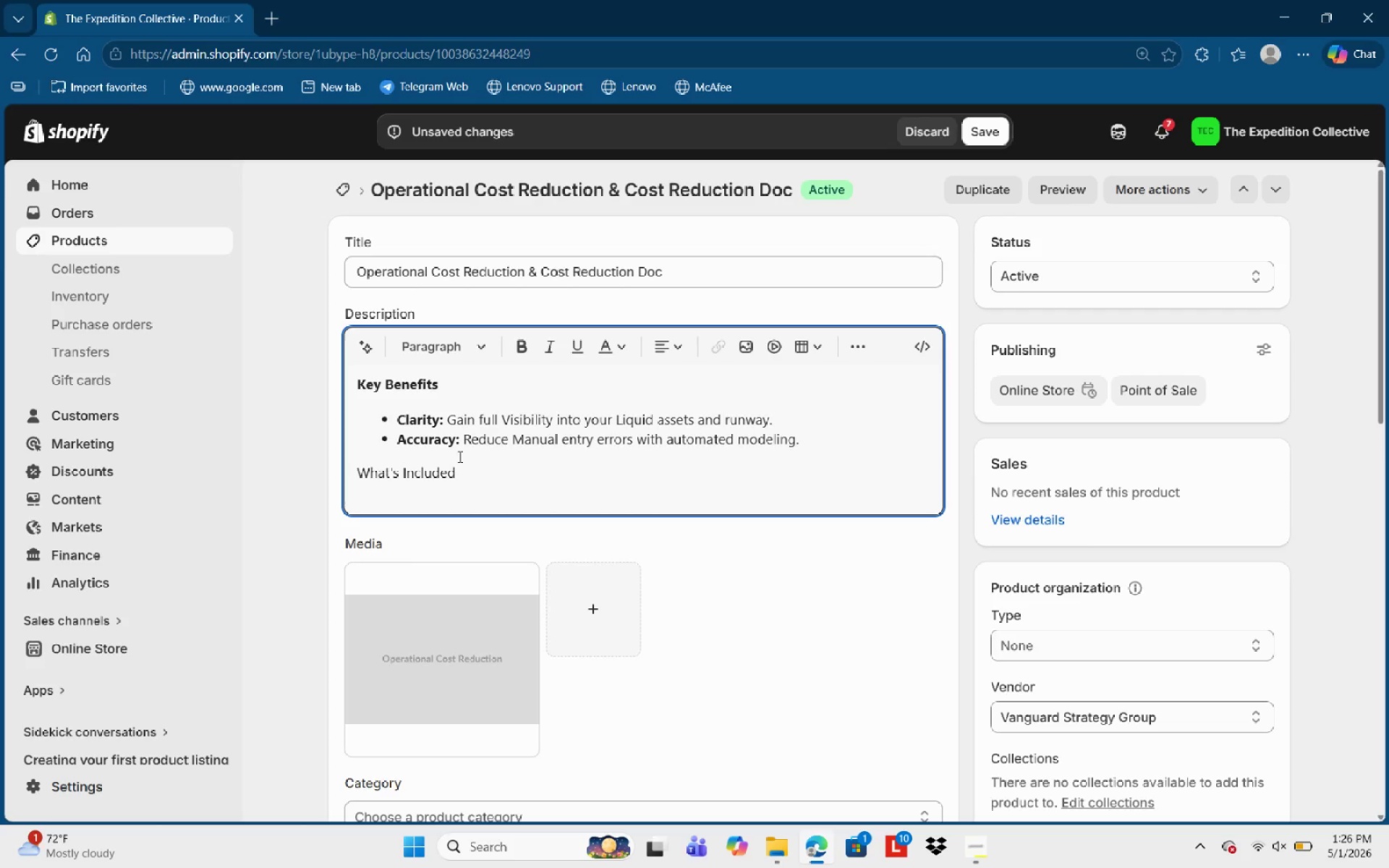 
key(Control+Shift+ArrowLeft)
 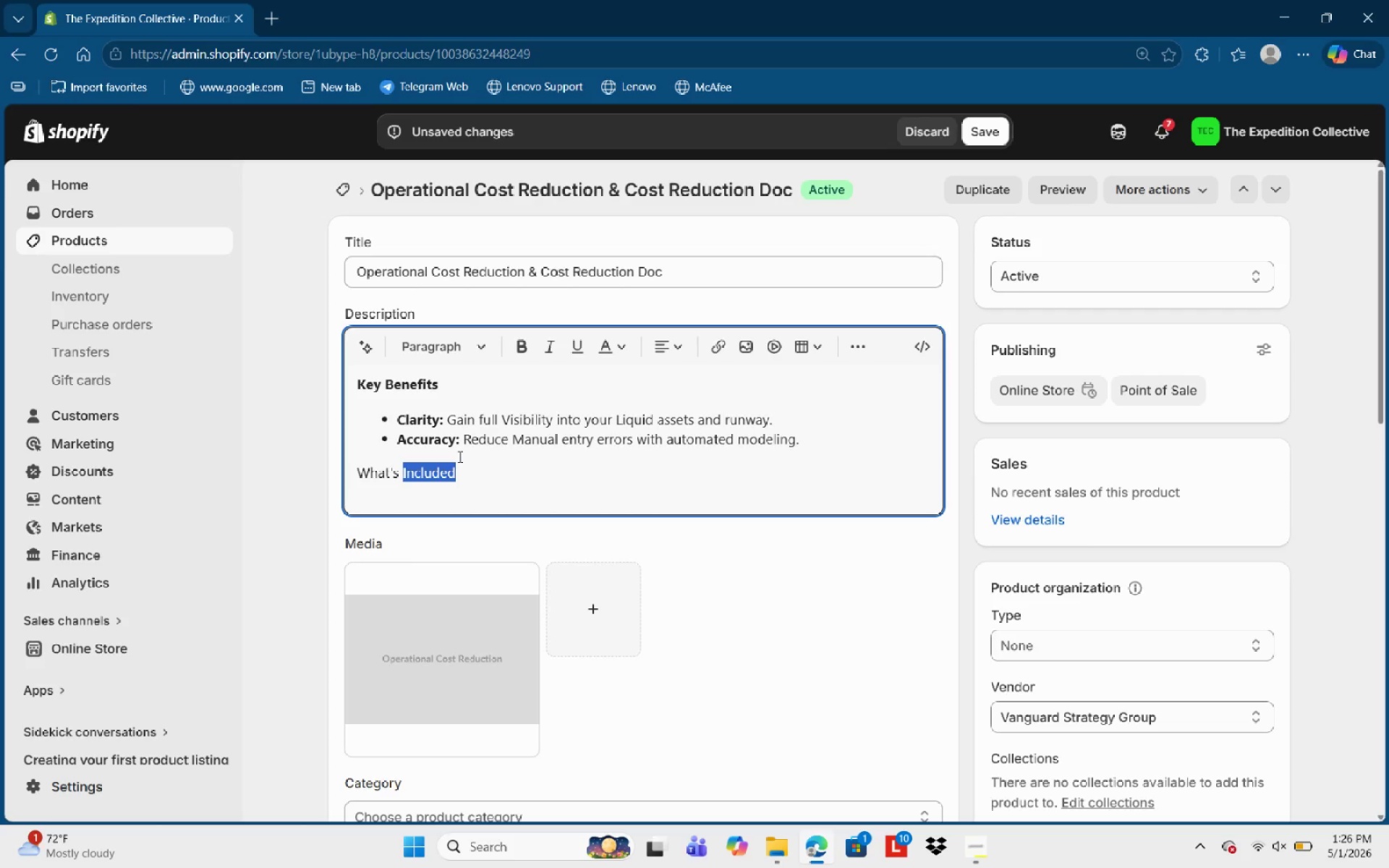 
key(Control+Shift+ArrowLeft)
 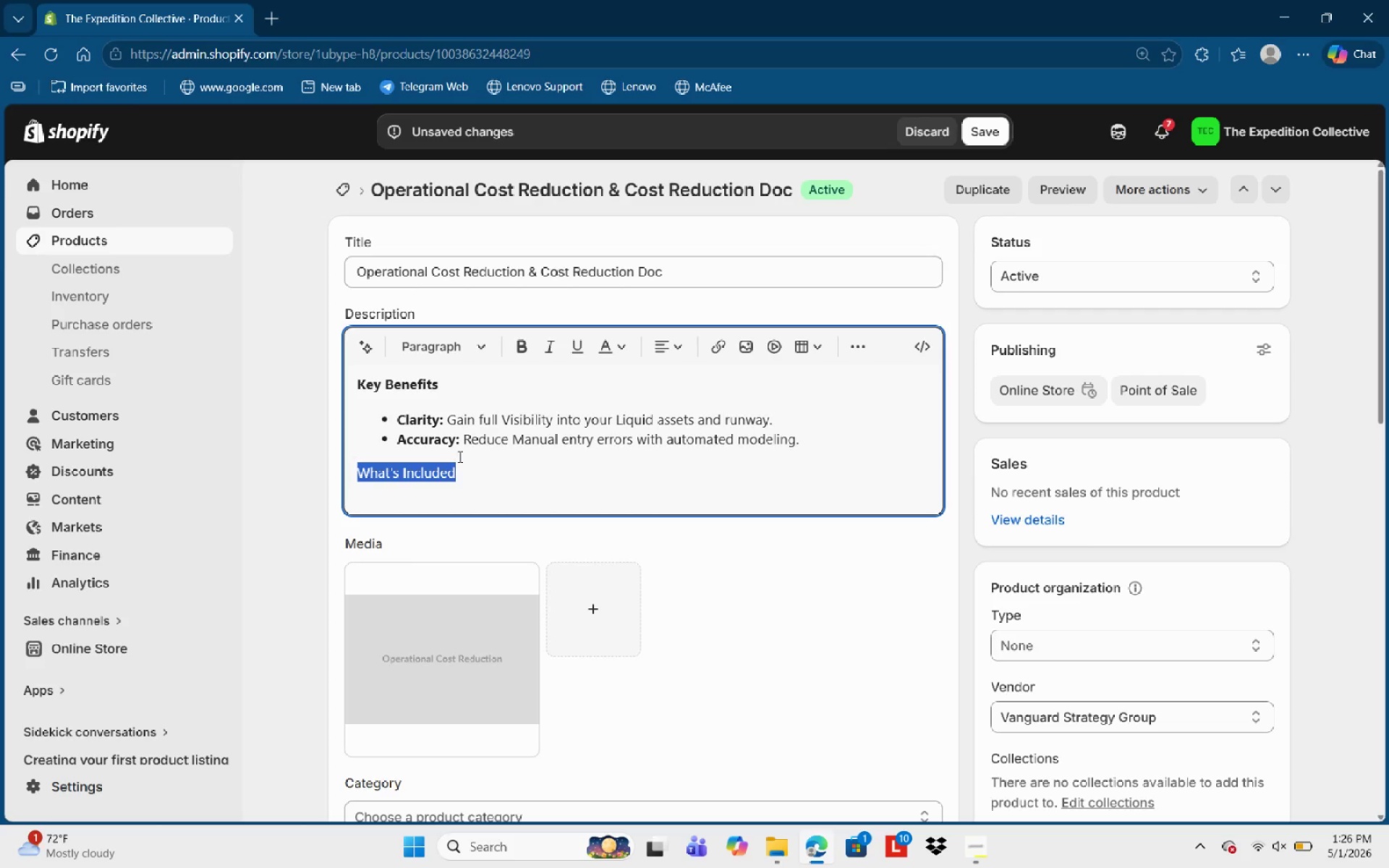 
key(Control+B)
 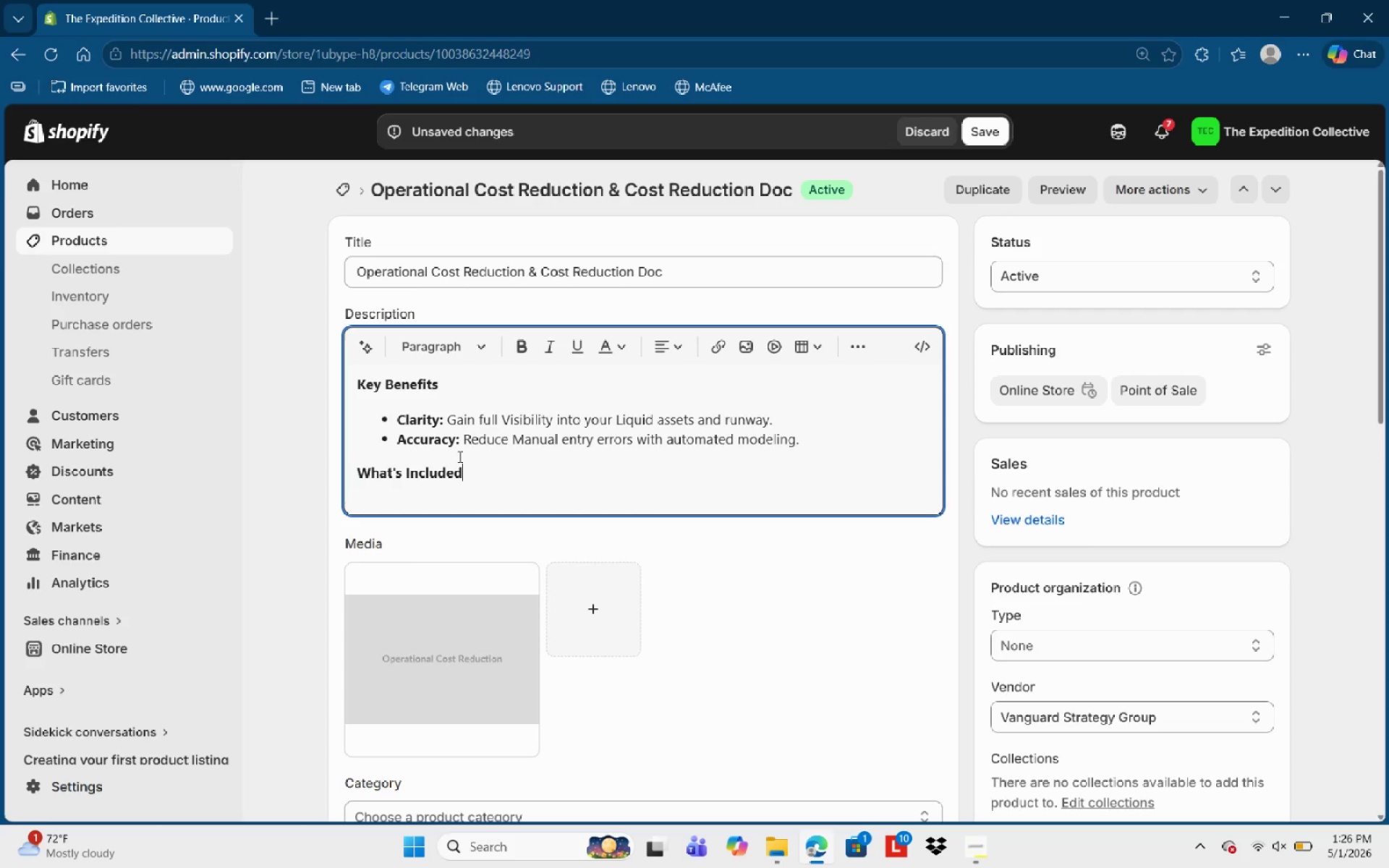 
key(ArrowRight)
 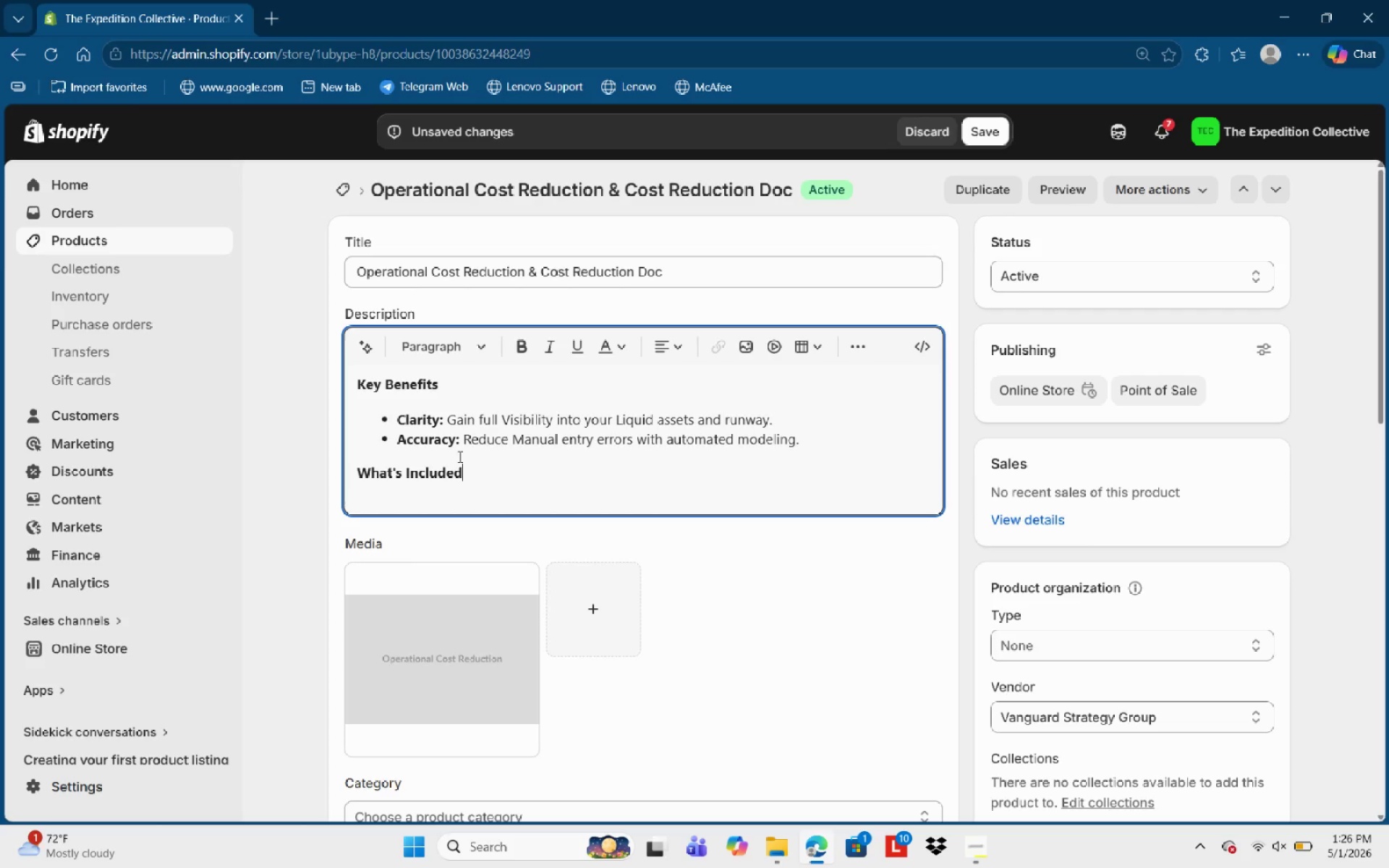 
key(Enter)
 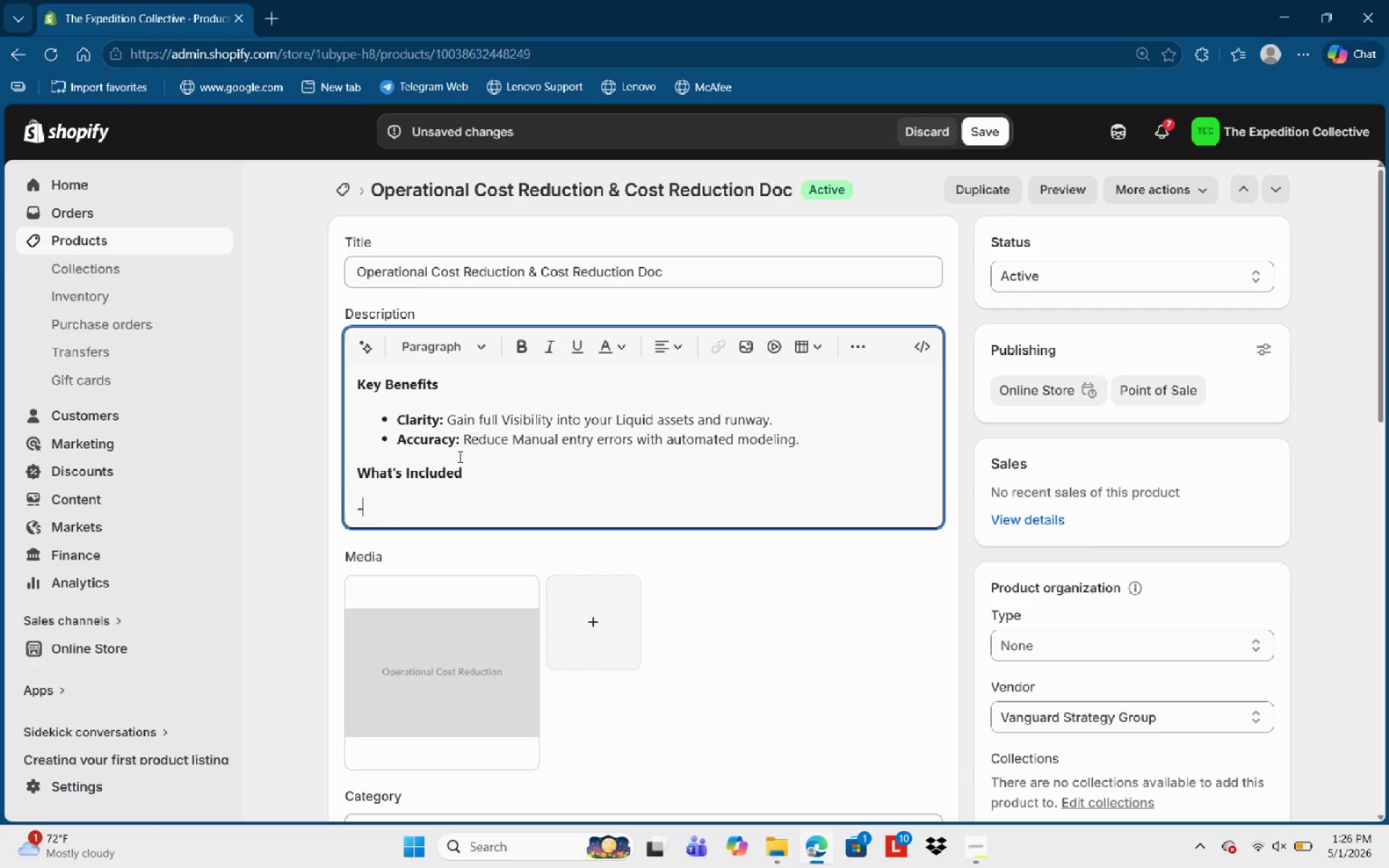 
key(NumpadSubtract)
 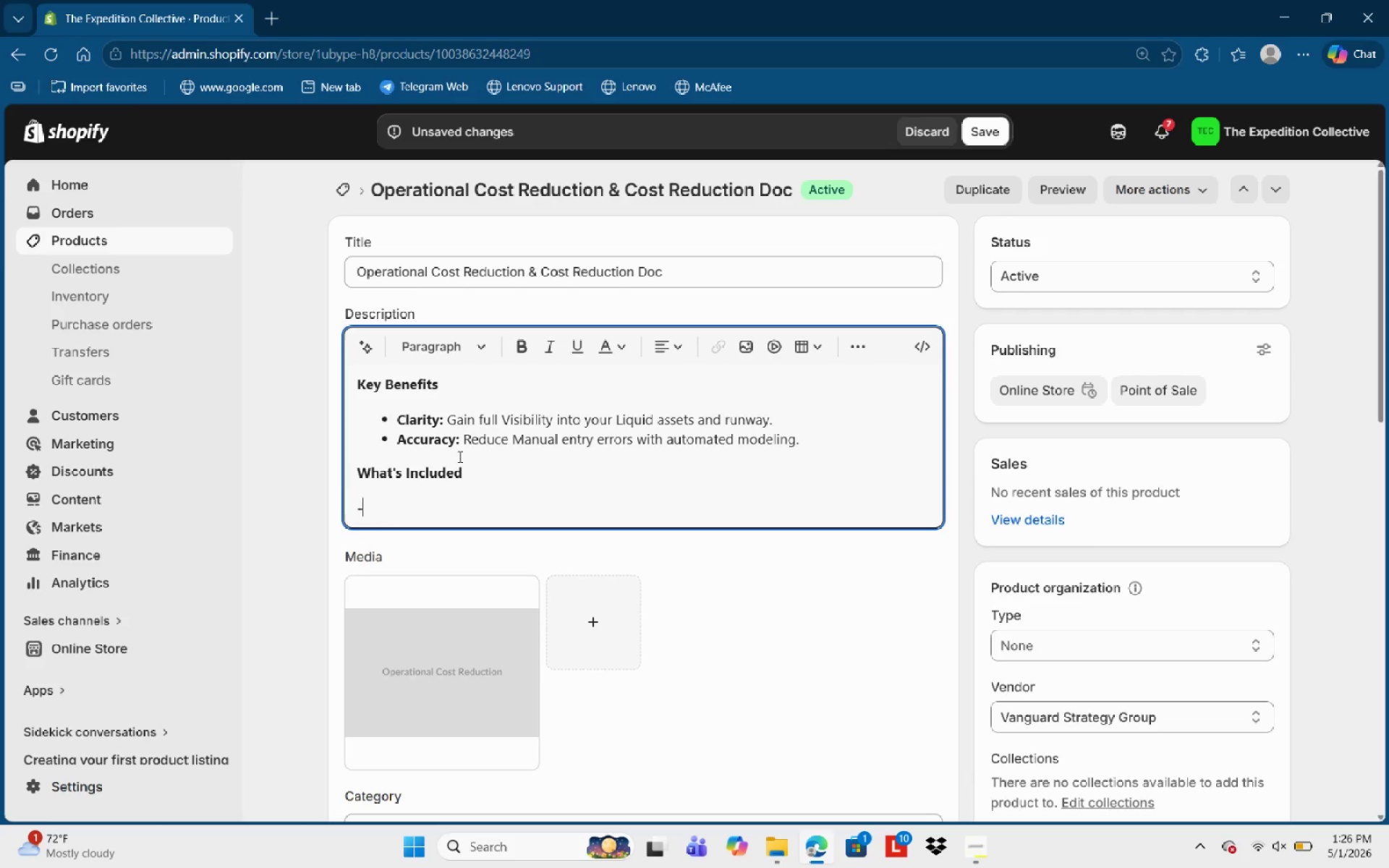 
key(Space)
 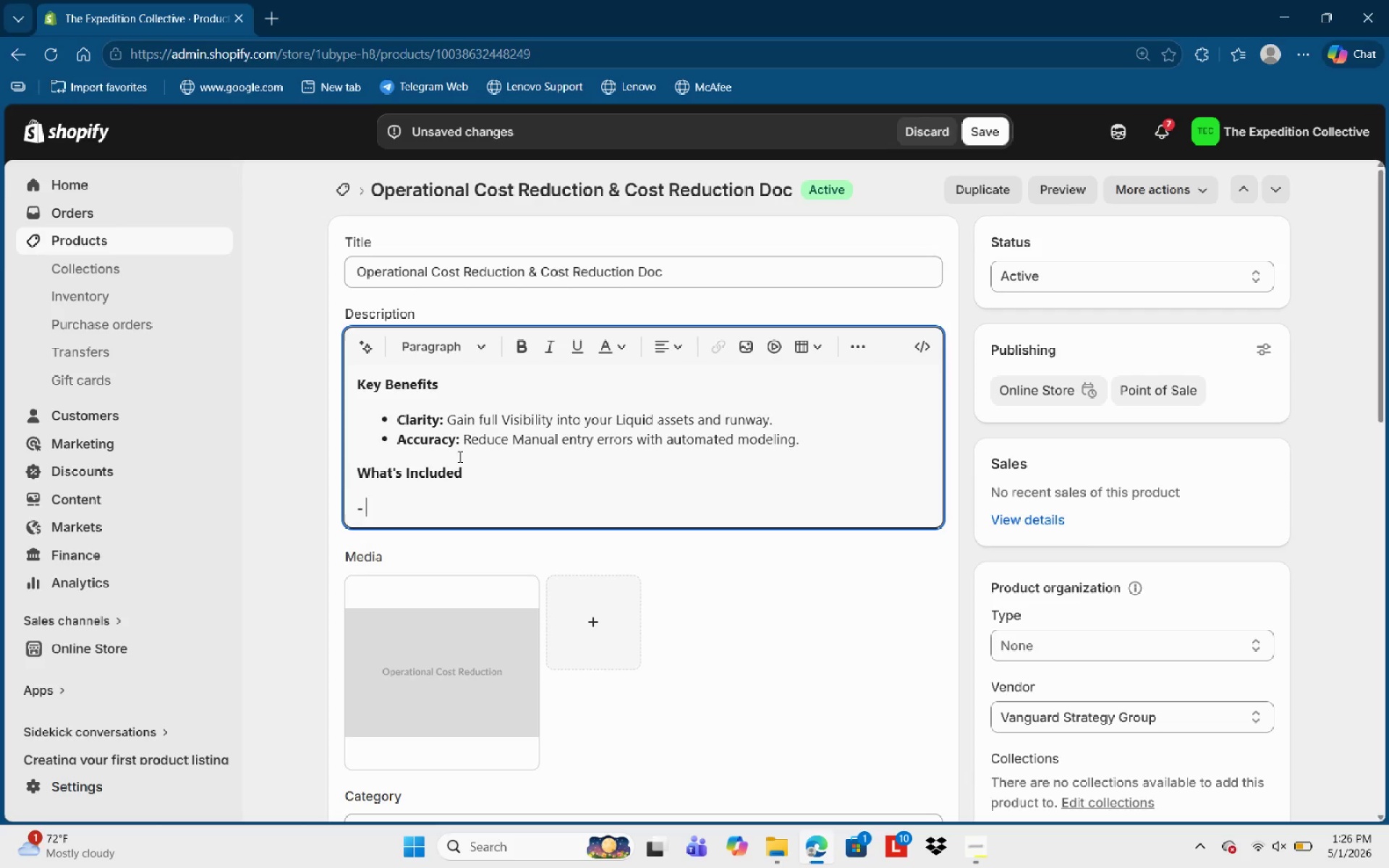 
key(Numpad1)
 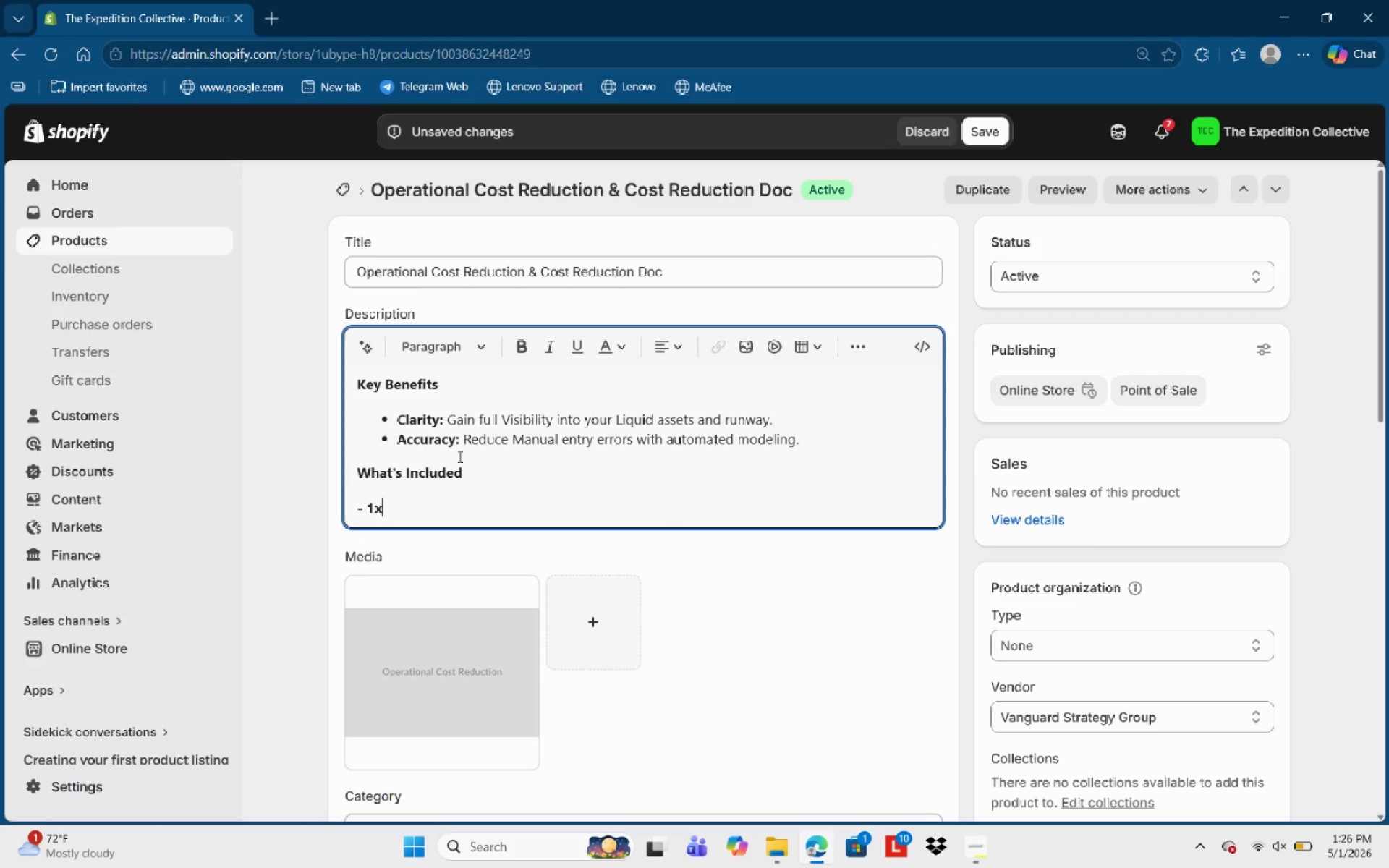 
key(X)
 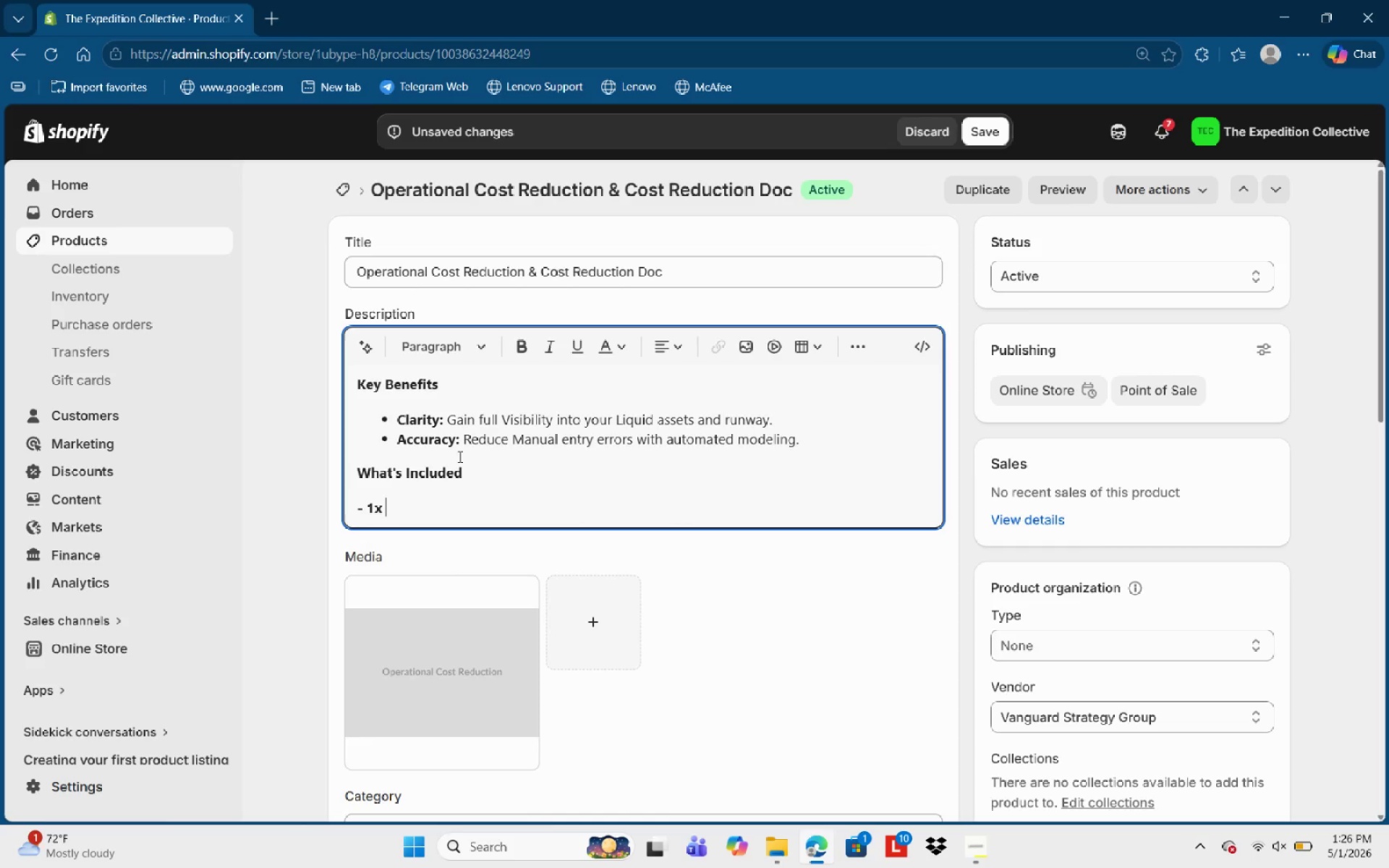 
key(Space)
 